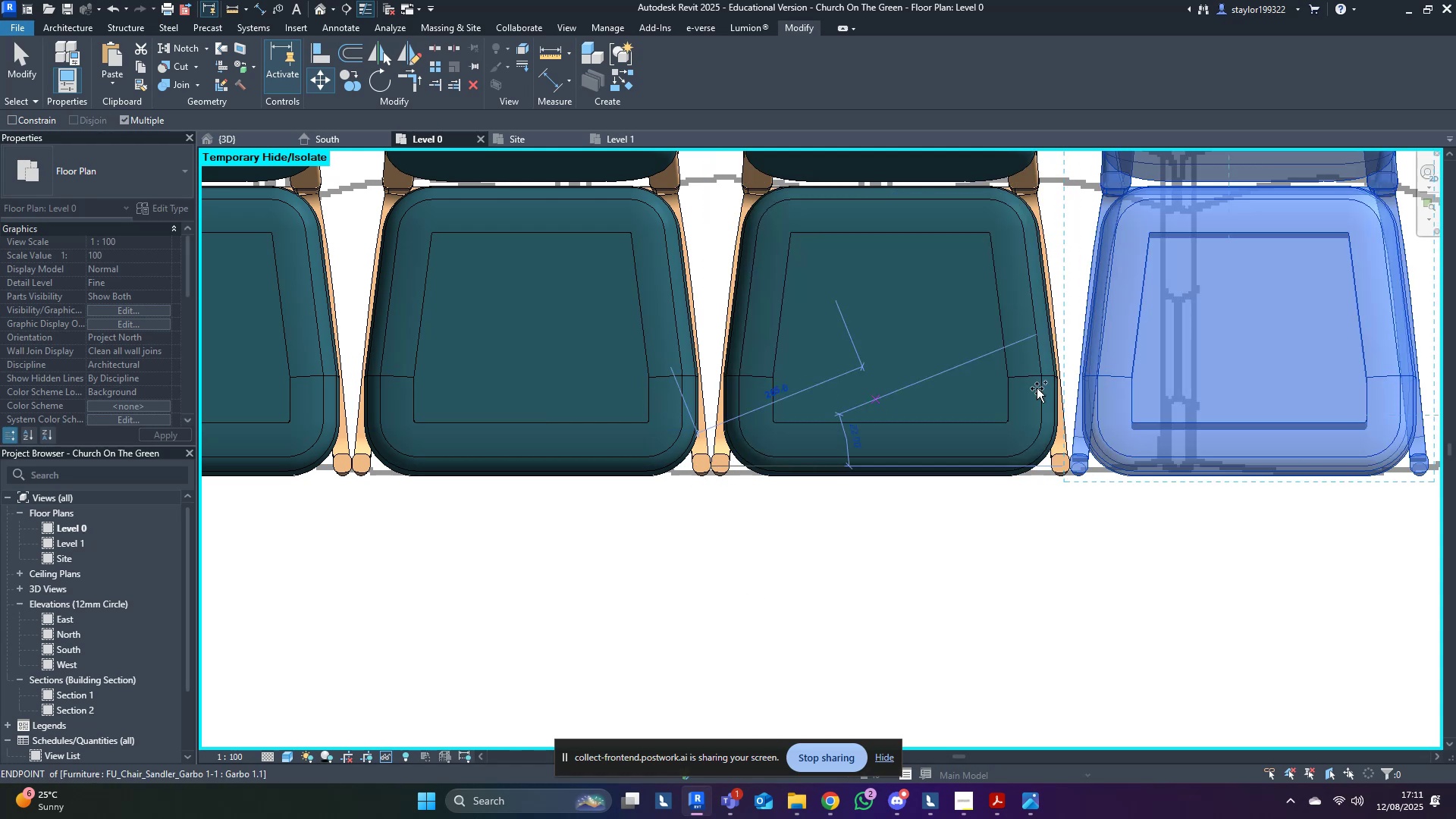 
hold_key(key=ControlLeft, duration=1.26)
left_click([1068, 468])
 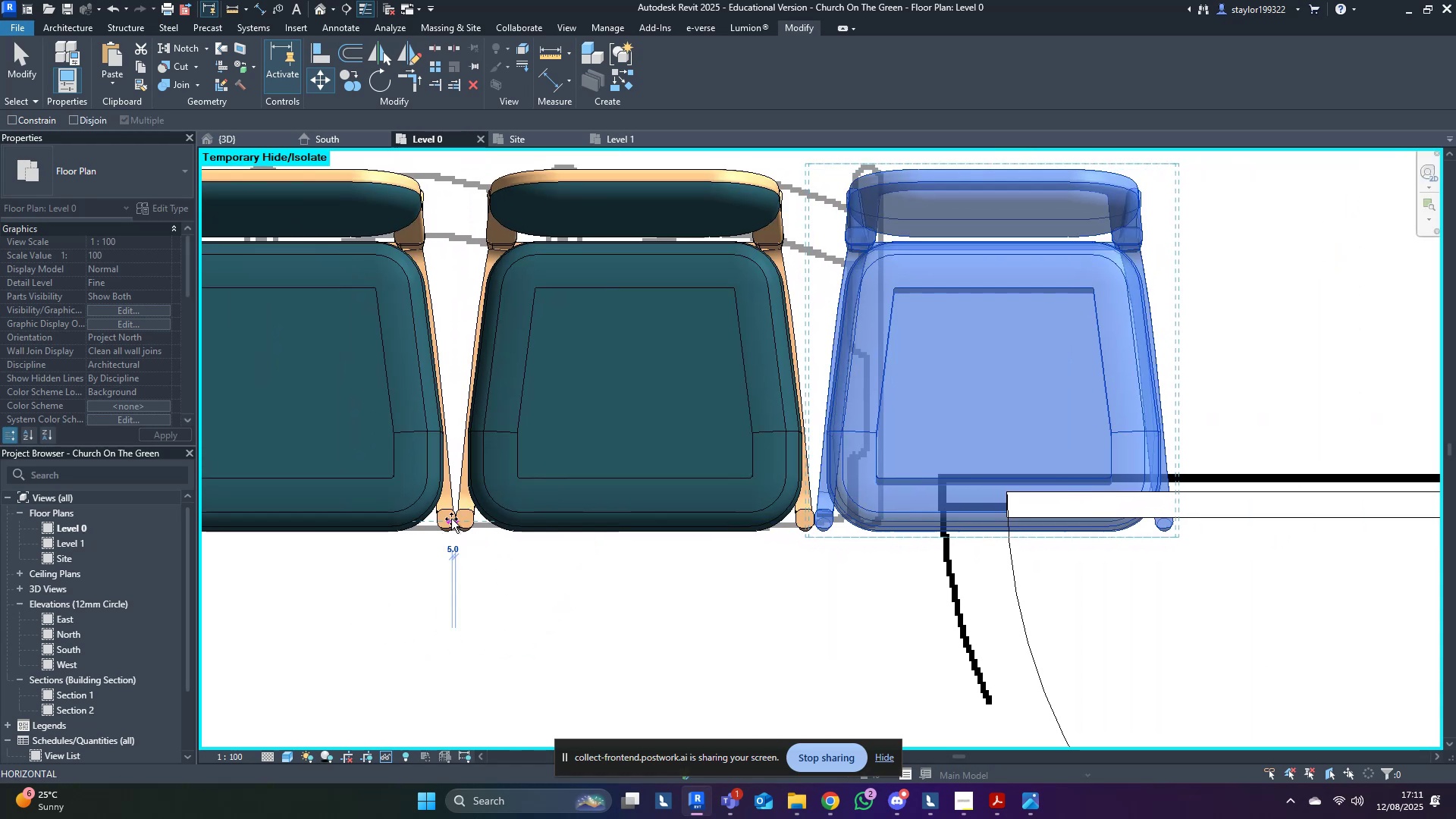 
scroll: coordinate [481, 482], scroll_direction: down, amount: 8.0
 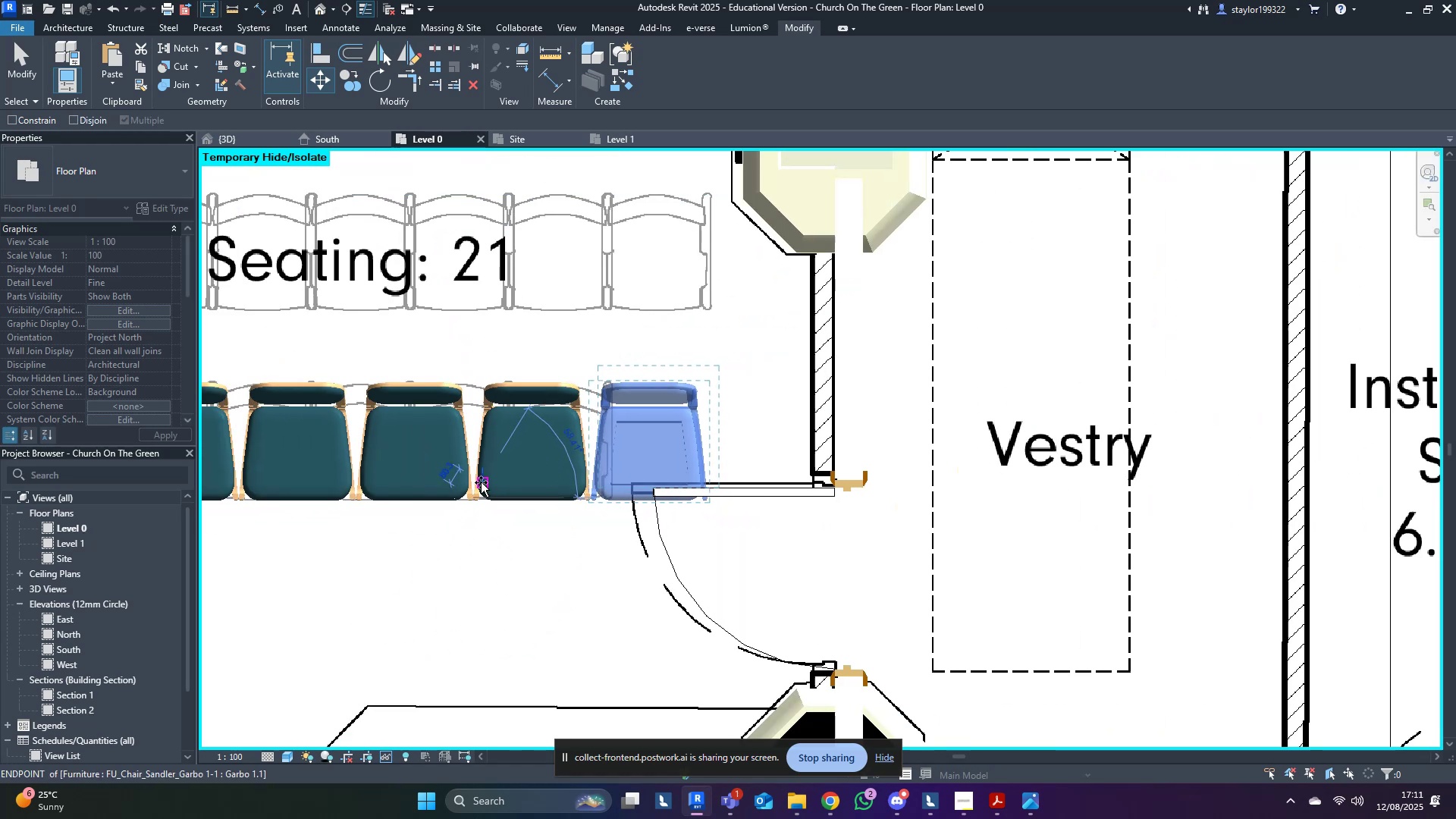 
key(Escape)
 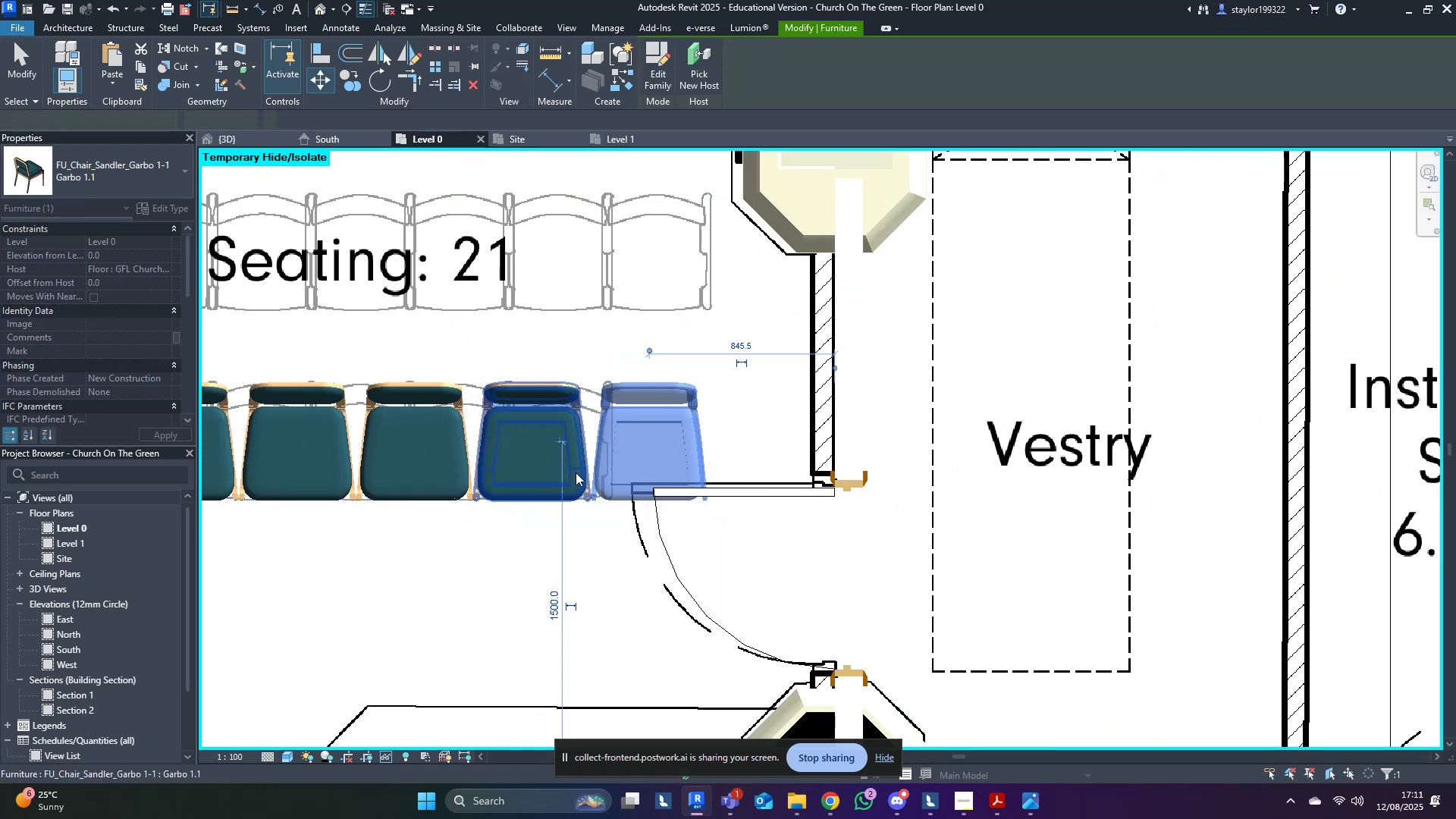 
key(Escape)
 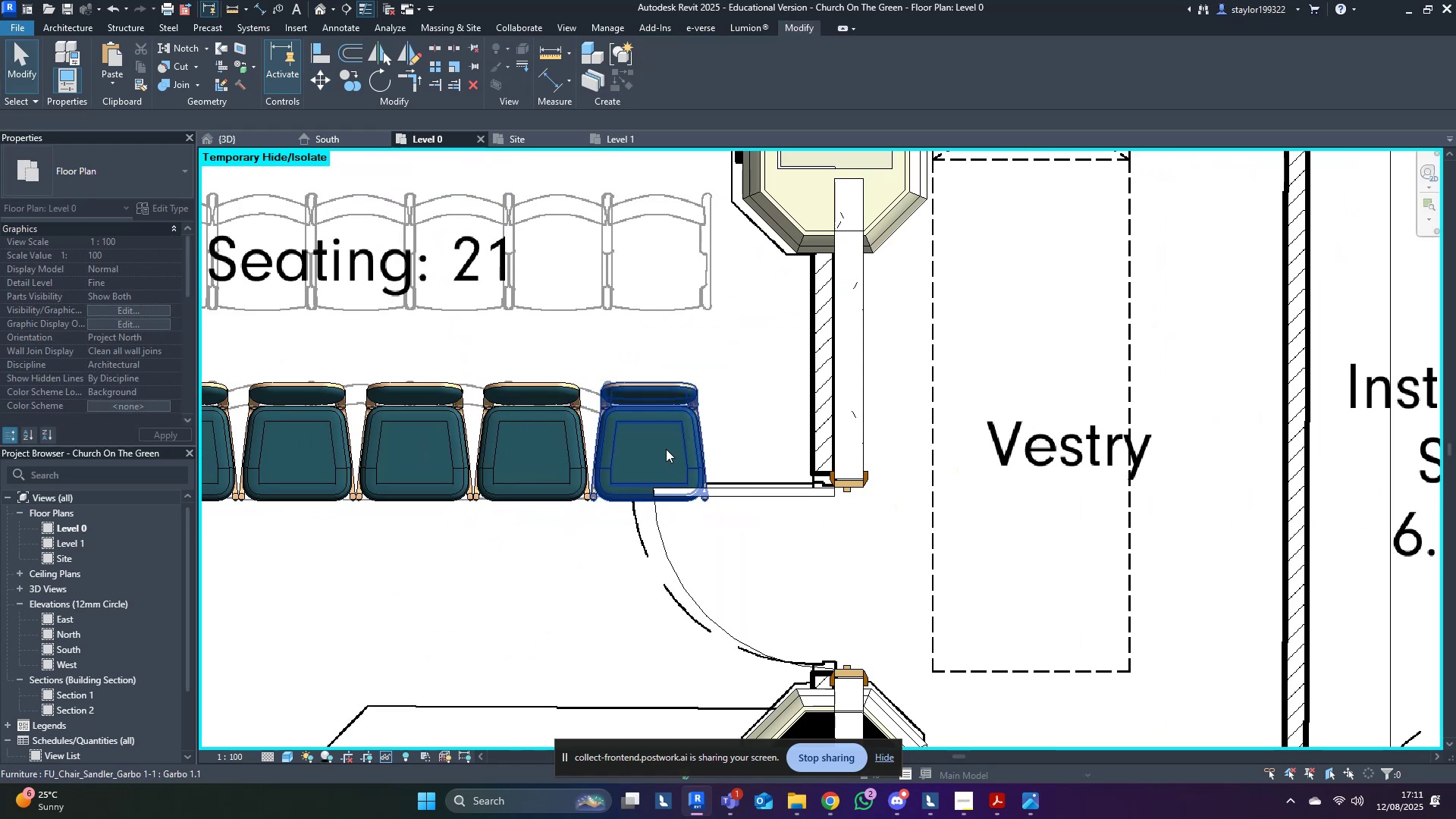 
left_click([661, 447])
 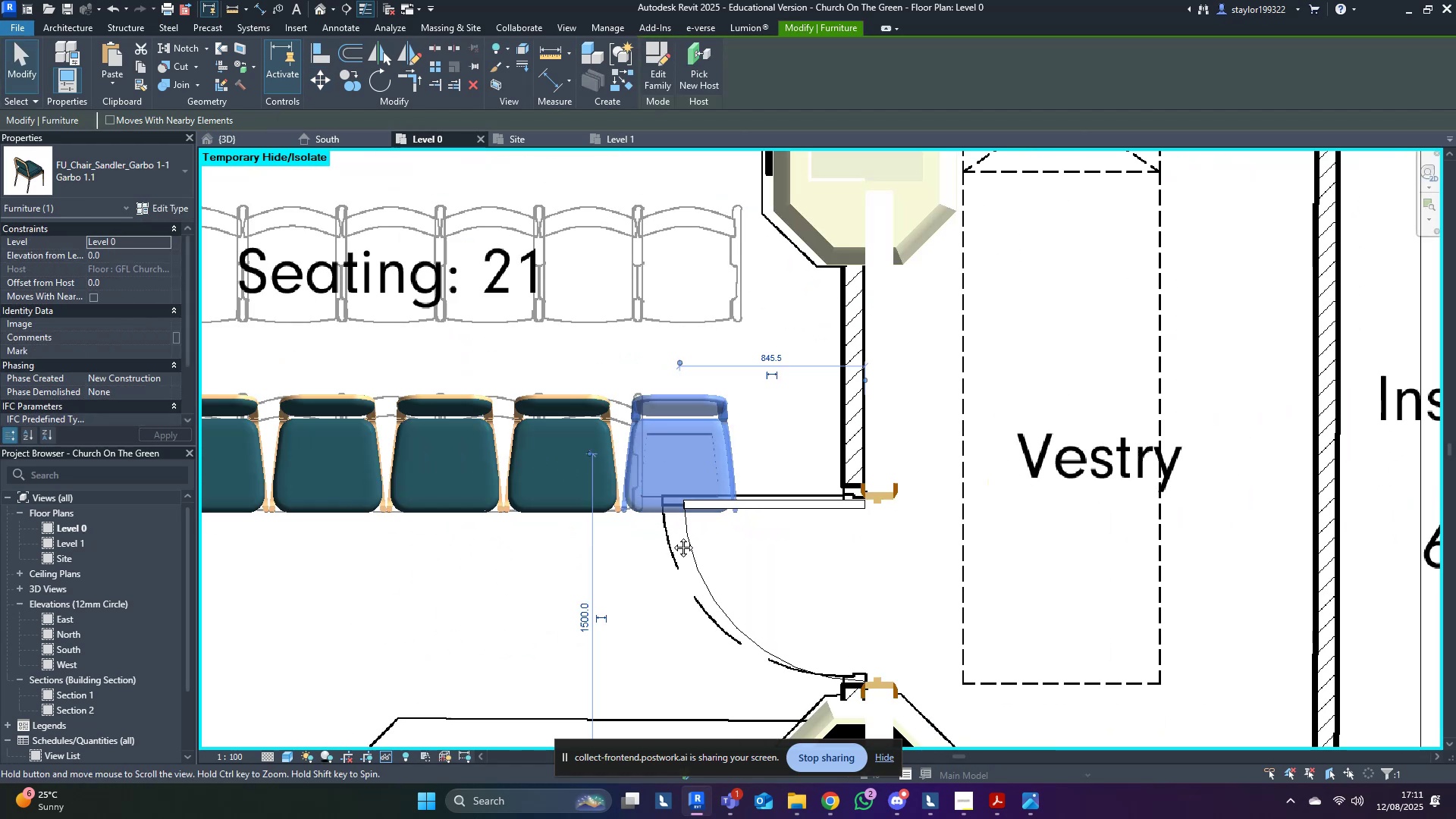 
key(Delete)
 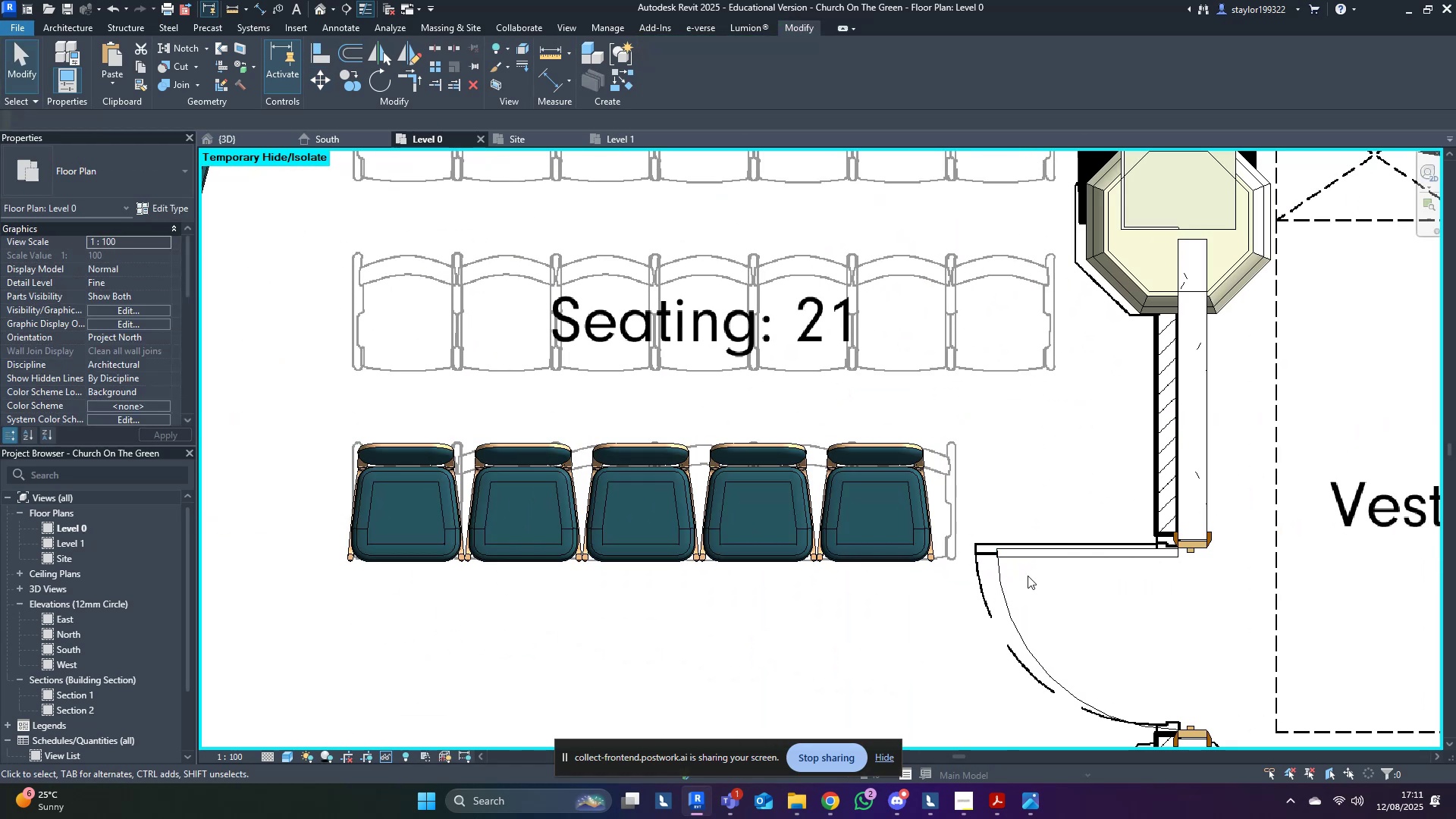 
scroll: coordinate [999, 589], scroll_direction: down, amount: 4.0
 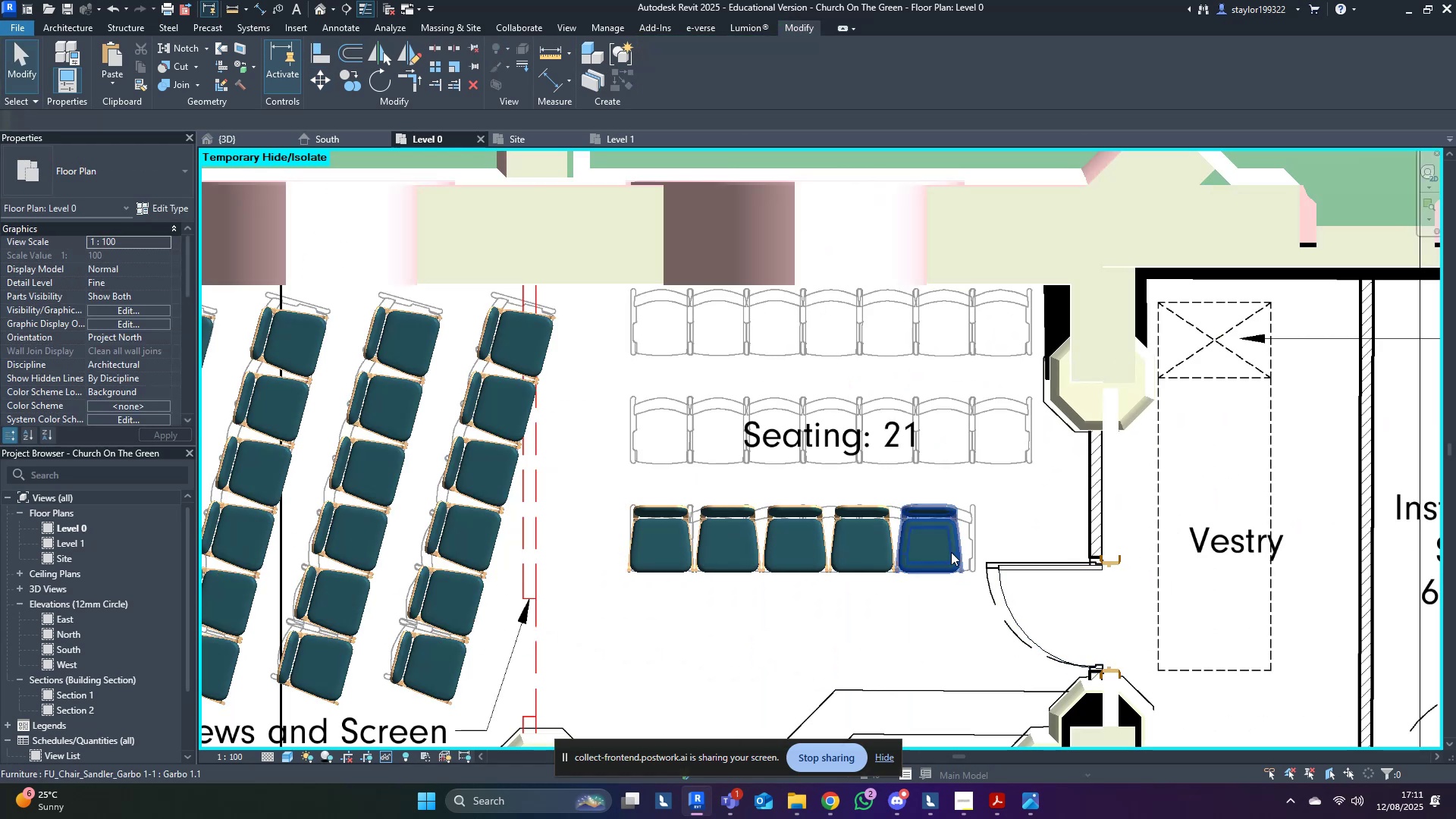 
left_click([947, 551])
 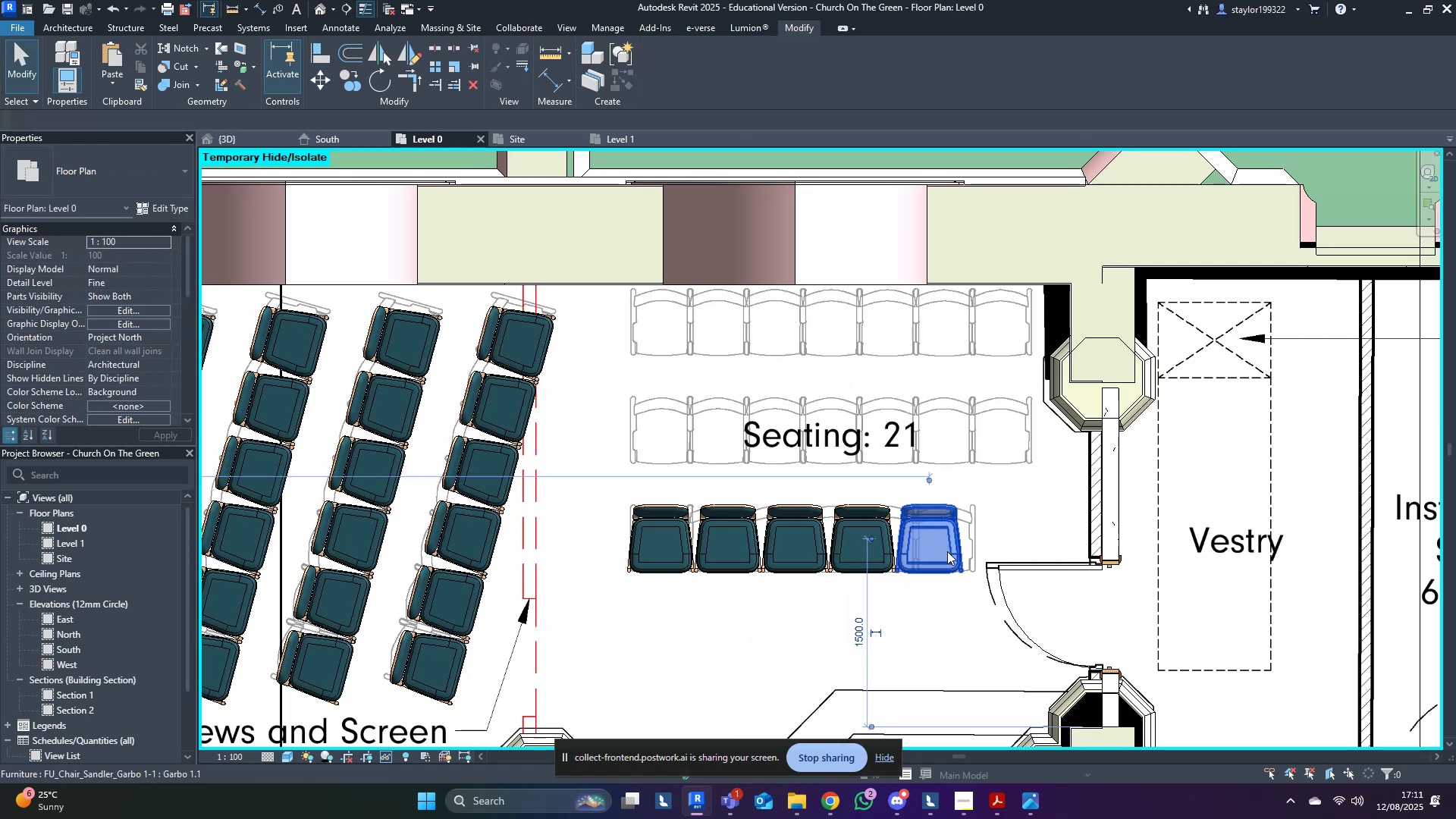 
hold_key(key=ControlLeft, duration=1.5)
double_click([855, 548])
 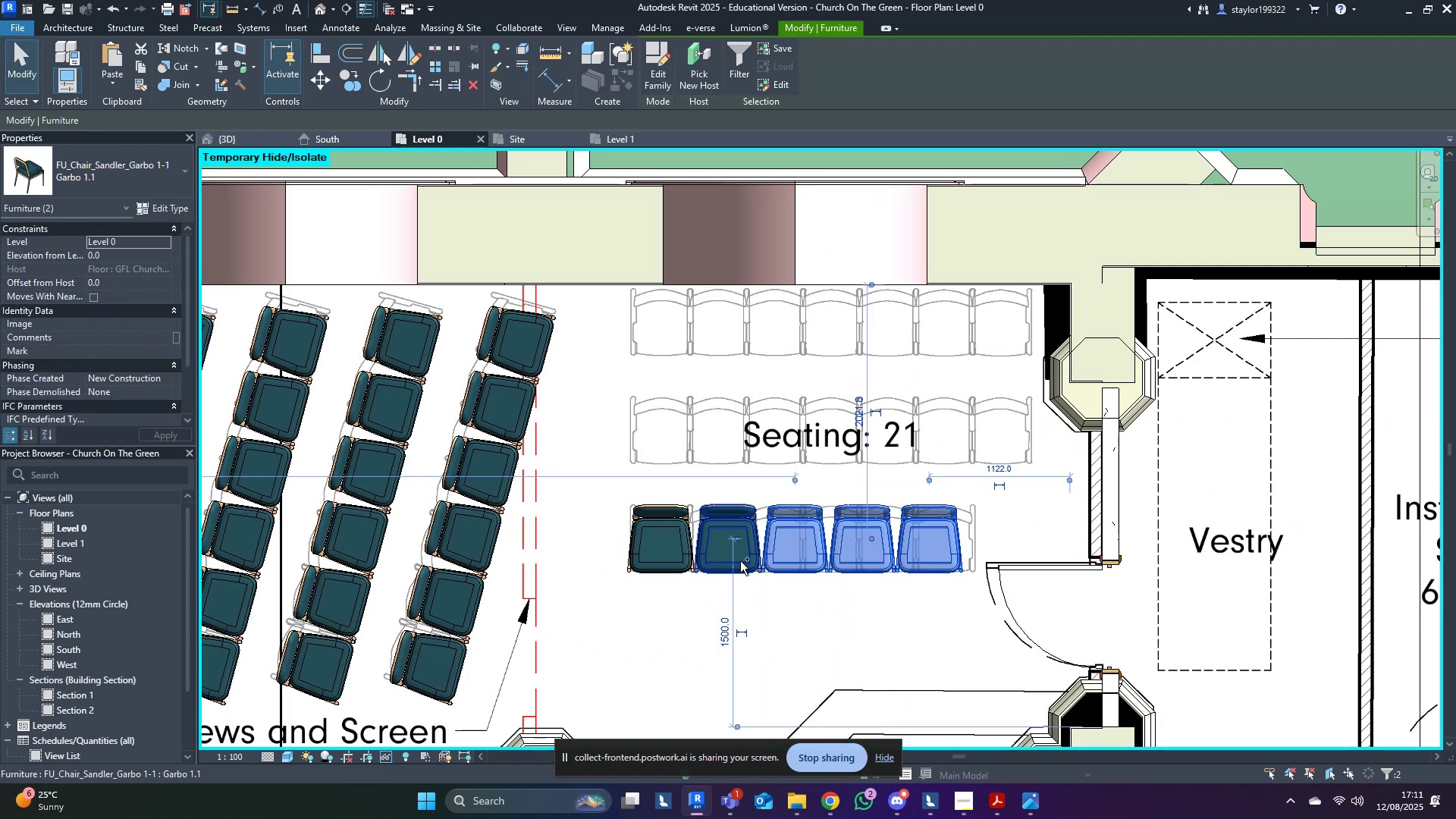 
triple_click([734, 557])
 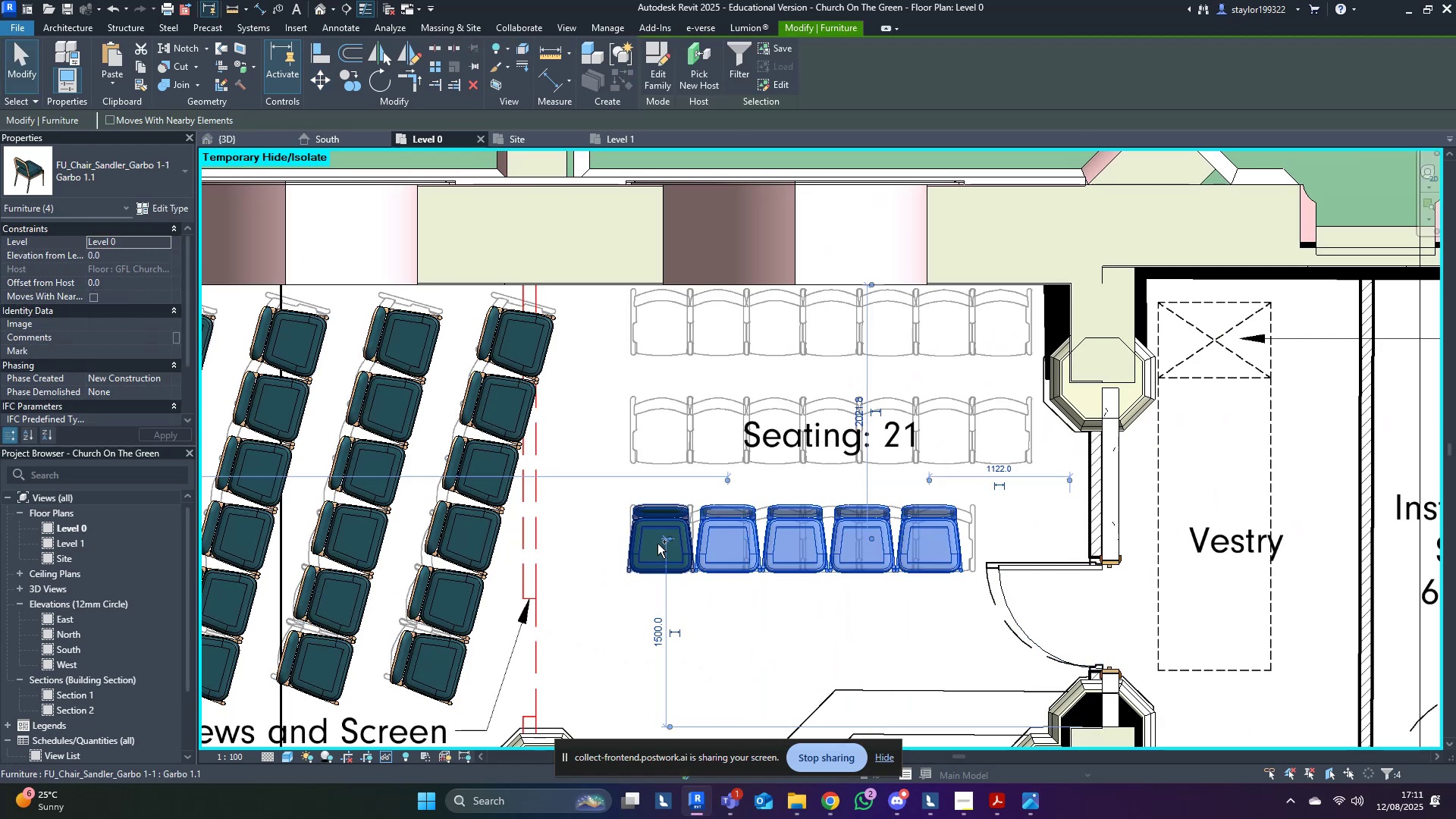 
triple_click([657, 544])
 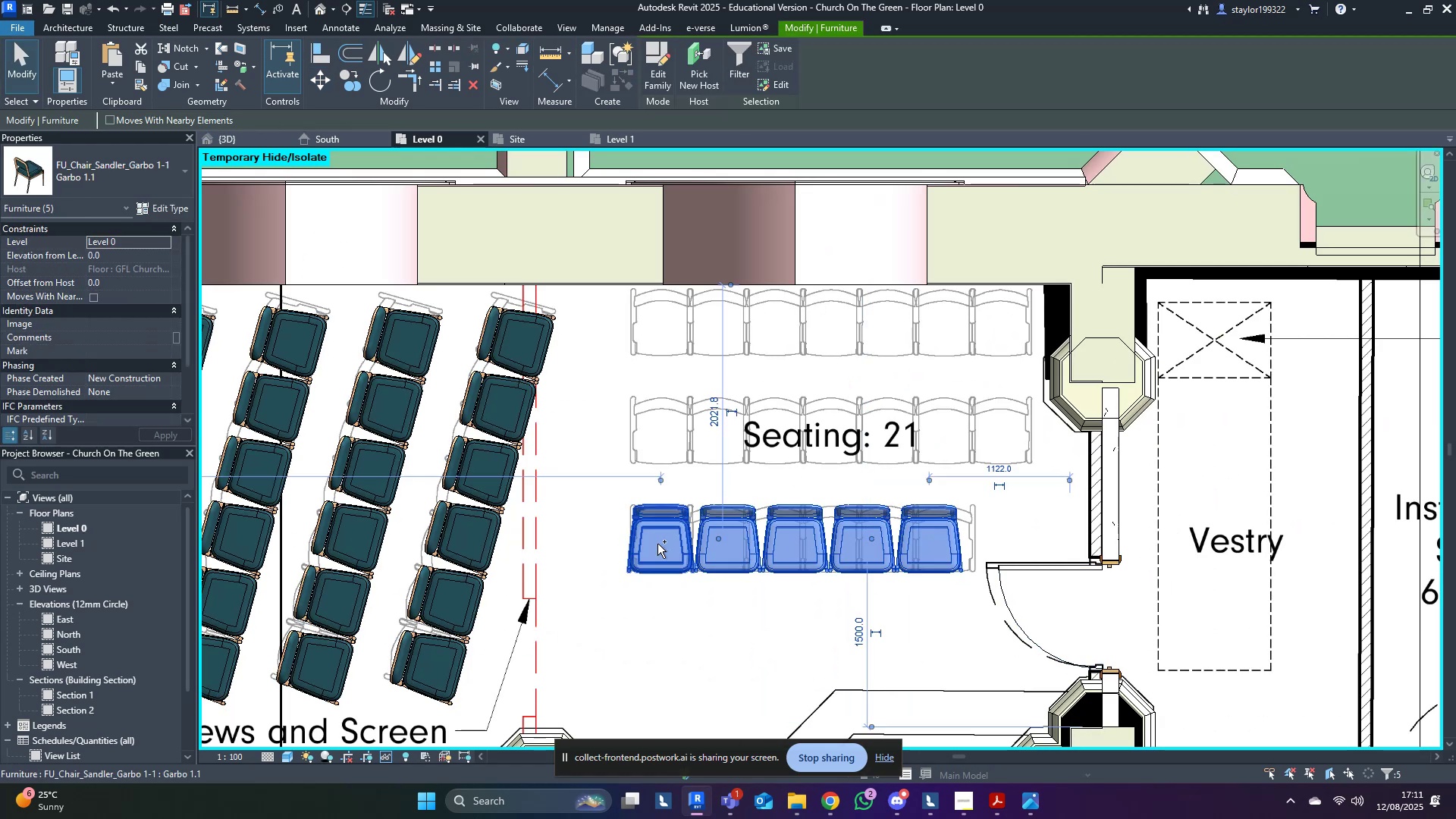 
key(Control+ControlLeft)
 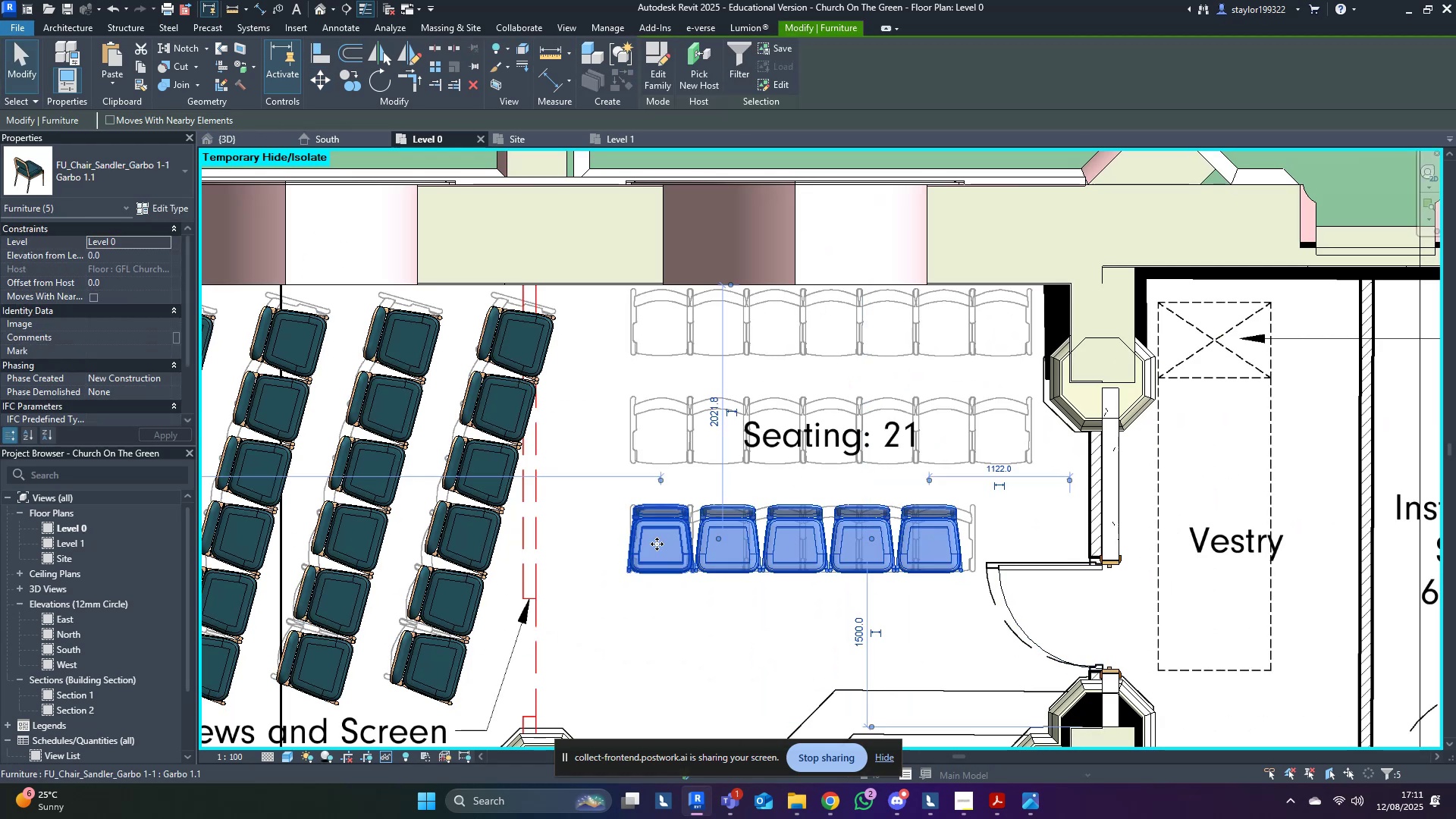 
key(Control+ControlLeft)
 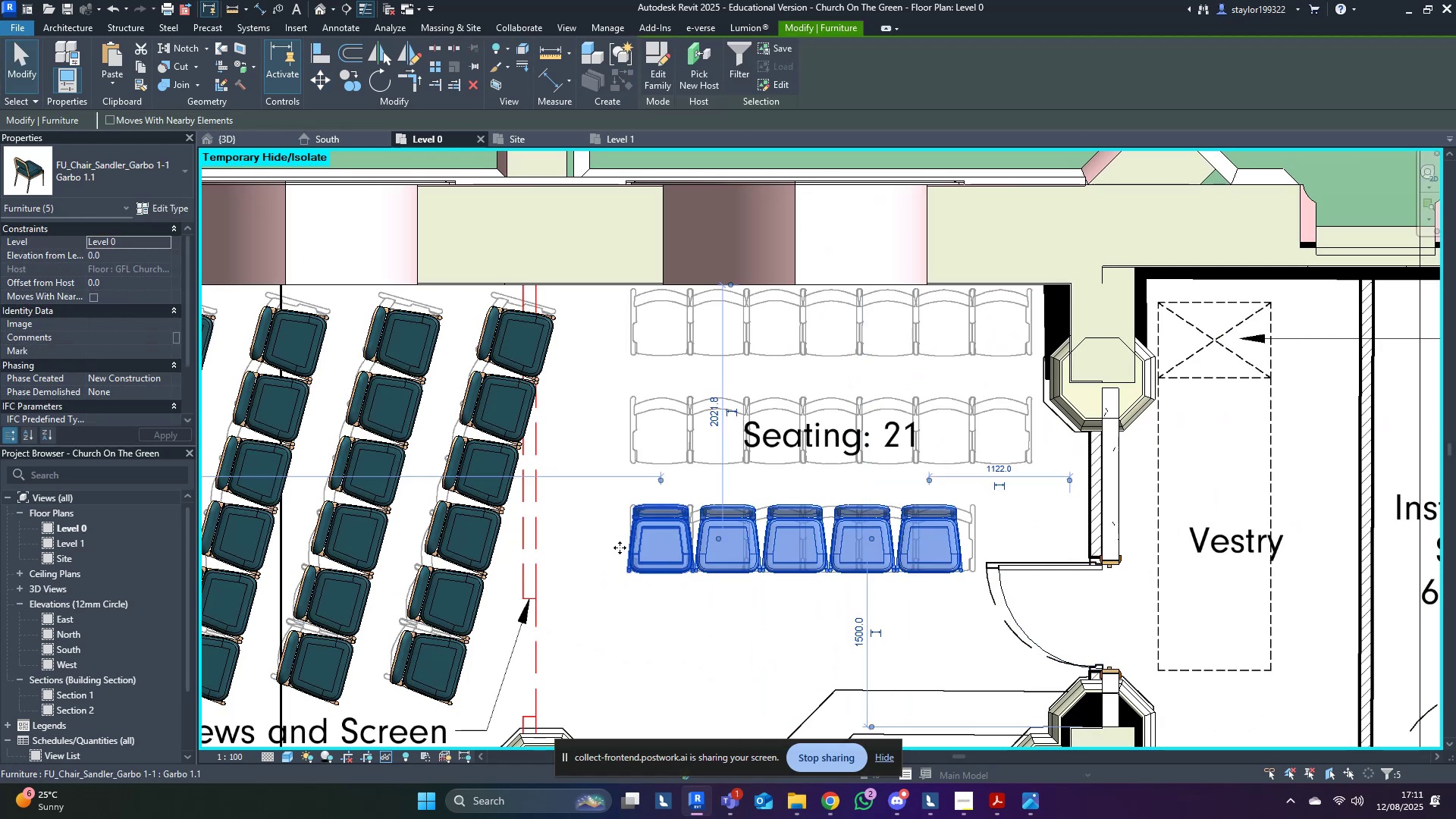 
key(Control+ControlLeft)
 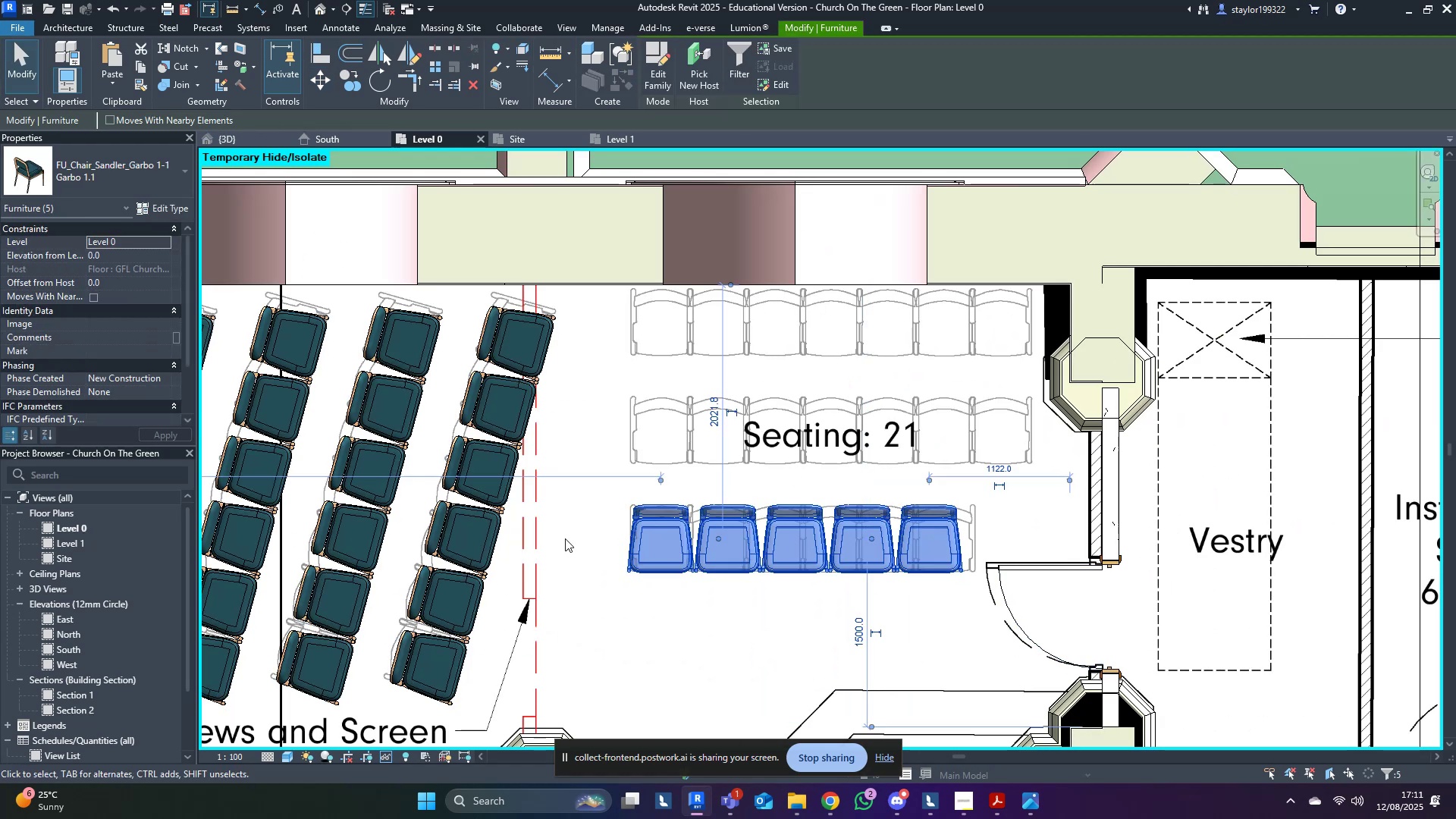 
scroll: coordinate [569, 533], scroll_direction: up, amount: 2.0
 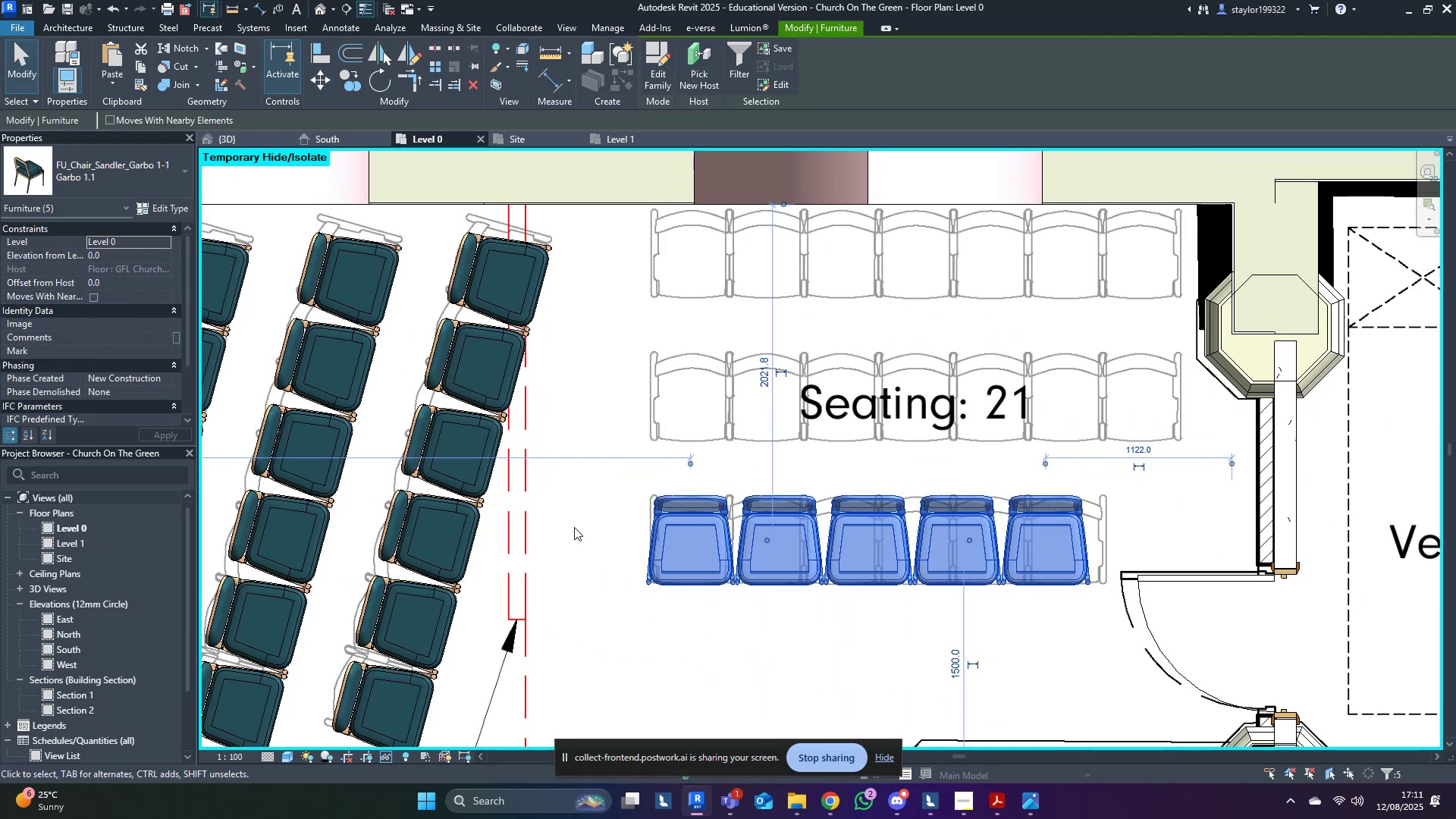 
type(mv)
 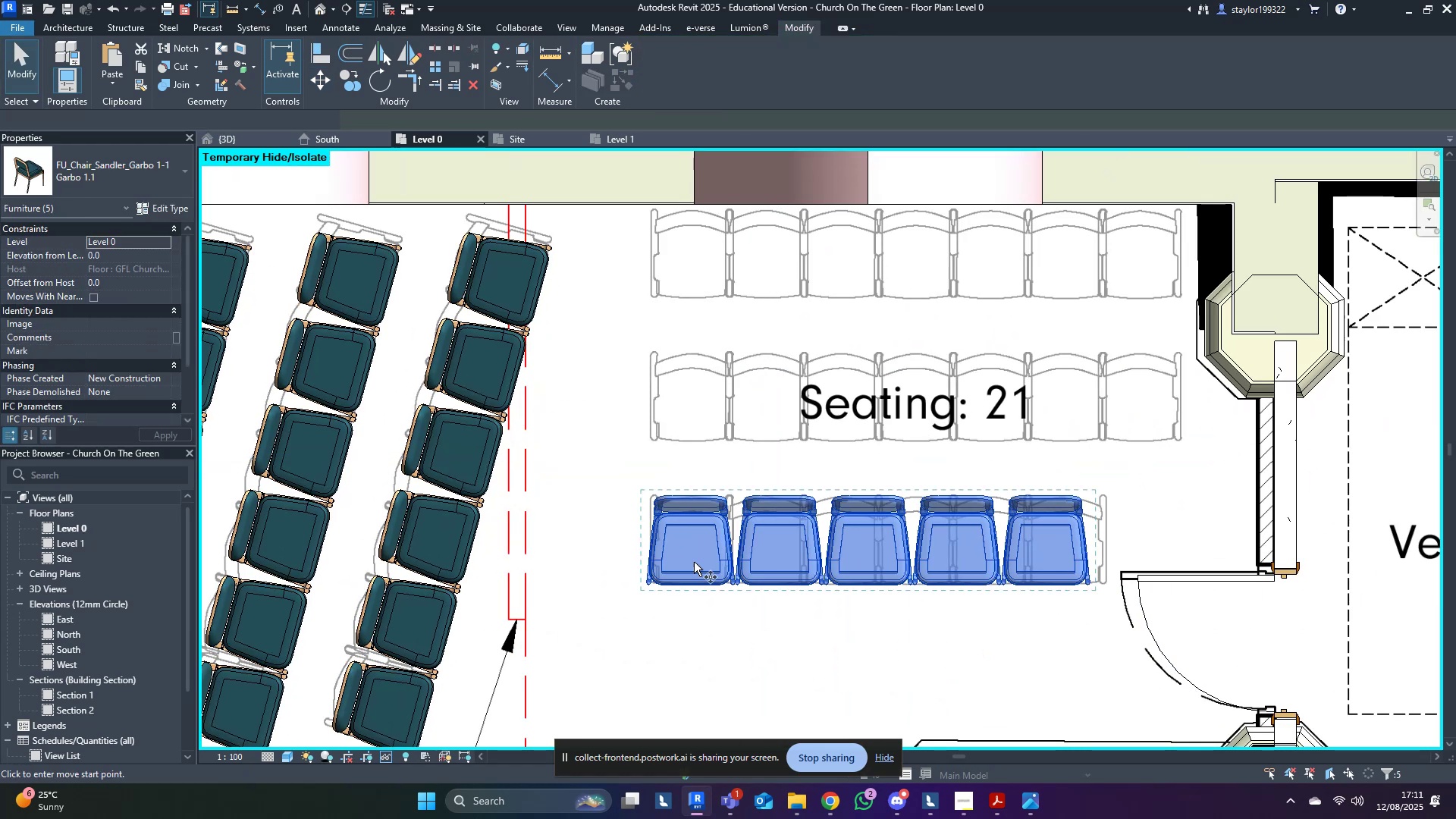 
scroll: coordinate [711, 607], scroll_direction: up, amount: 4.0
 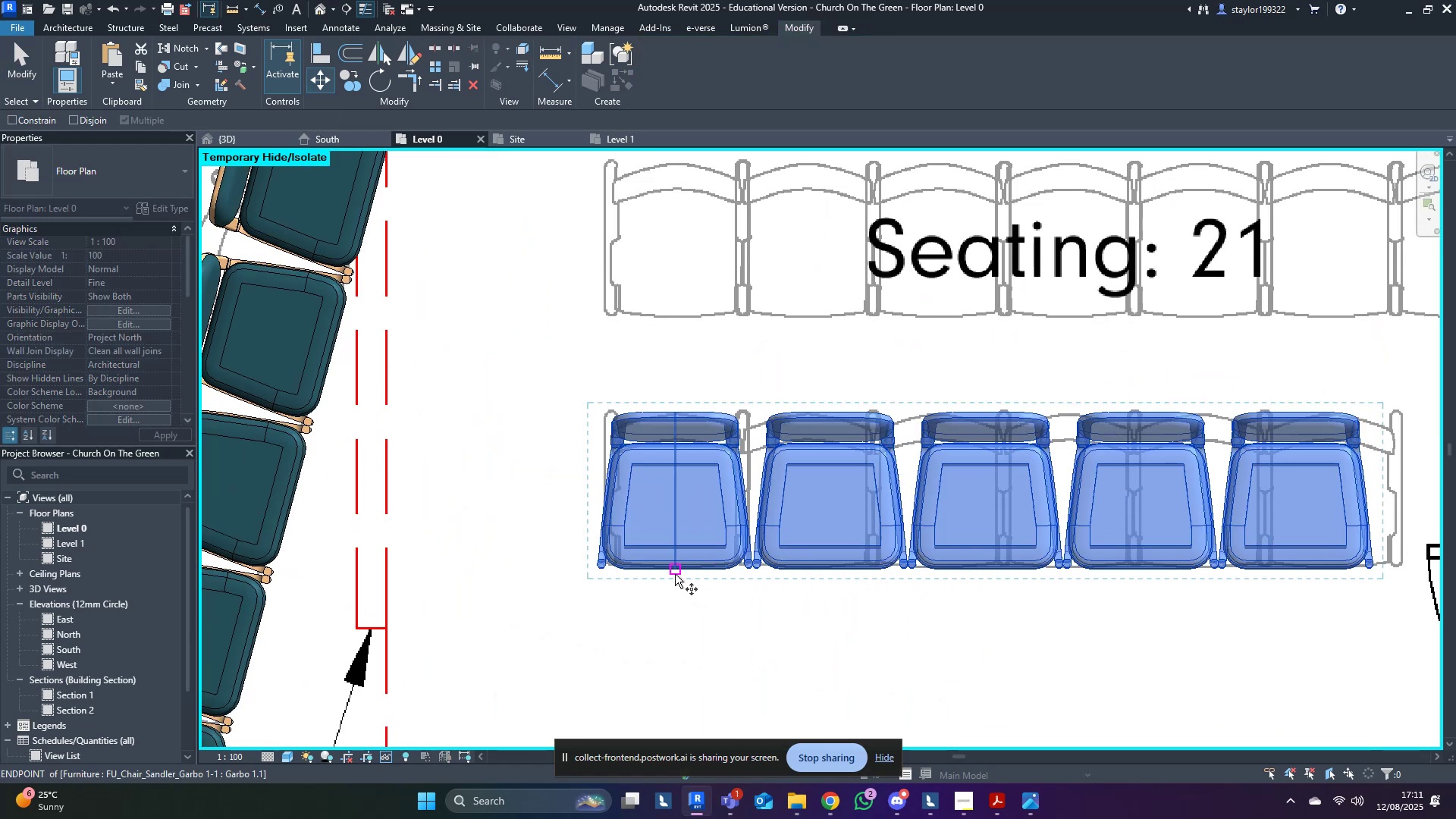 
left_click([675, 574])
 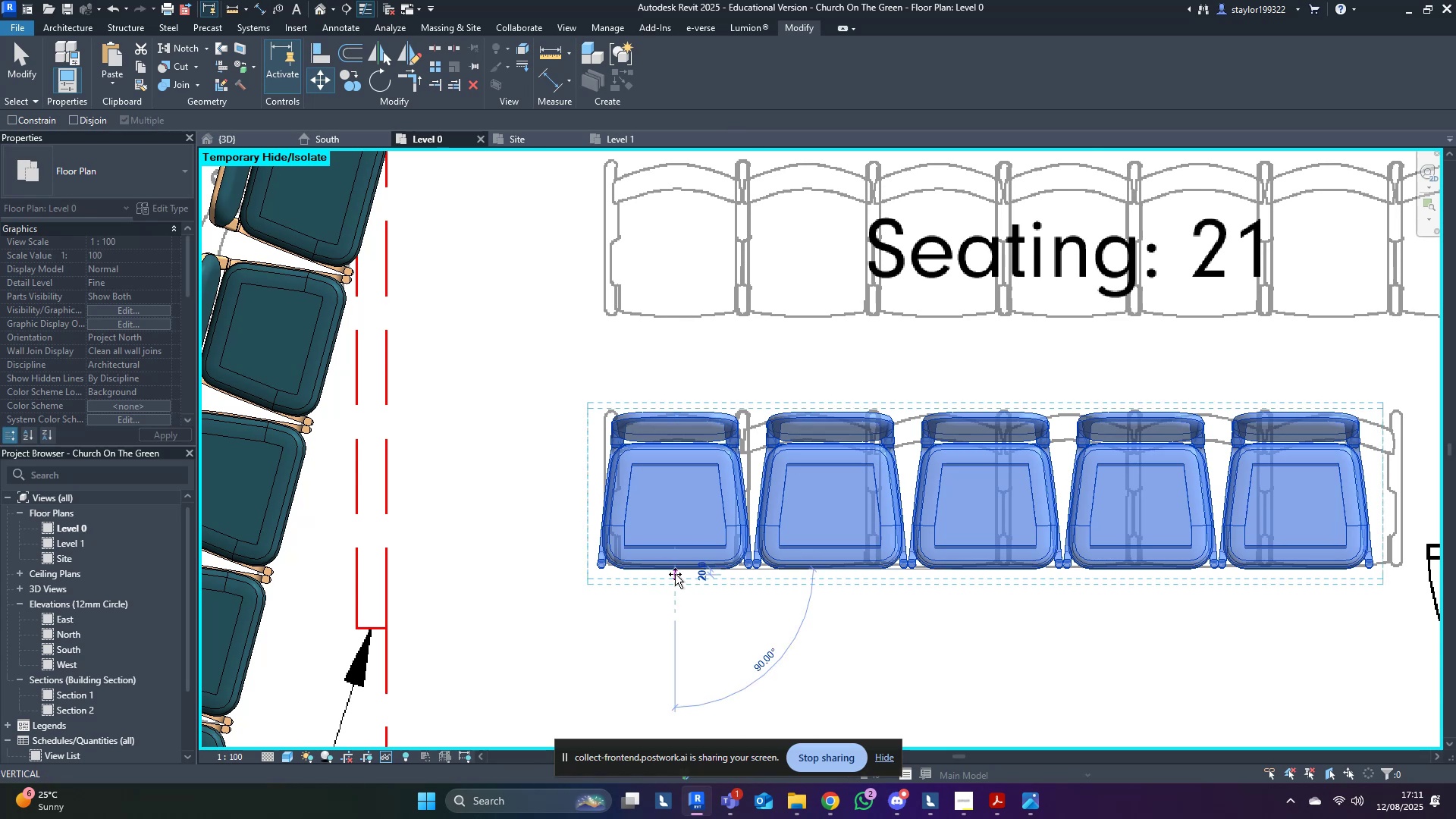 
hold_key(key=ControlLeft, duration=1.5)
 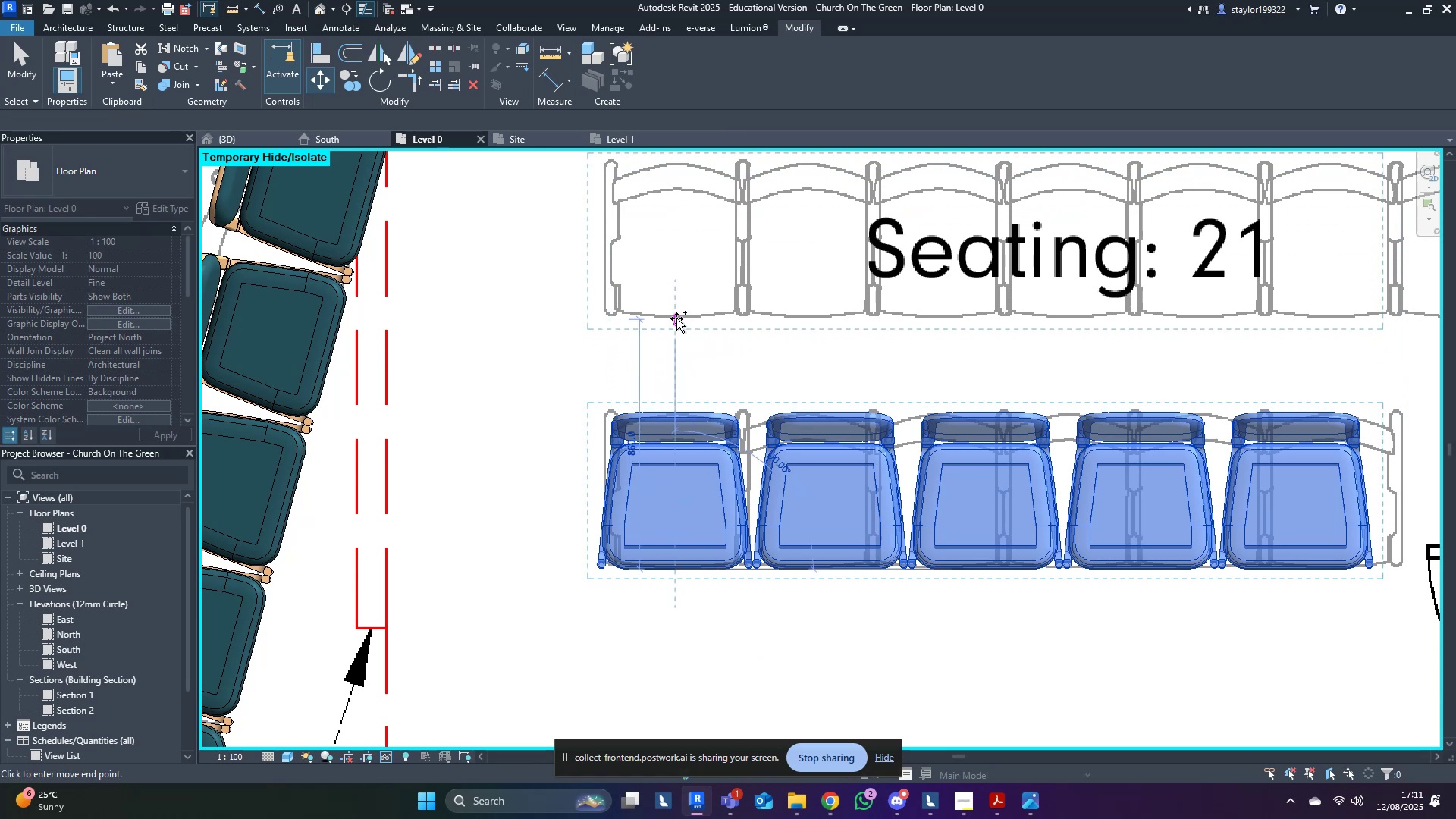 
key(Control+ControlLeft)
 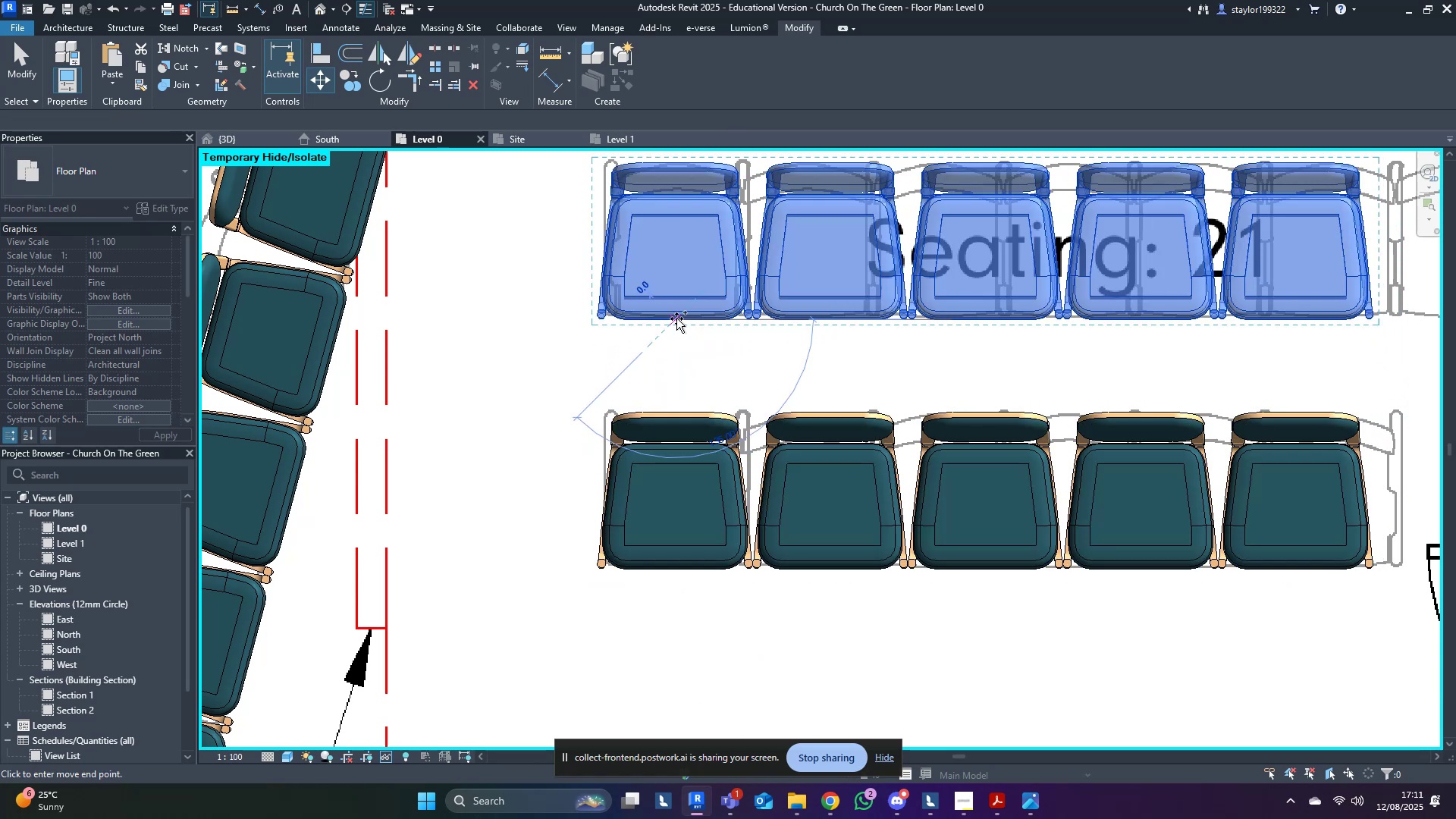 
left_click([676, 318])
 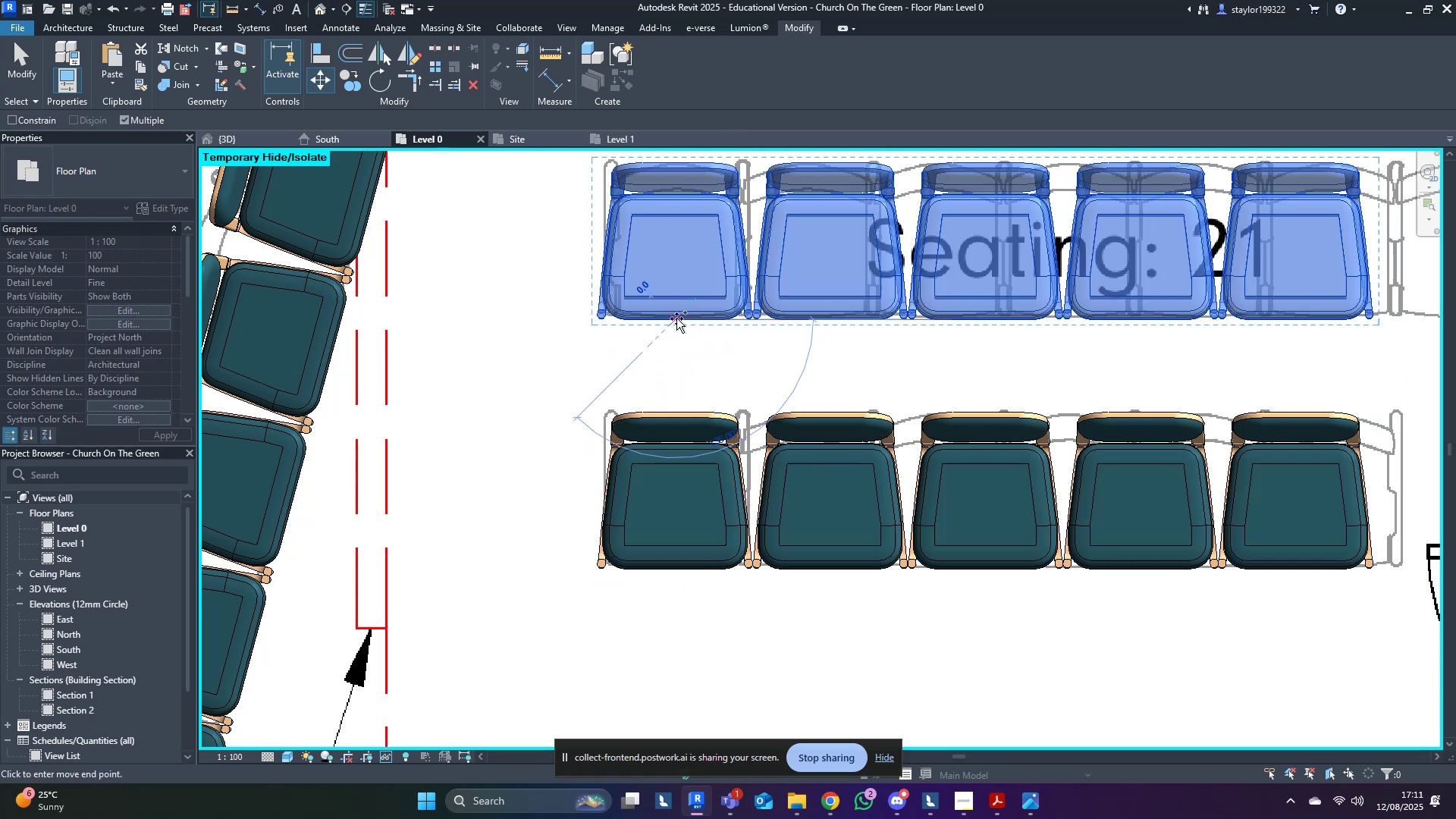 
key(Control+ControlLeft)
 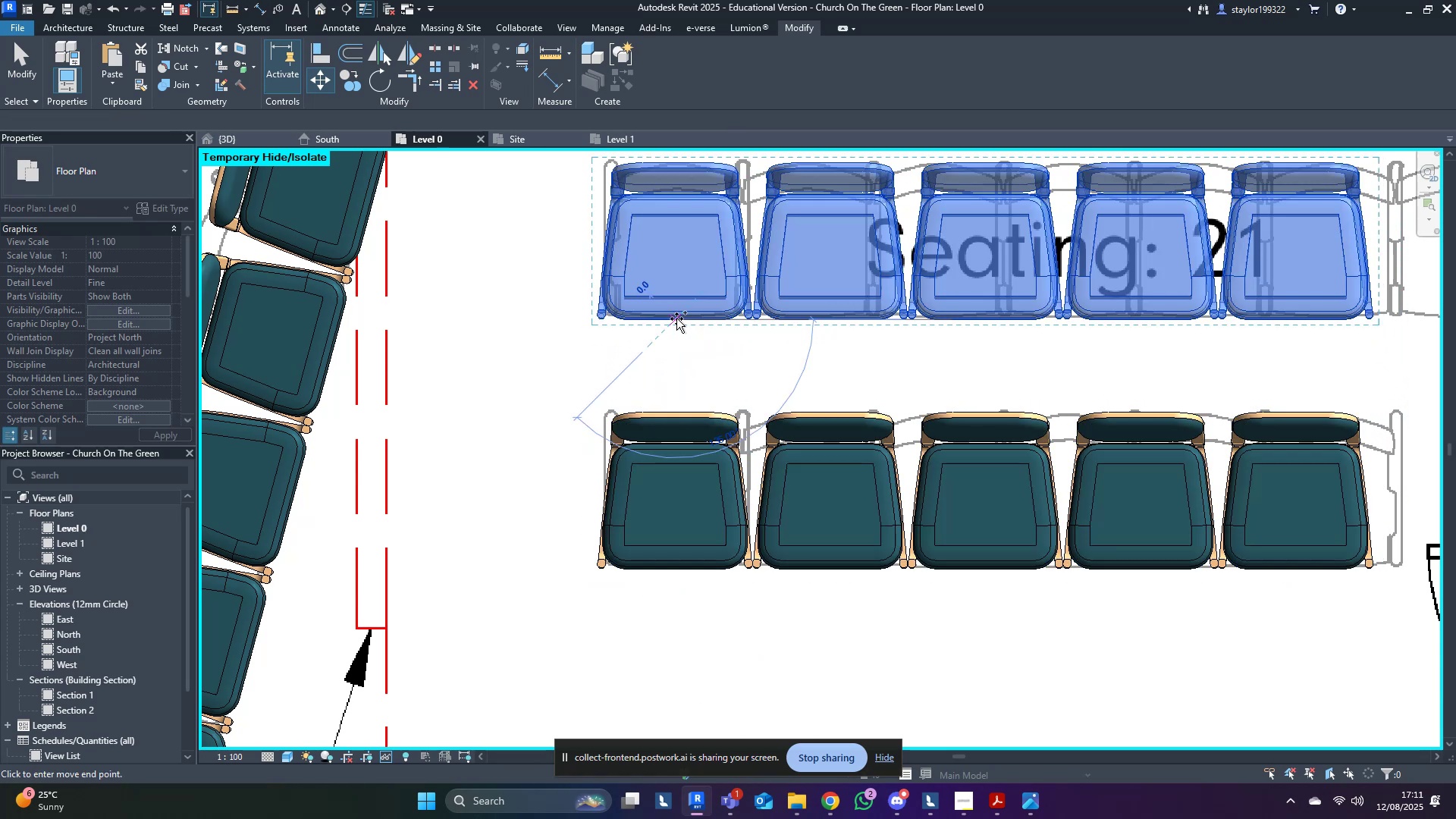 
key(Control+ControlLeft)
 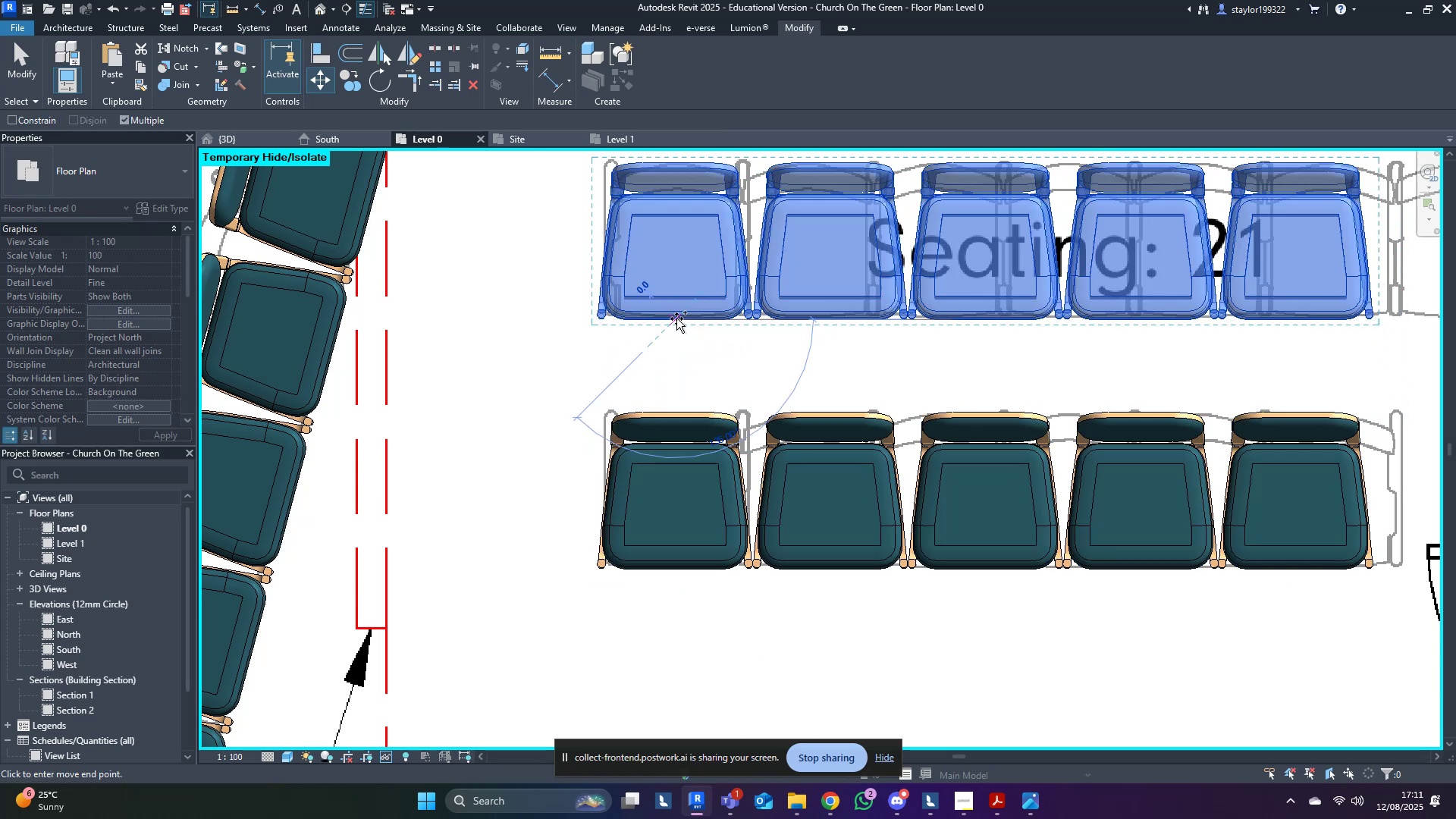 
key(Control+ControlLeft)
 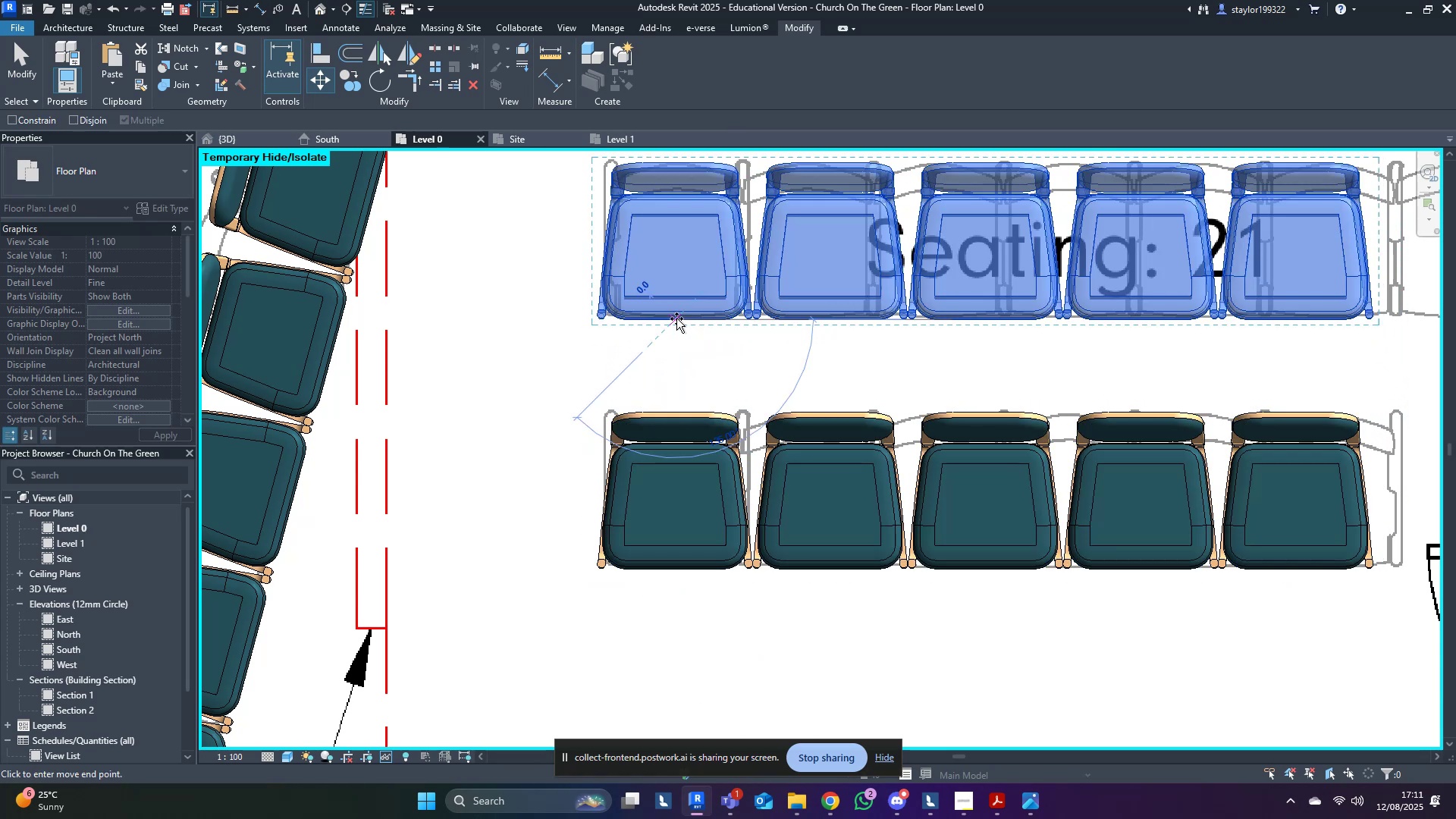 
key(Control+ControlLeft)
 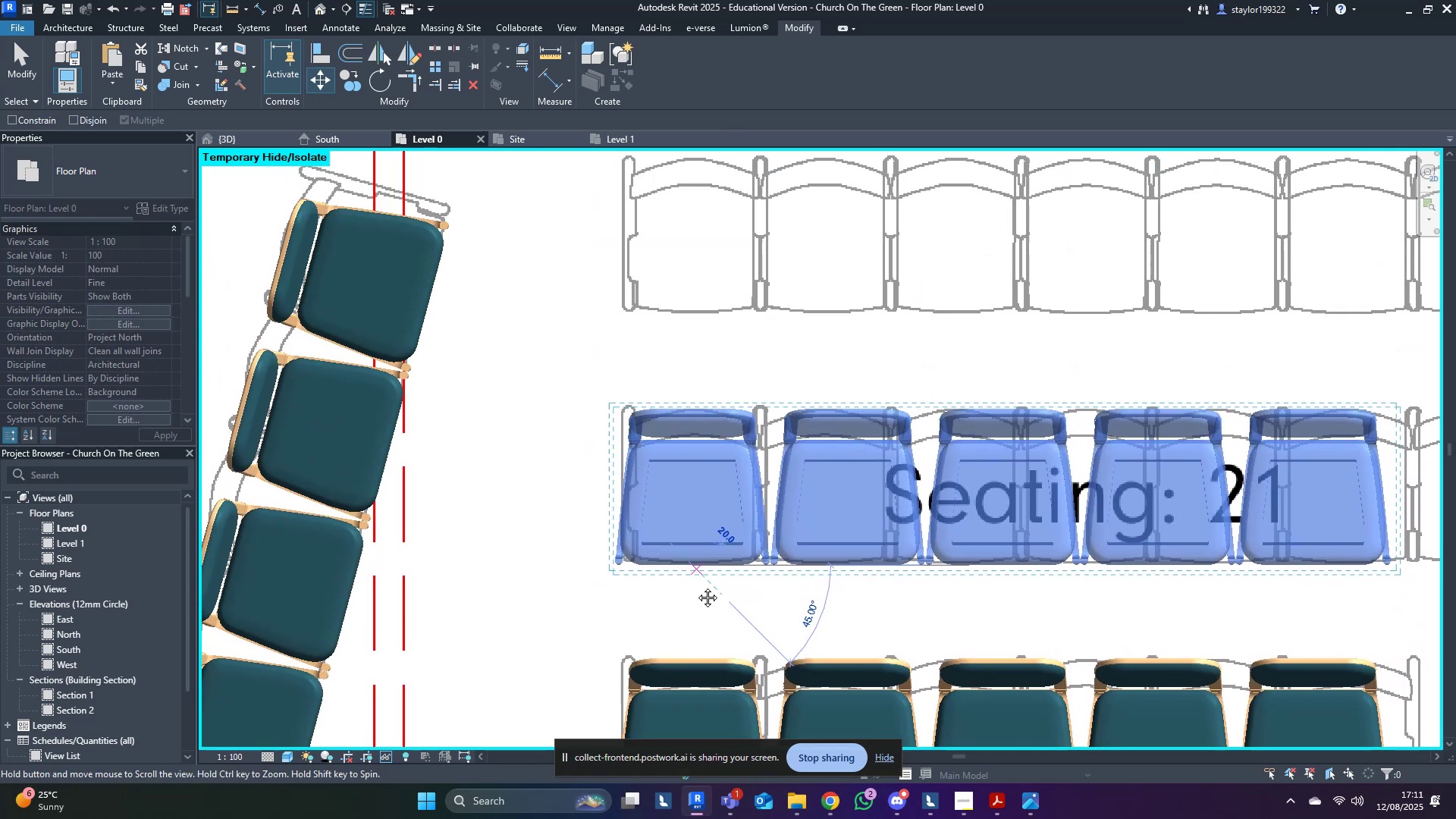 
hold_key(key=ControlLeft, duration=1.05)
left_click([692, 345])
 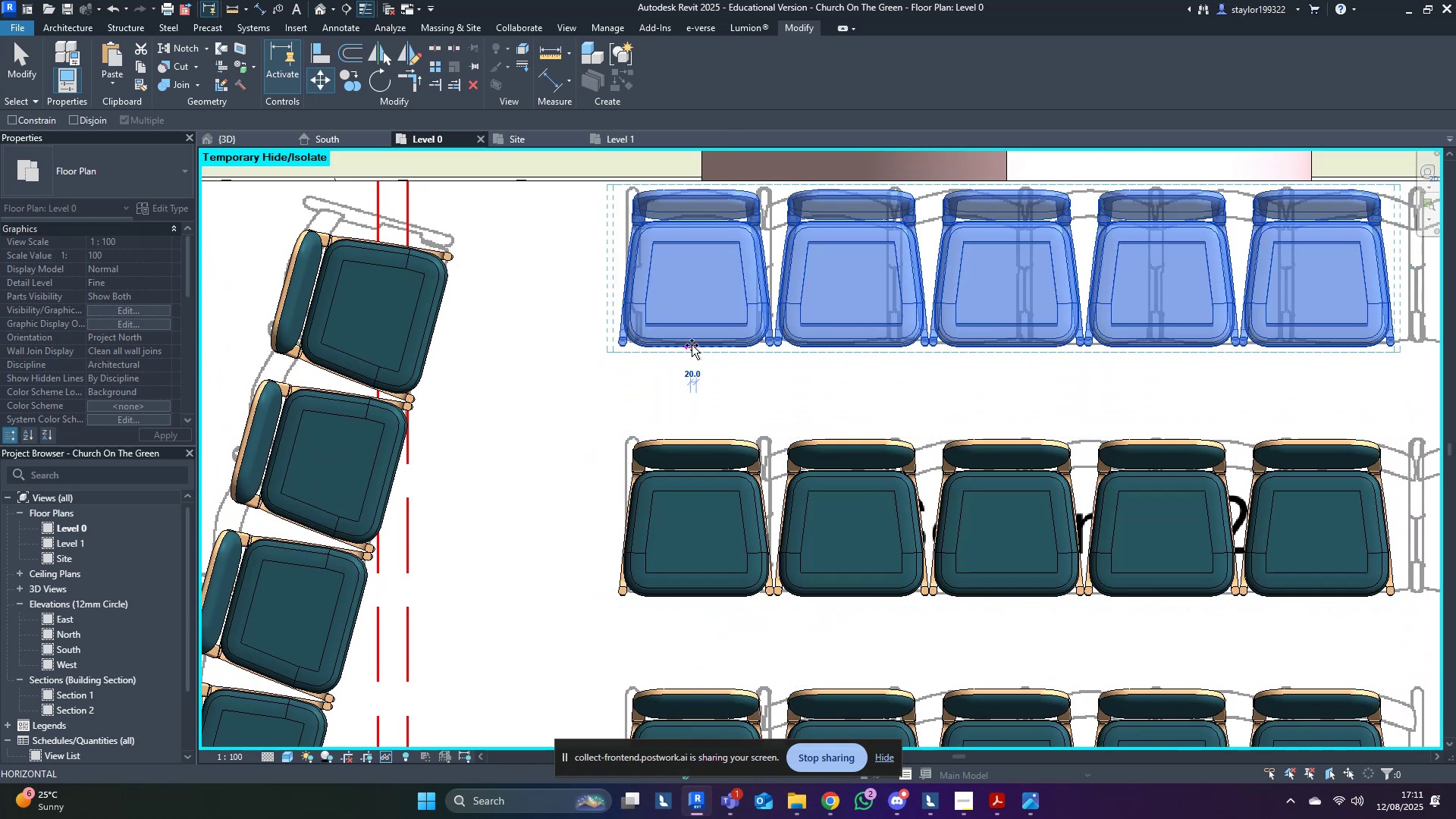 
key(Escape)
 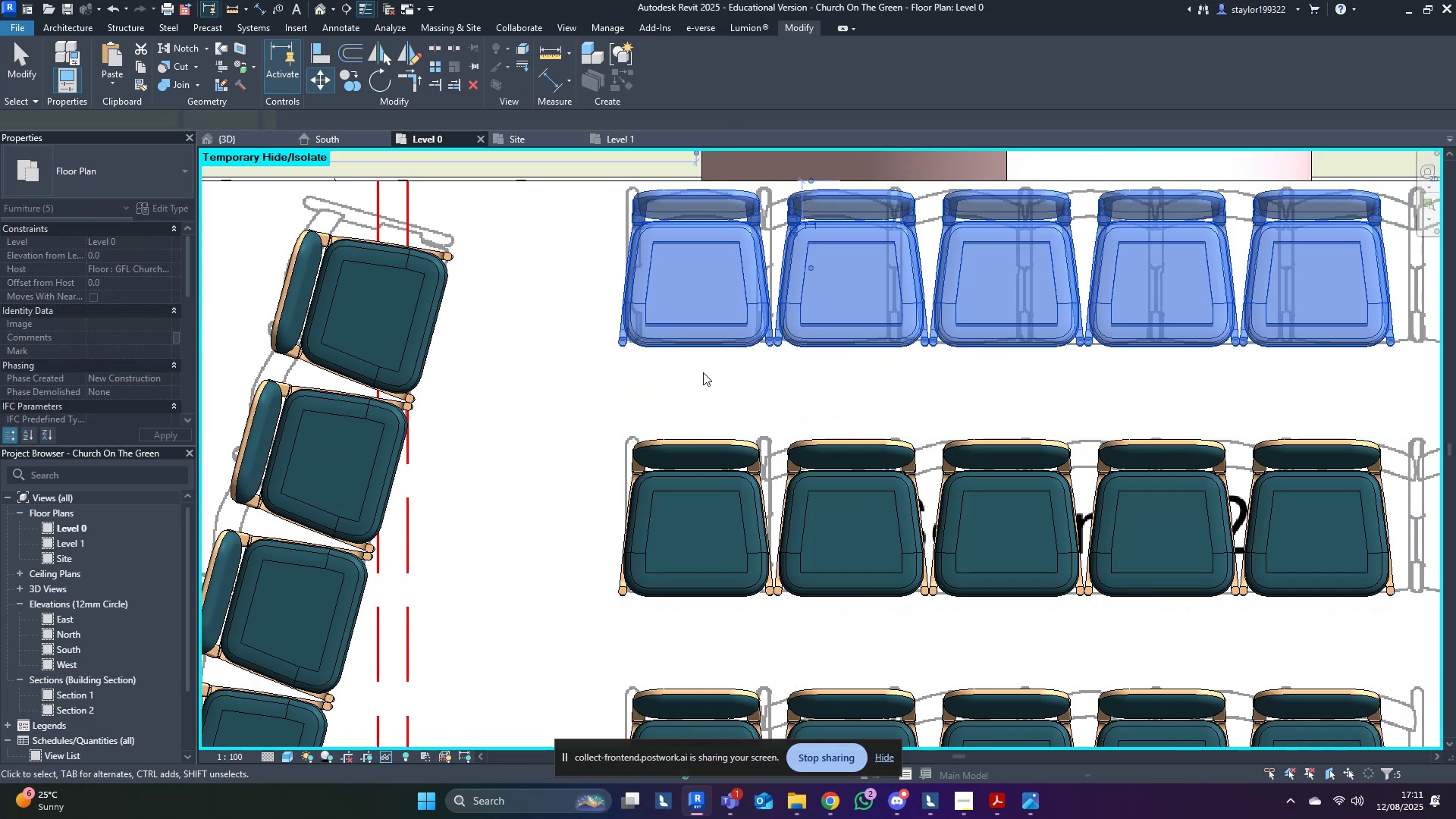 
scroll: coordinate [700, 382], scroll_direction: down, amount: 10.0
 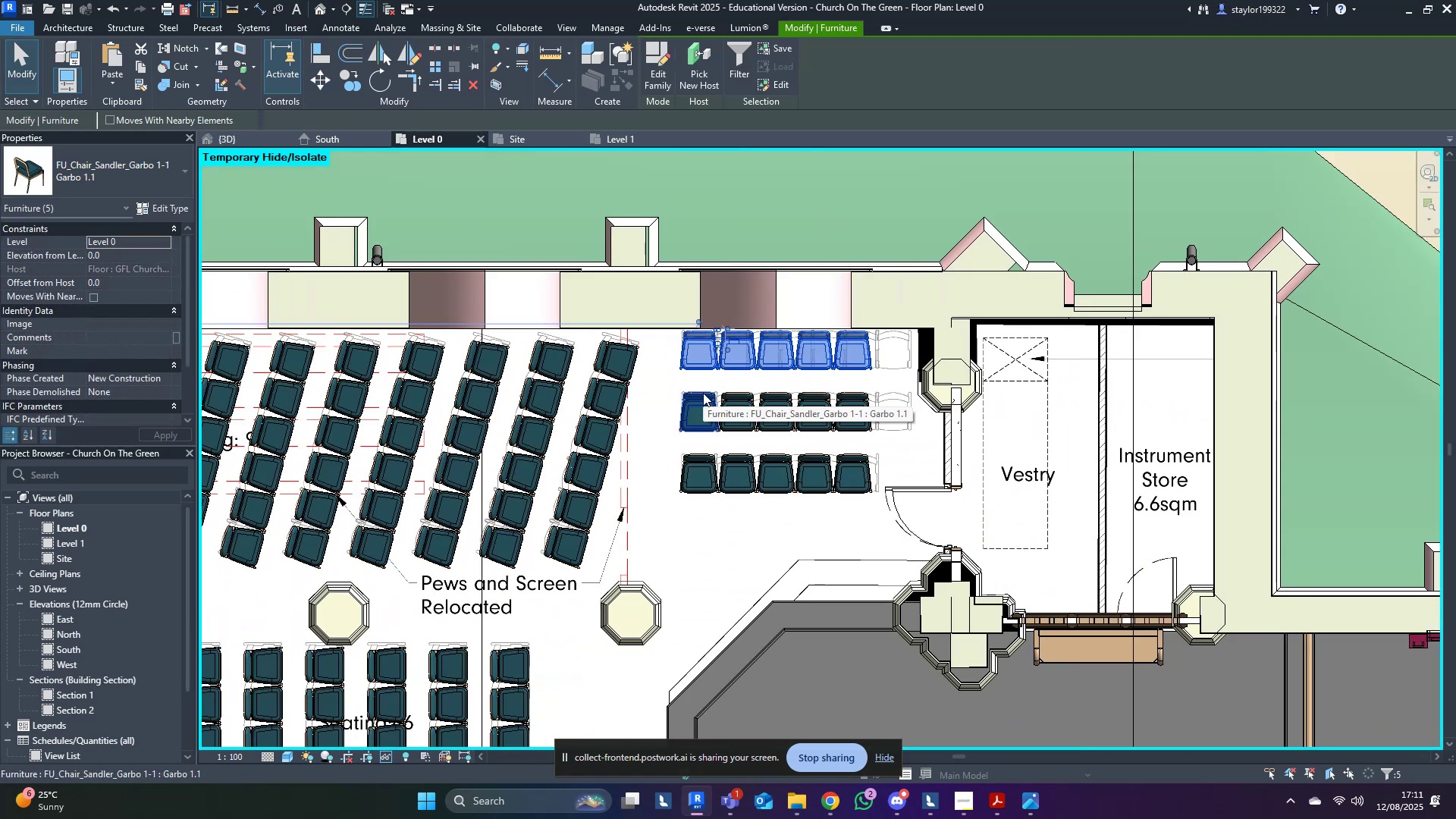 
key(Escape)
 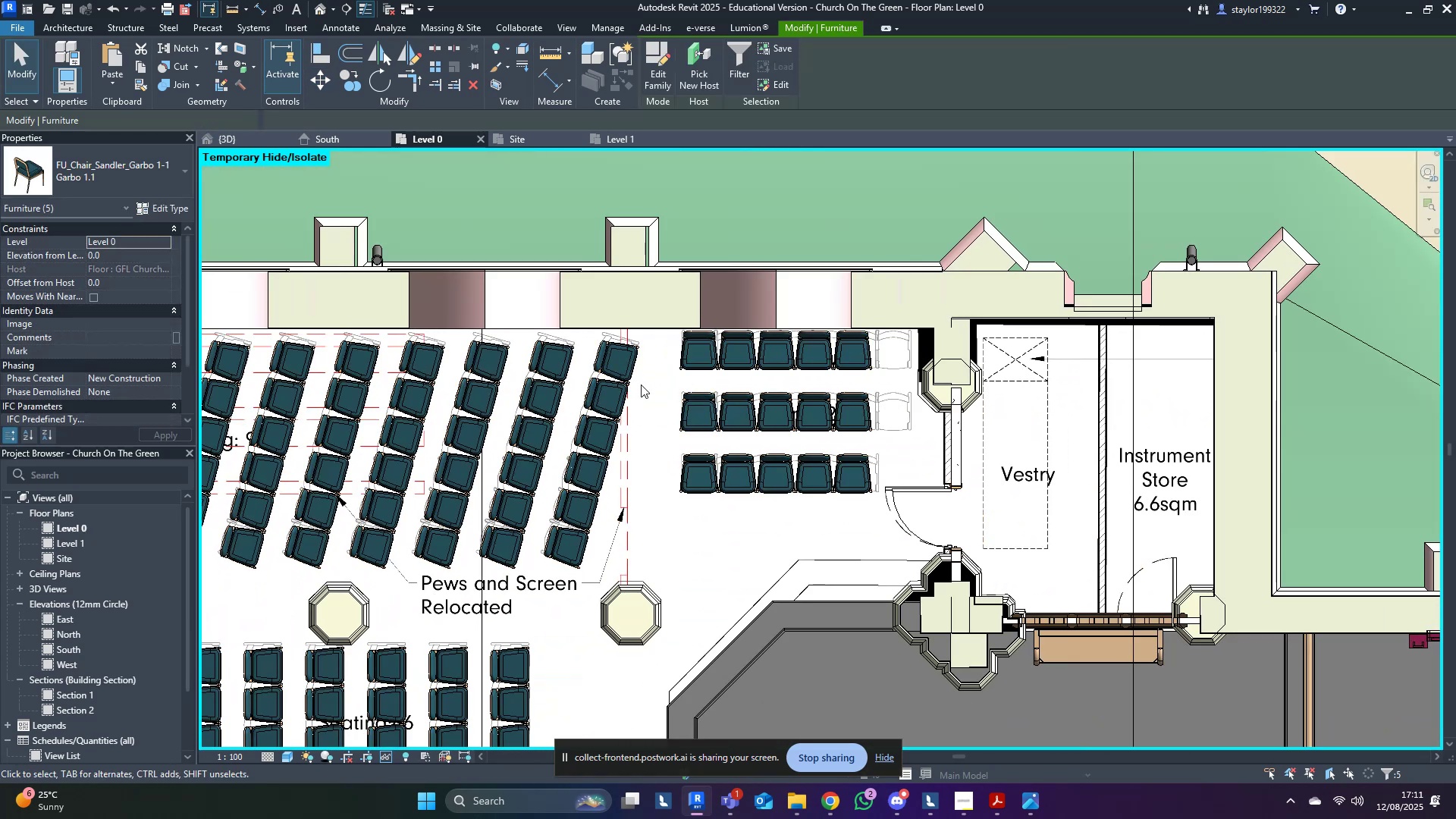 
key(Escape)
 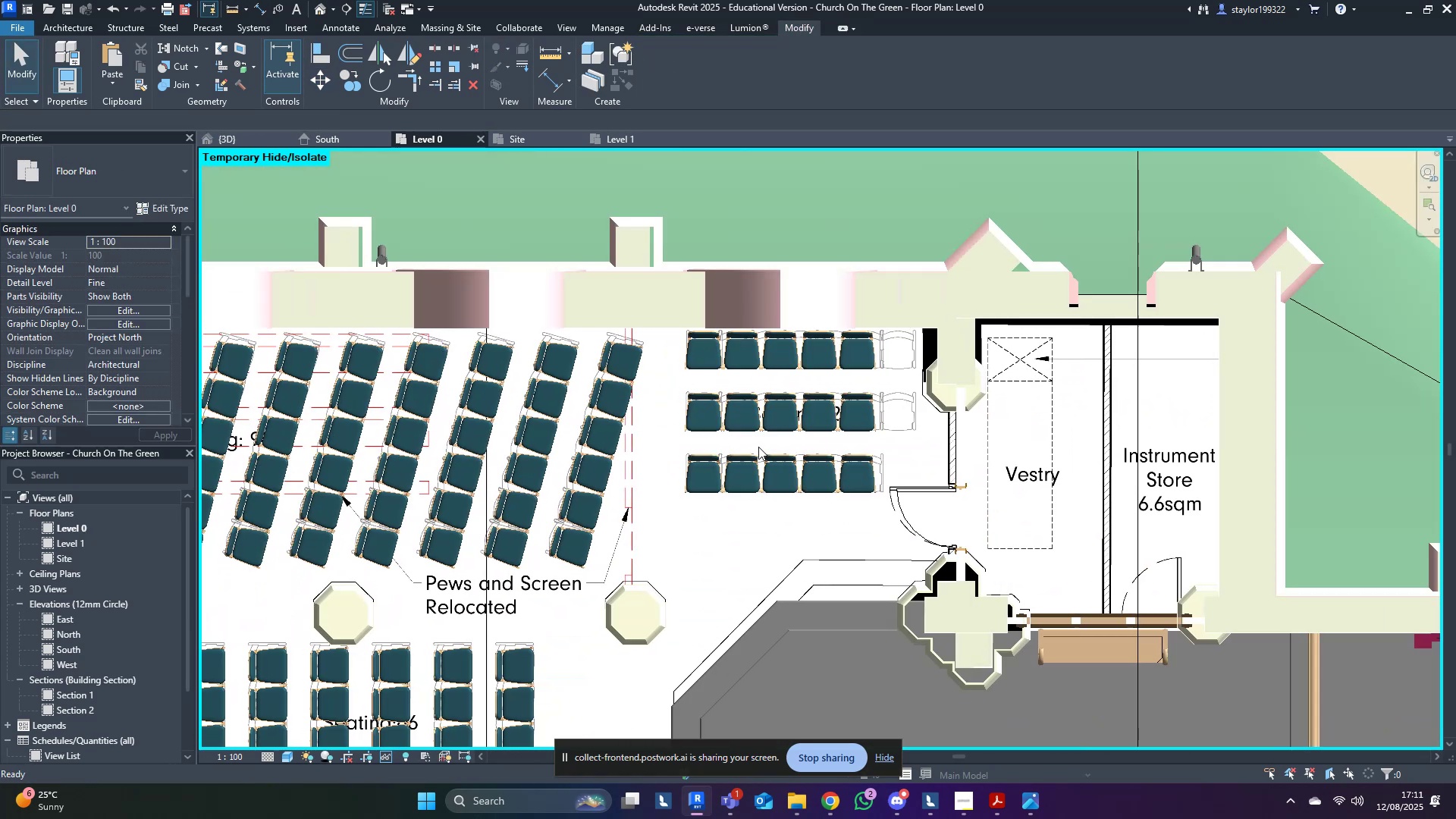 
scroll: coordinate [829, 393], scroll_direction: up, amount: 4.0
 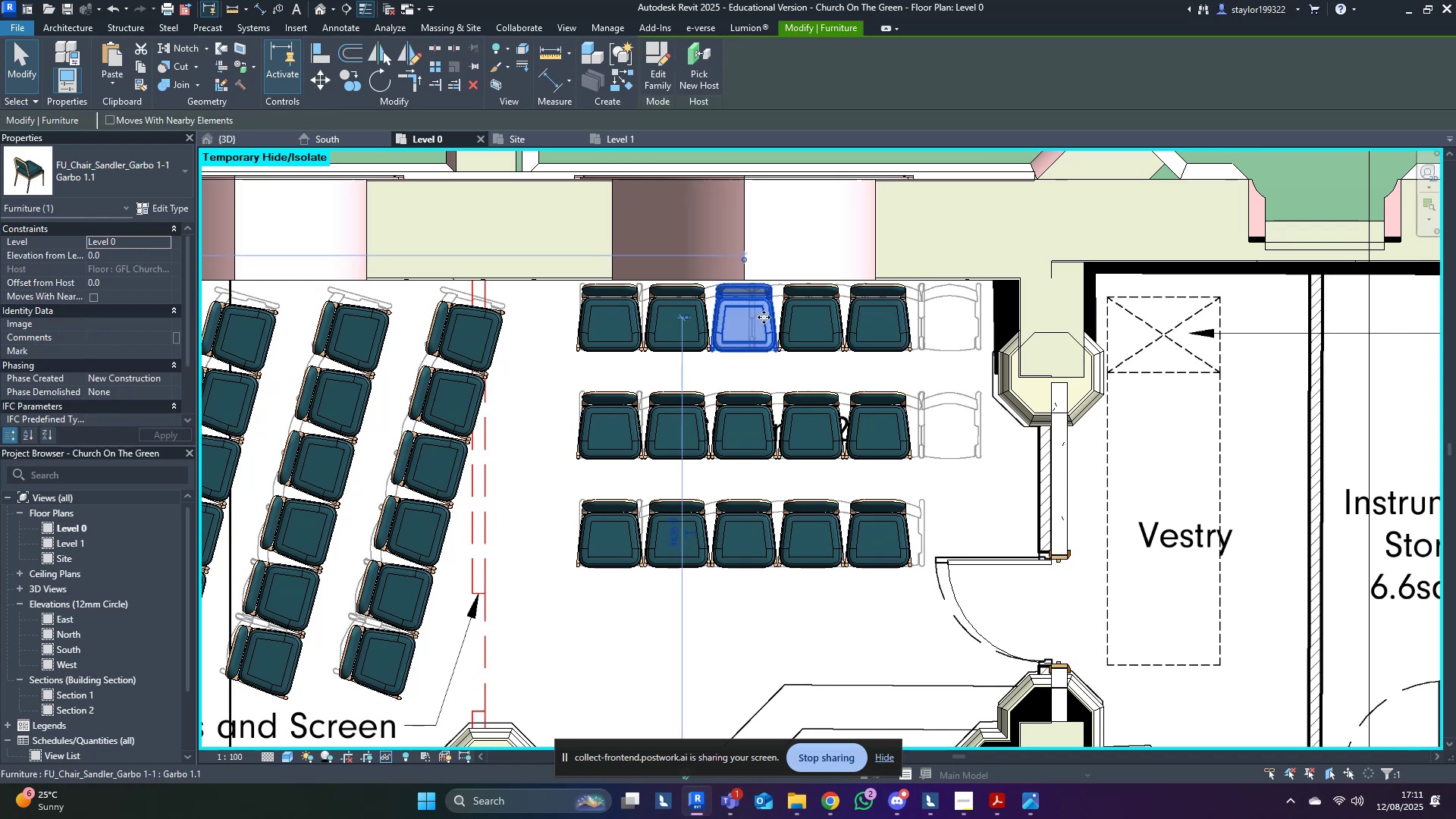 
left_click([803, 317])
 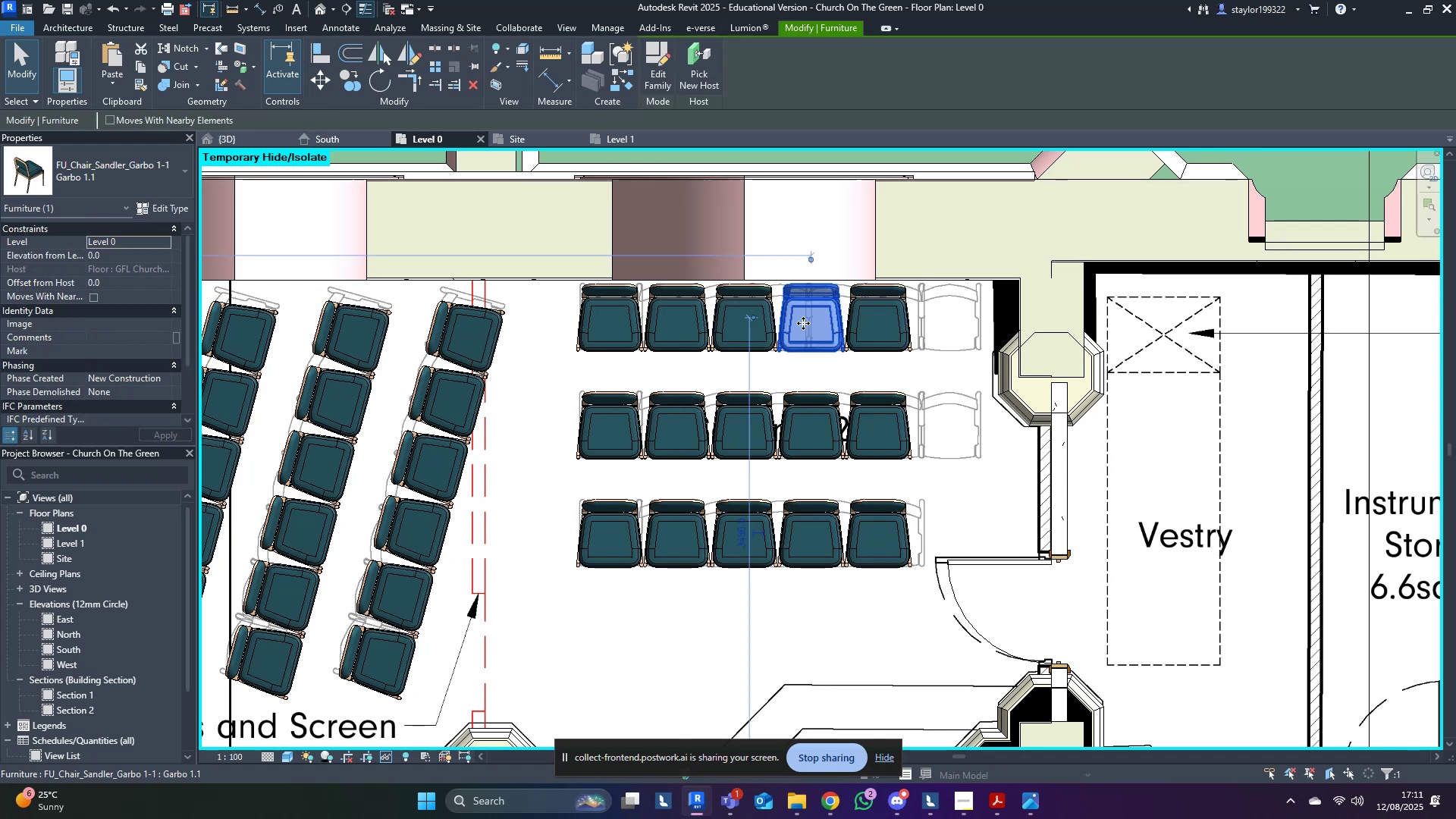 
hold_key(key=ControlLeft, duration=0.41)
double_click([816, 457])
 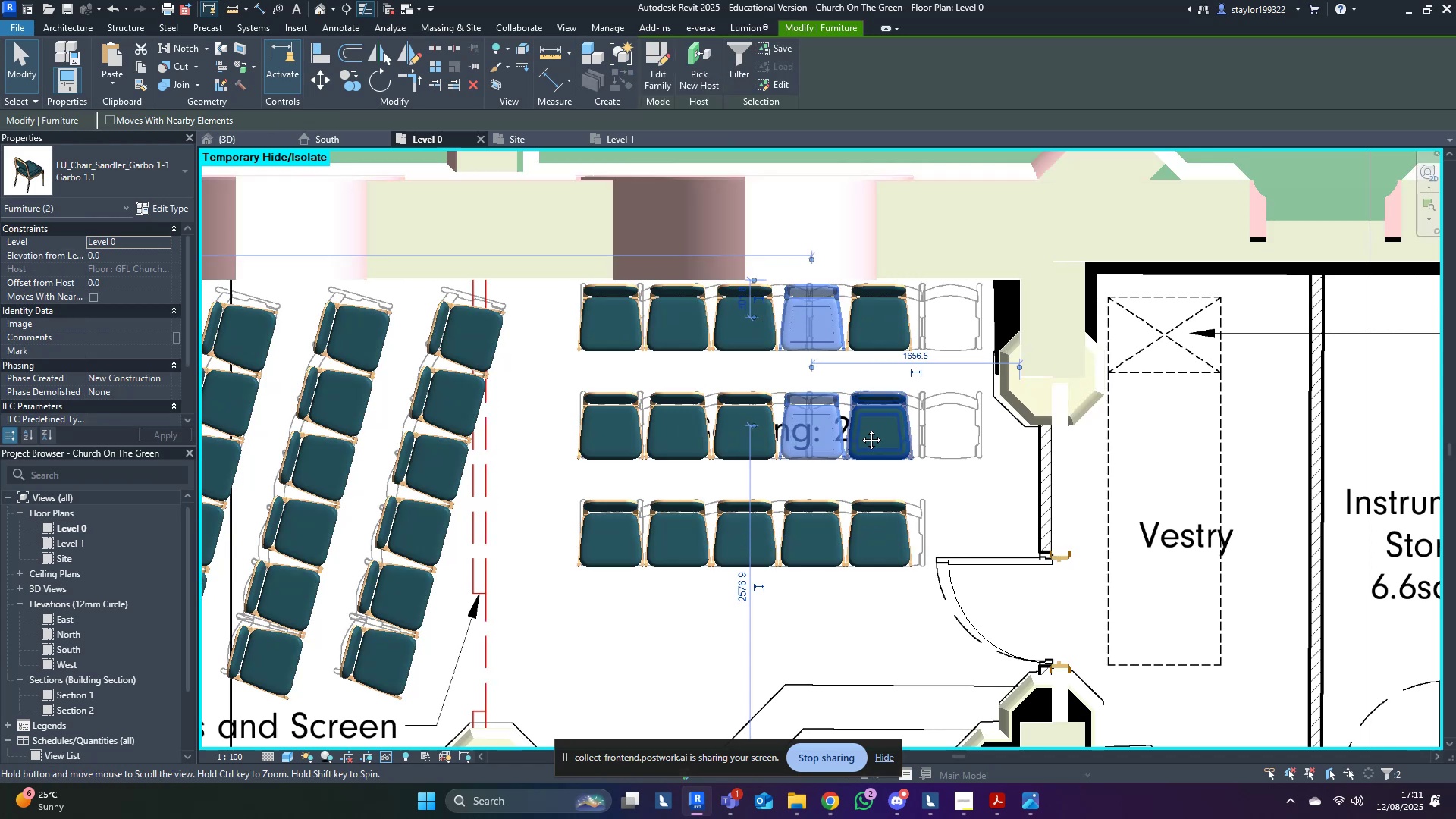 
scroll: coordinate [897, 483], scroll_direction: up, amount: 10.0
 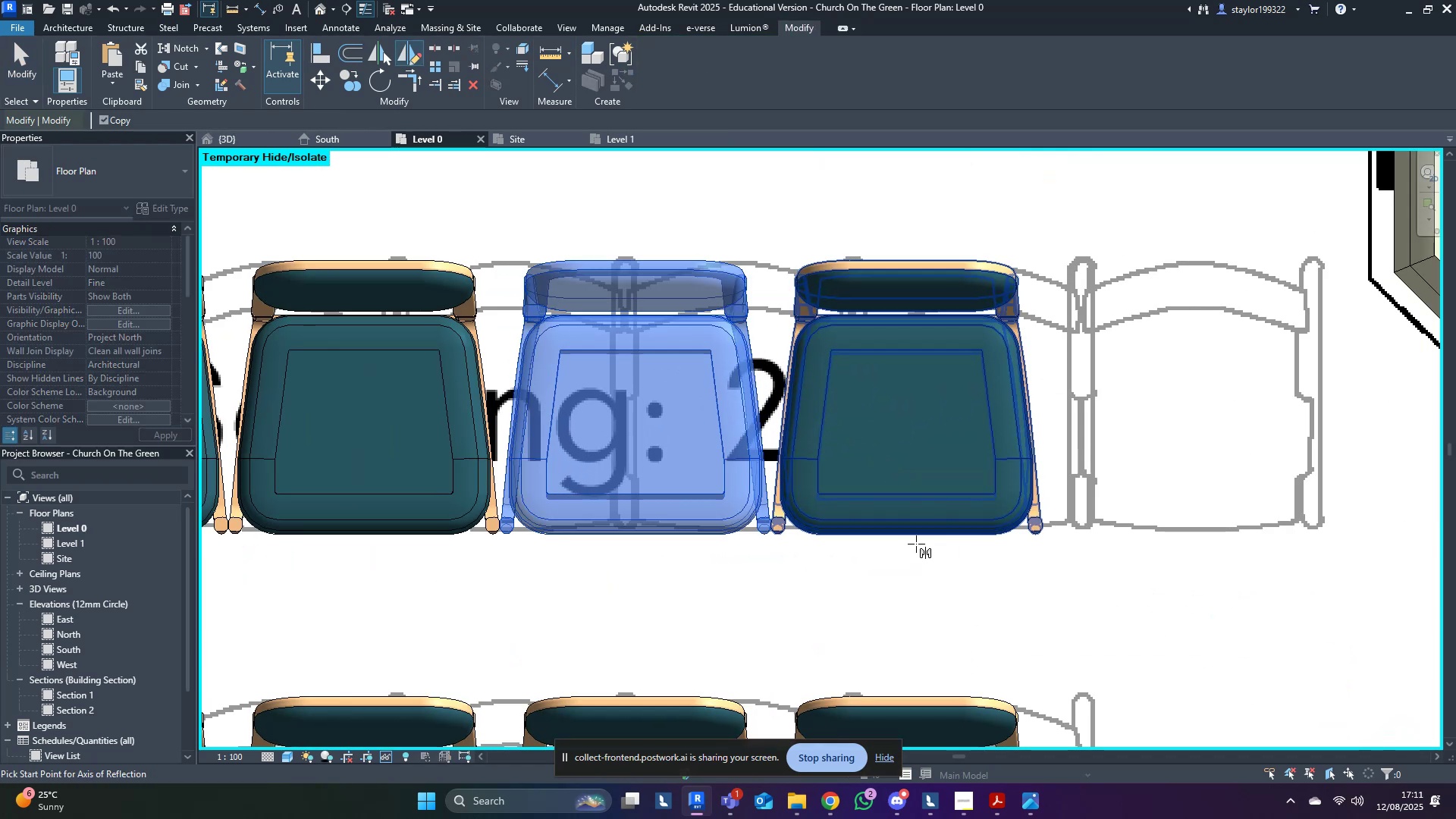 
hold_key(key=D, duration=27.29)
 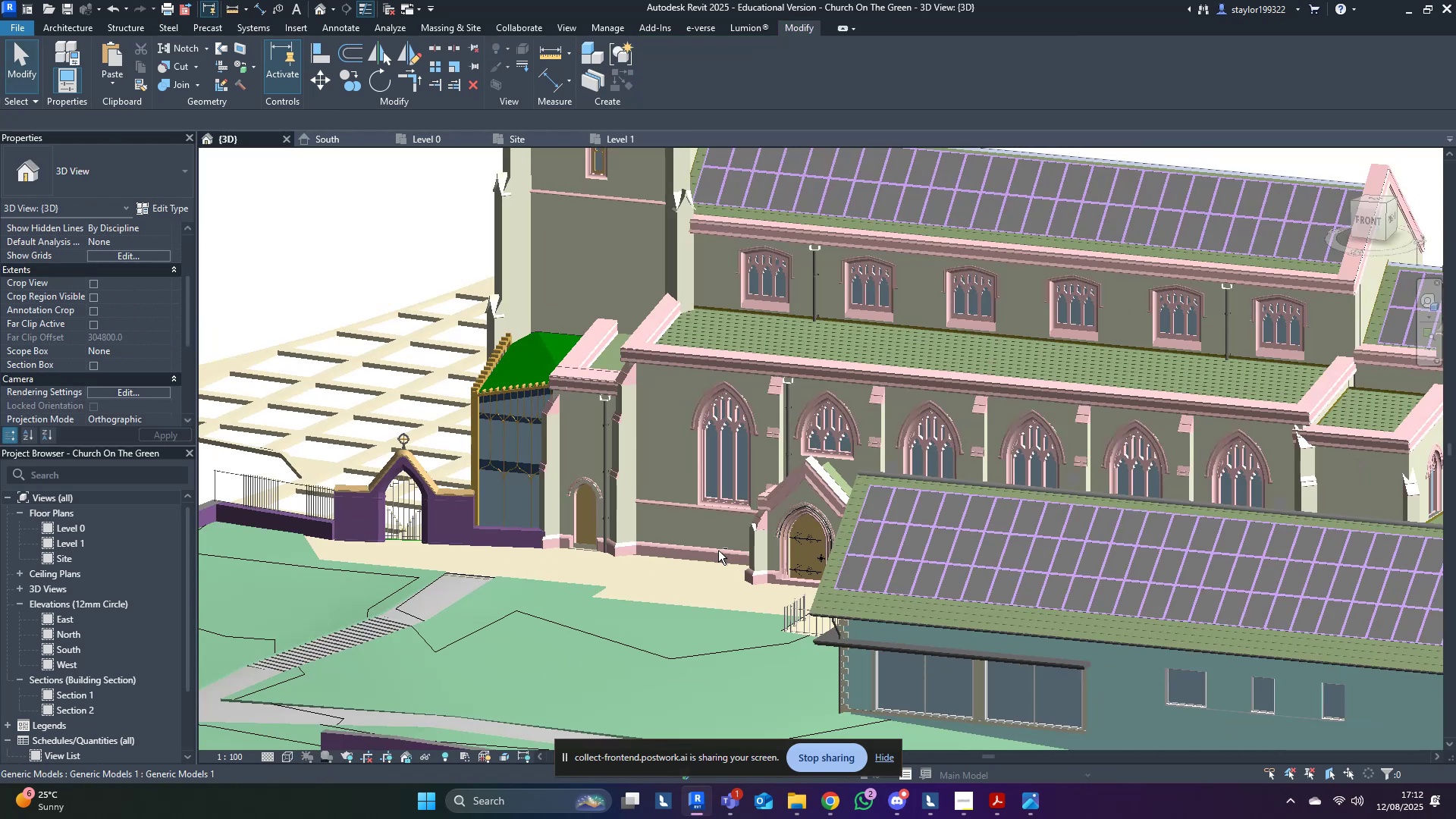 
key(M)
 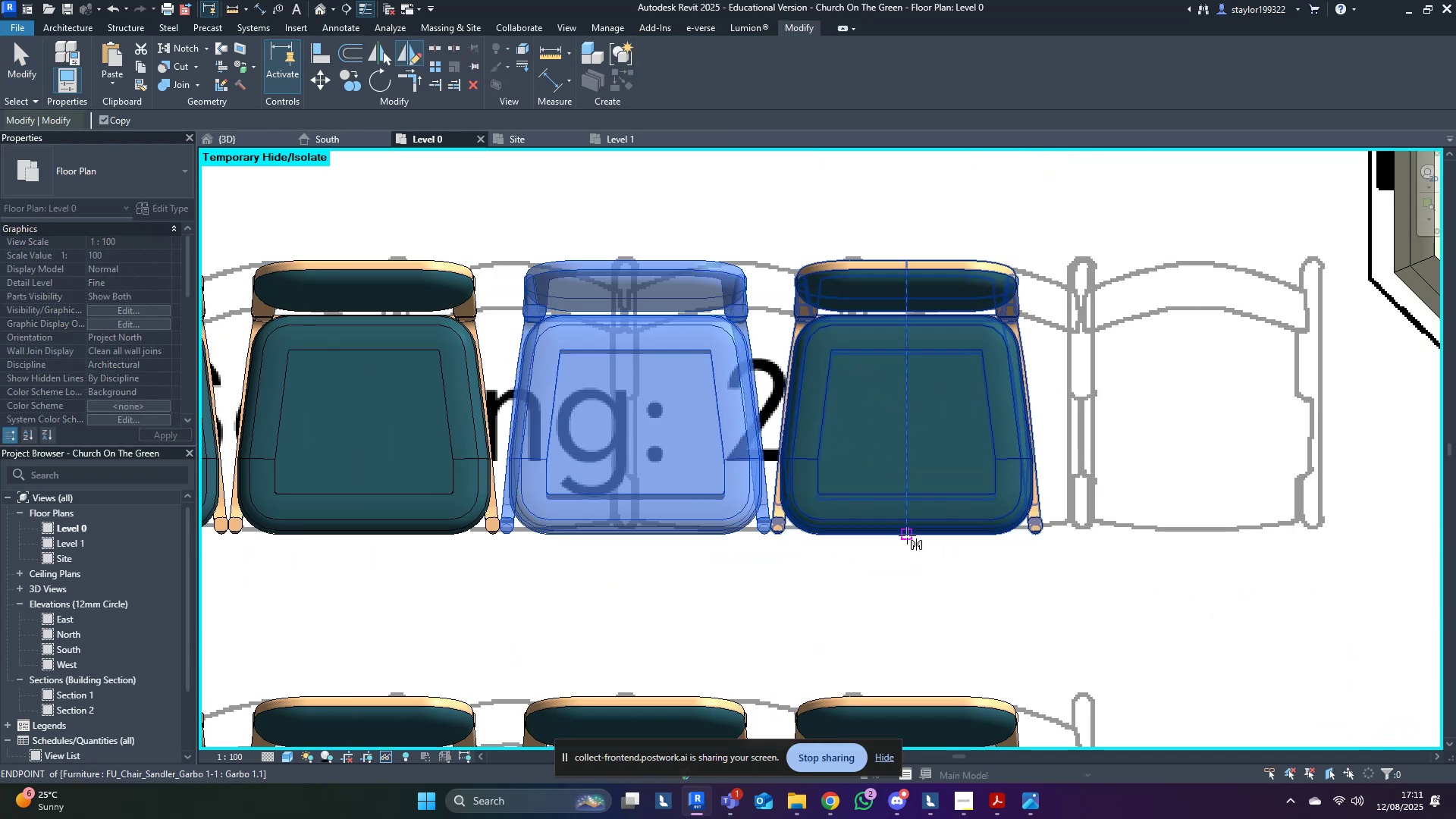 
left_click([906, 535])
 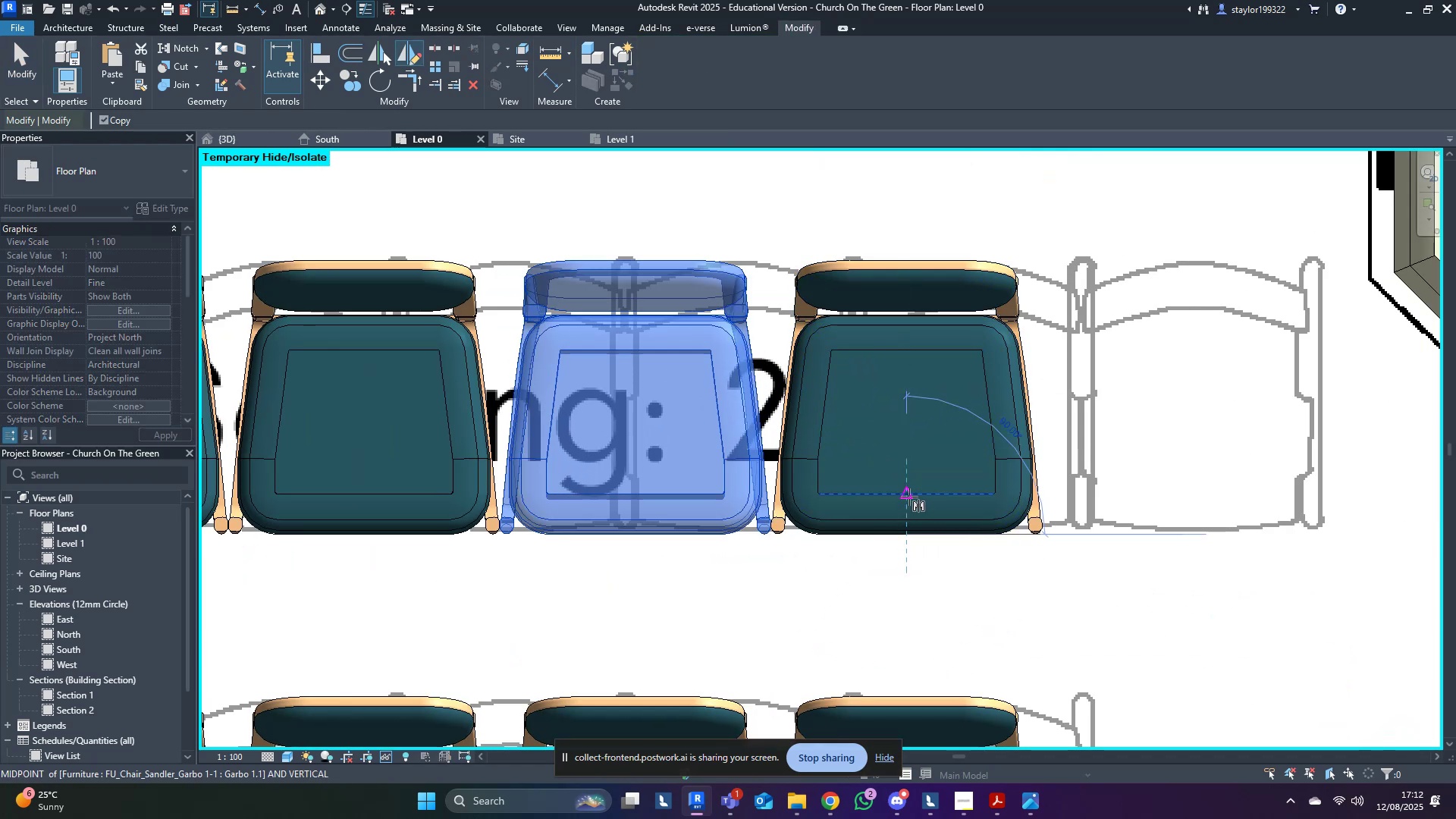 
left_click([909, 497])
 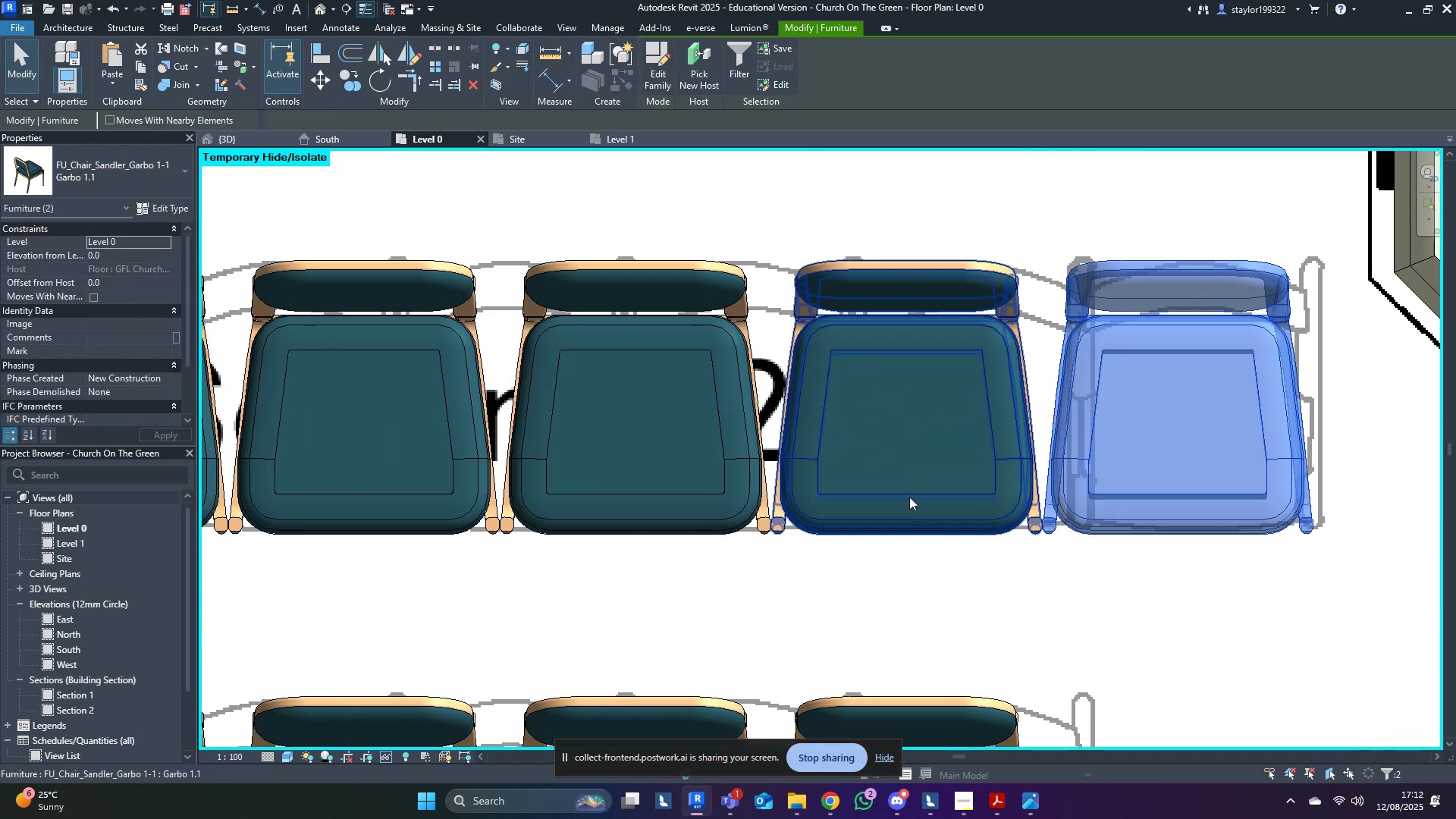 
scroll: coordinate [965, 489], scroll_direction: down, amount: 14.0
 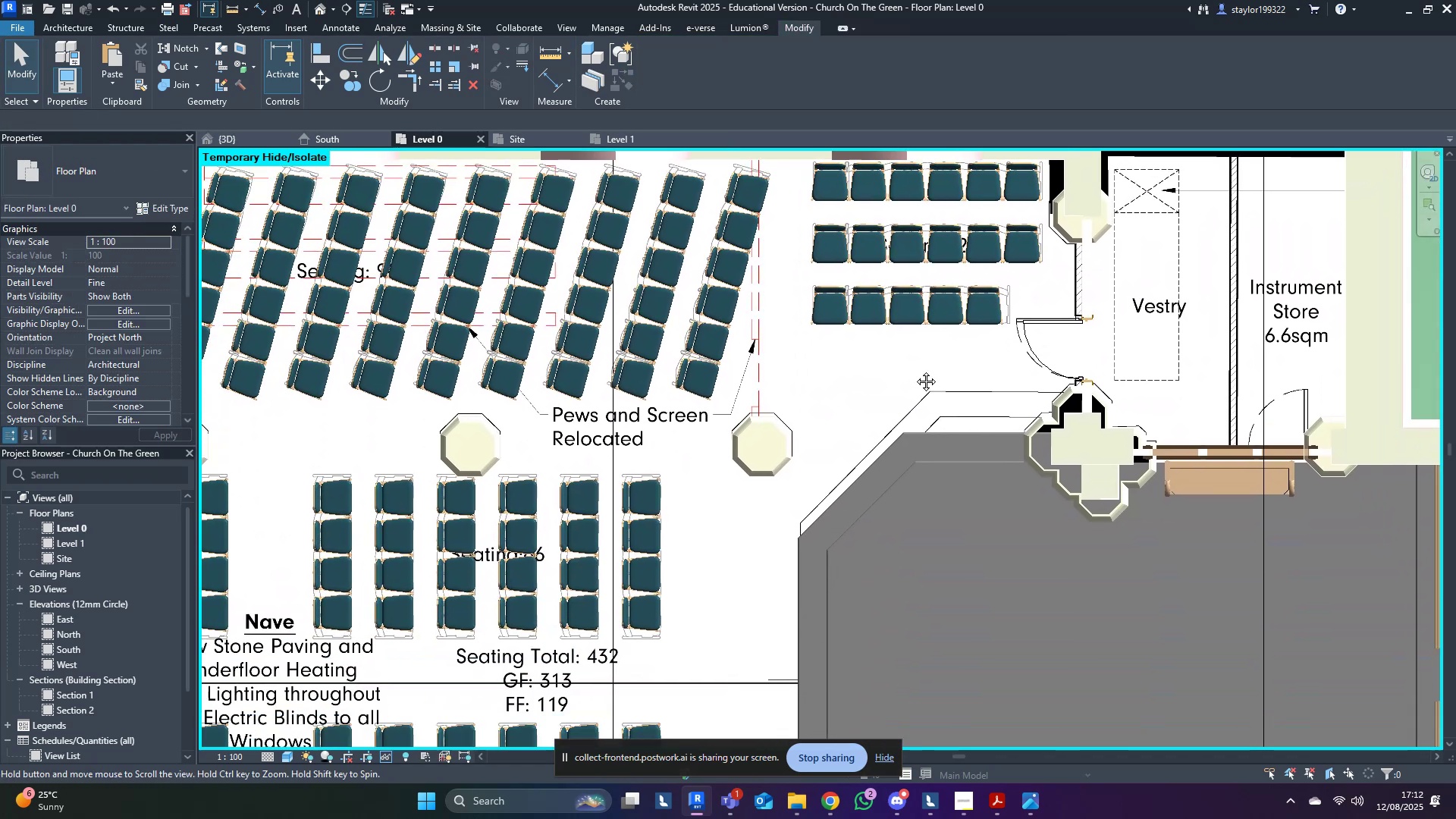 
key(Escape)
 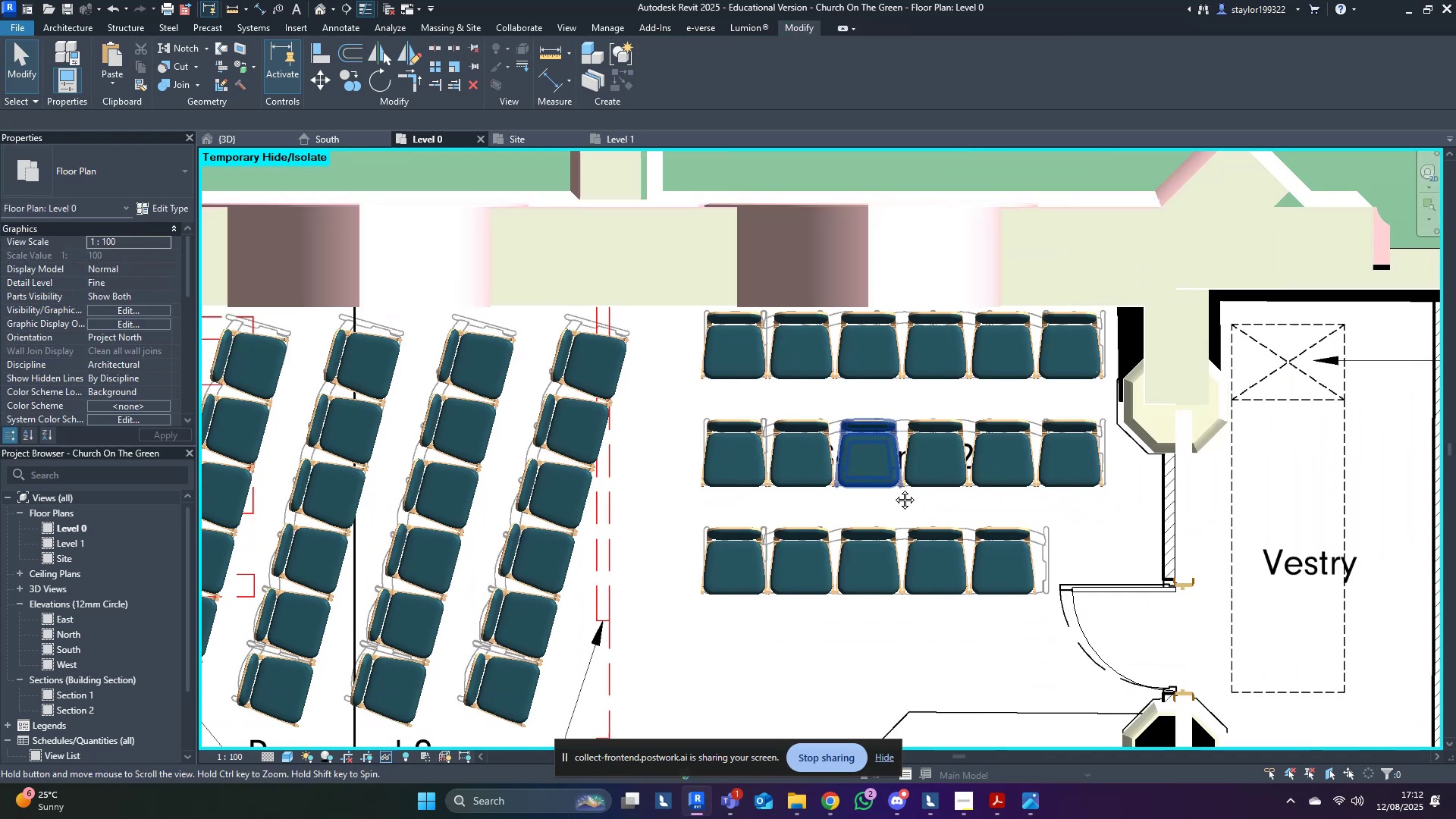 
hold_key(key=ShiftLeft, duration=0.43)
 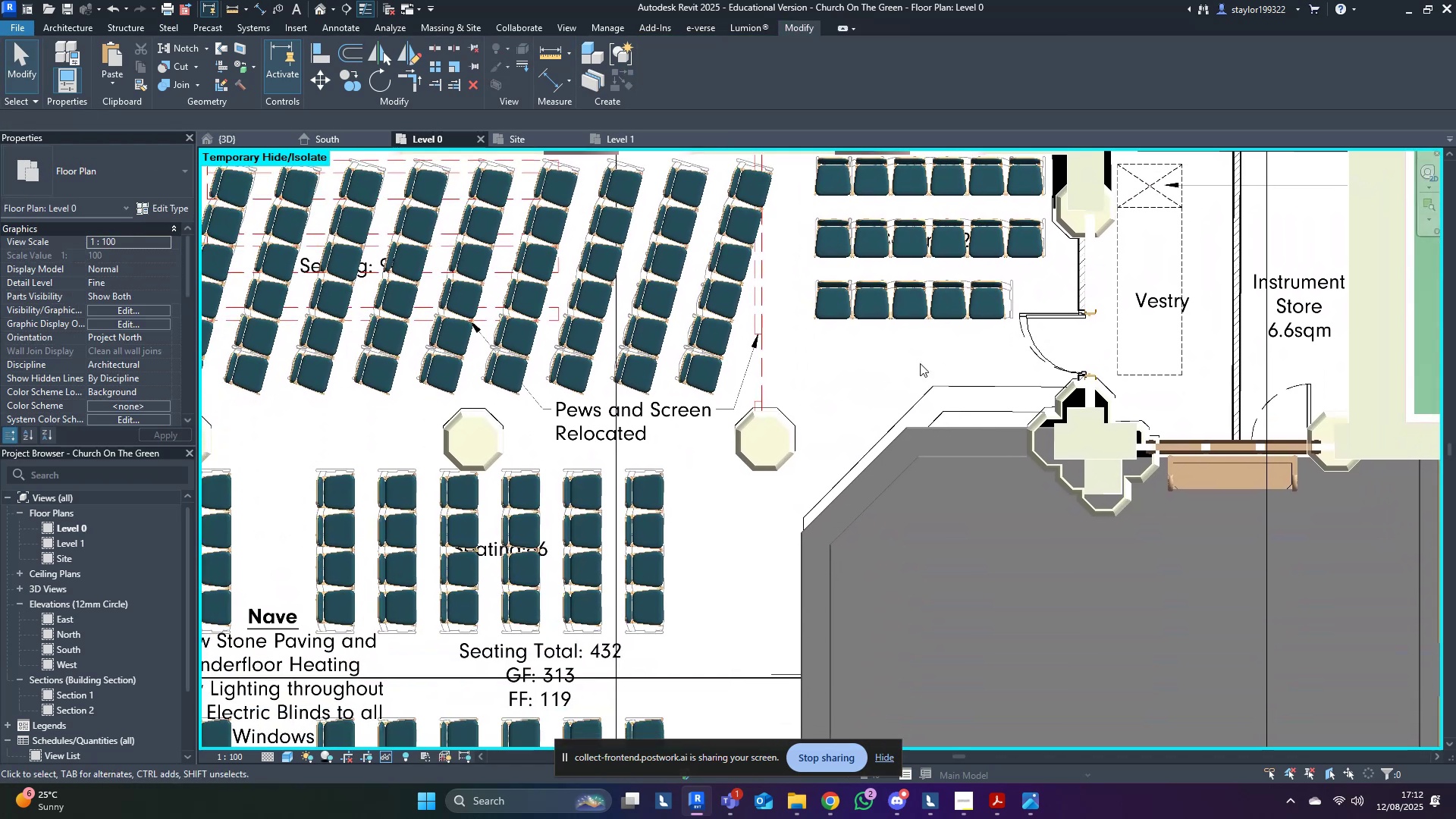 
scroll: coordinate [529, 381], scroll_direction: down, amount: 6.0
 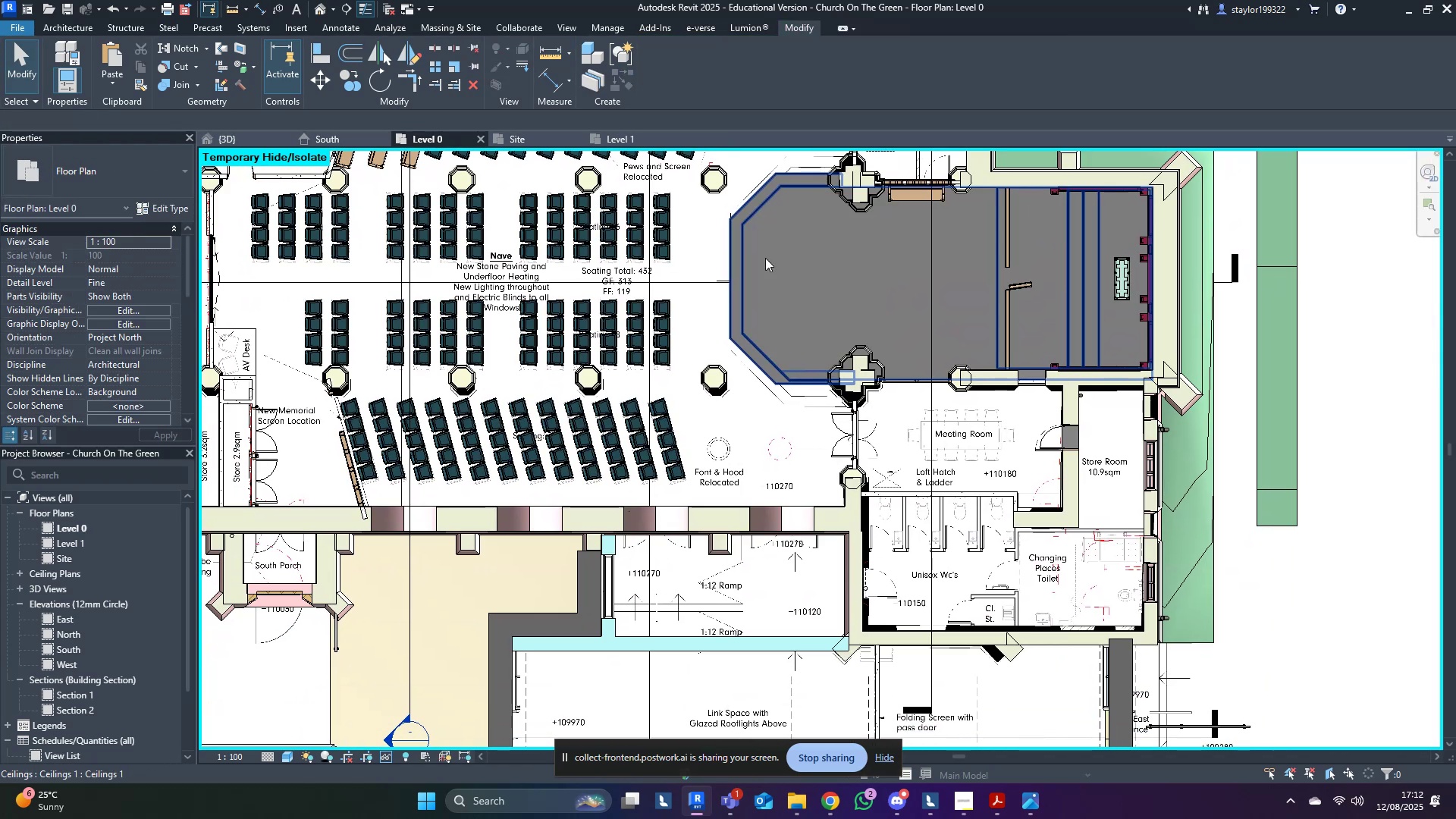 
hold_key(key=ControlLeft, duration=1.02)
 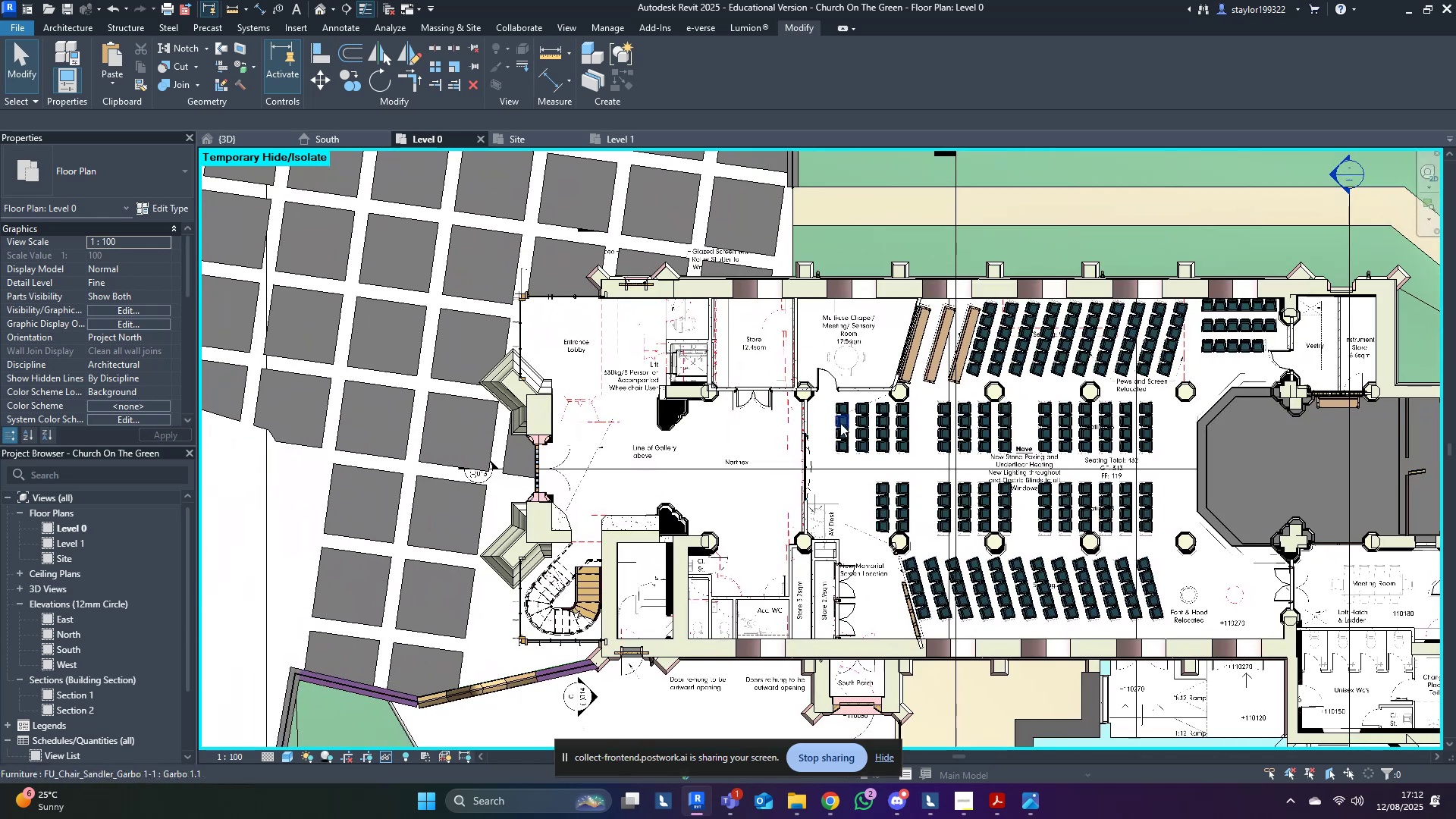 
scroll: coordinate [645, 325], scroll_direction: up, amount: 7.0
 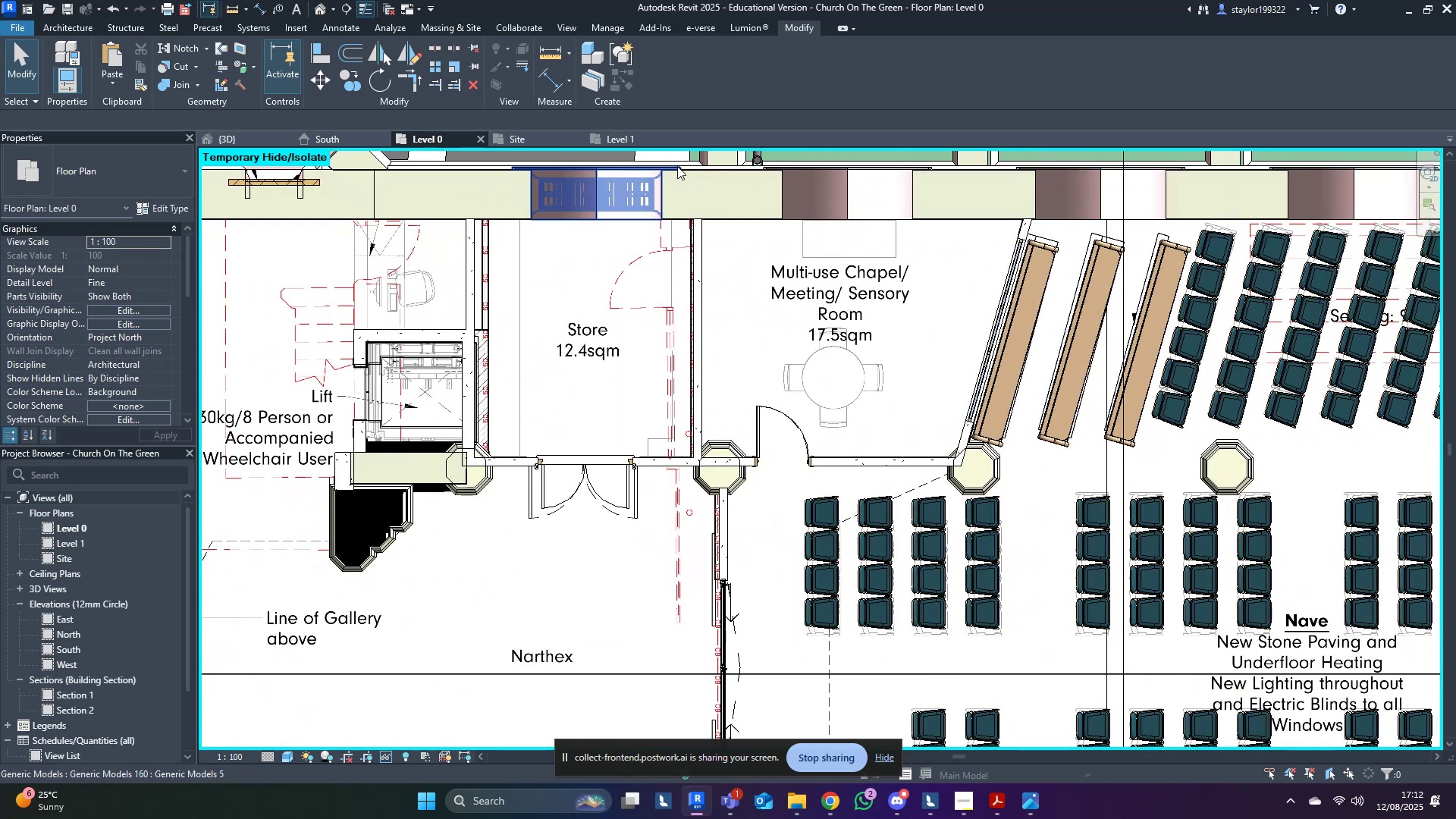 
left_click([639, 143])
 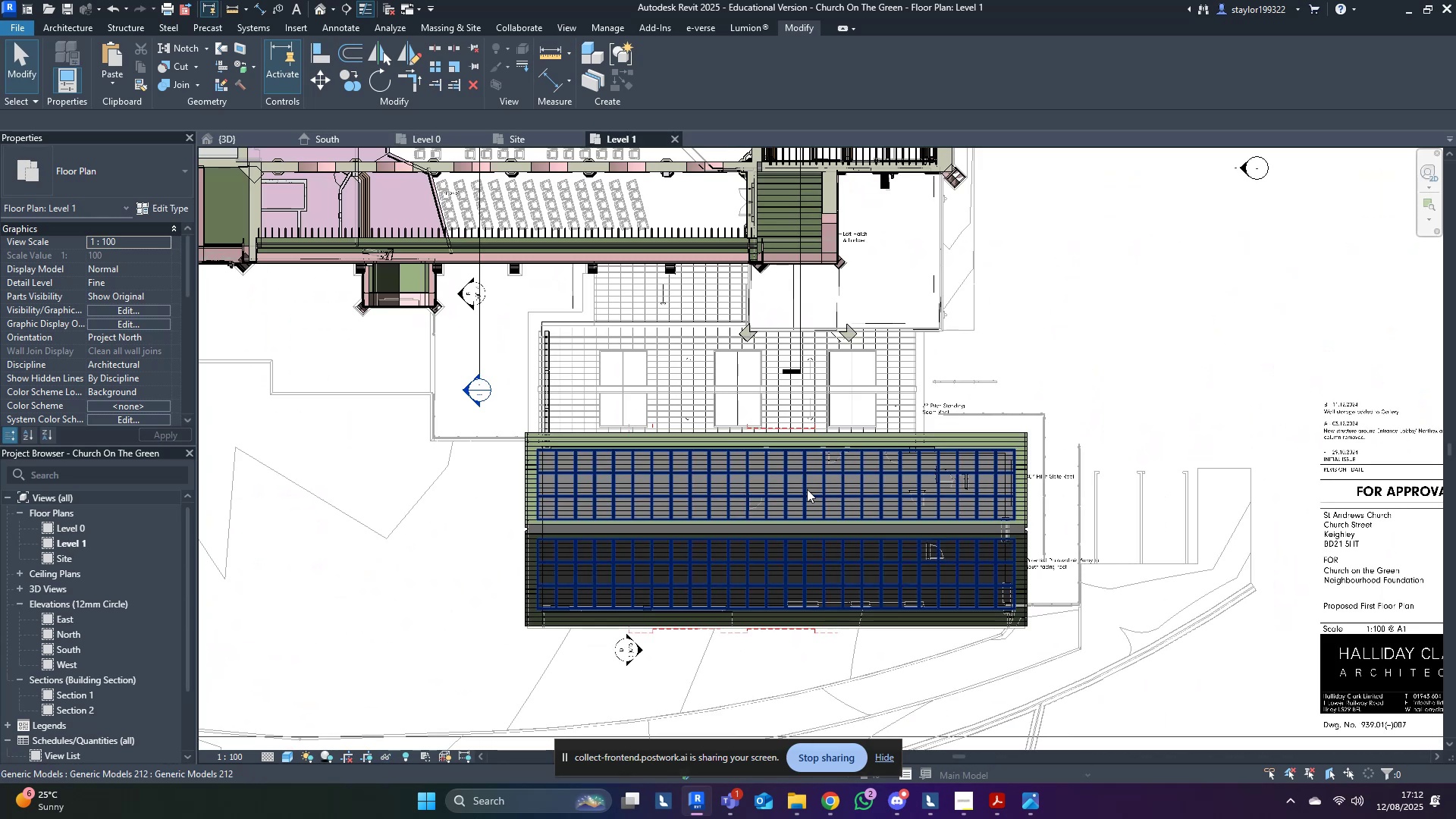 
scroll: coordinate [742, 416], scroll_direction: up, amount: 6.0
 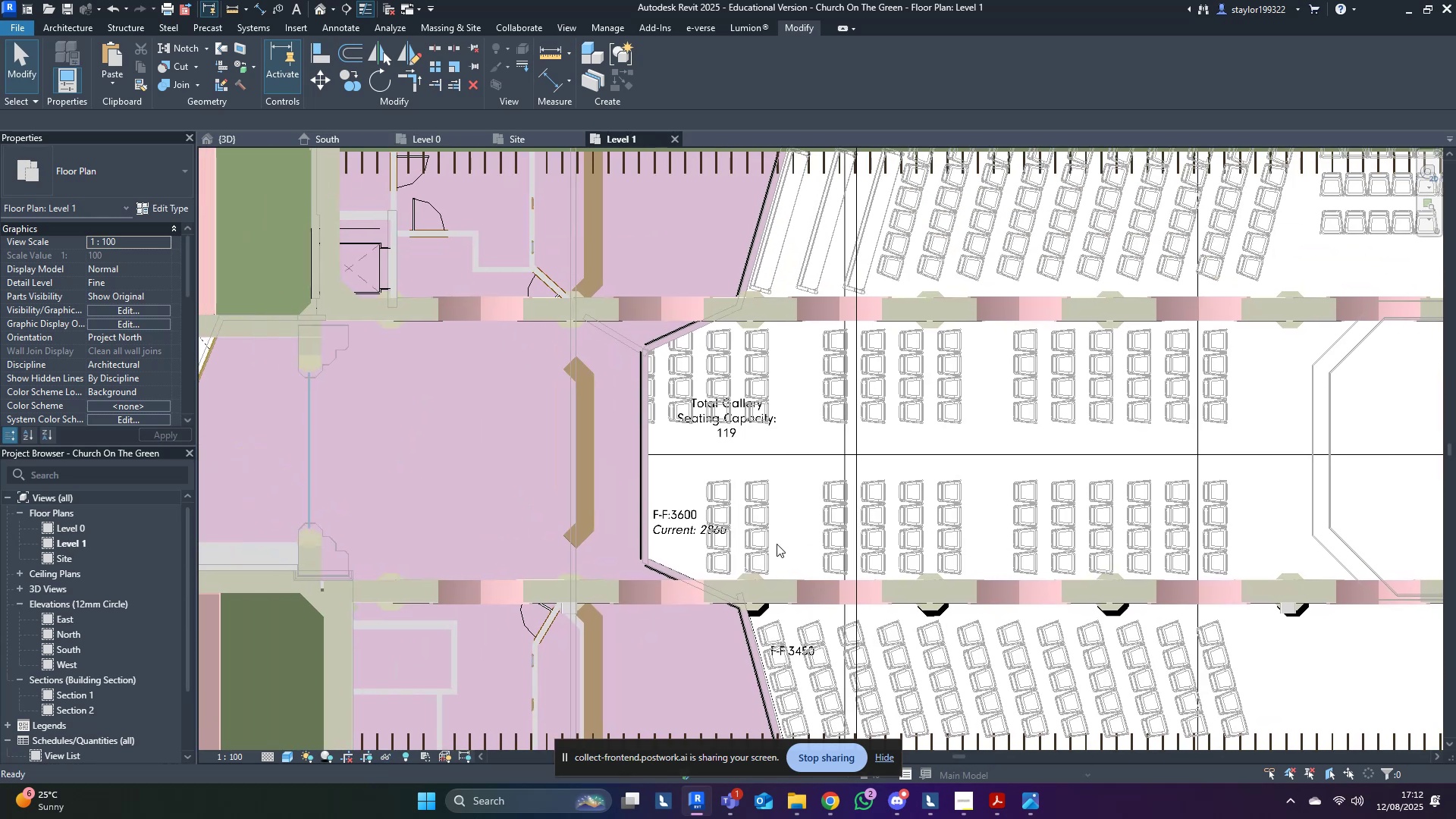 
scroll: coordinate [865, 469], scroll_direction: down, amount: 9.0
 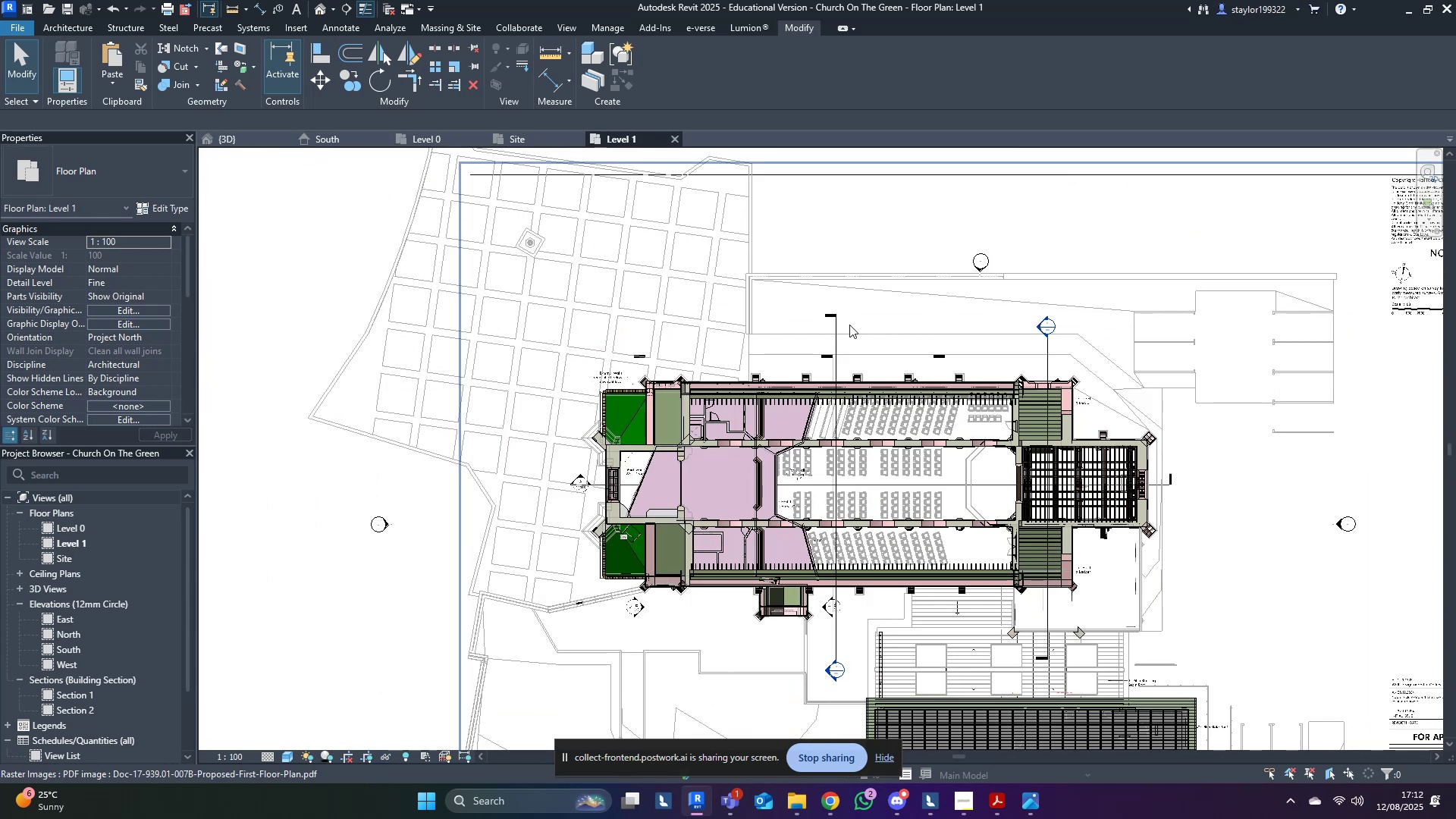 
left_click([1098, 315])
 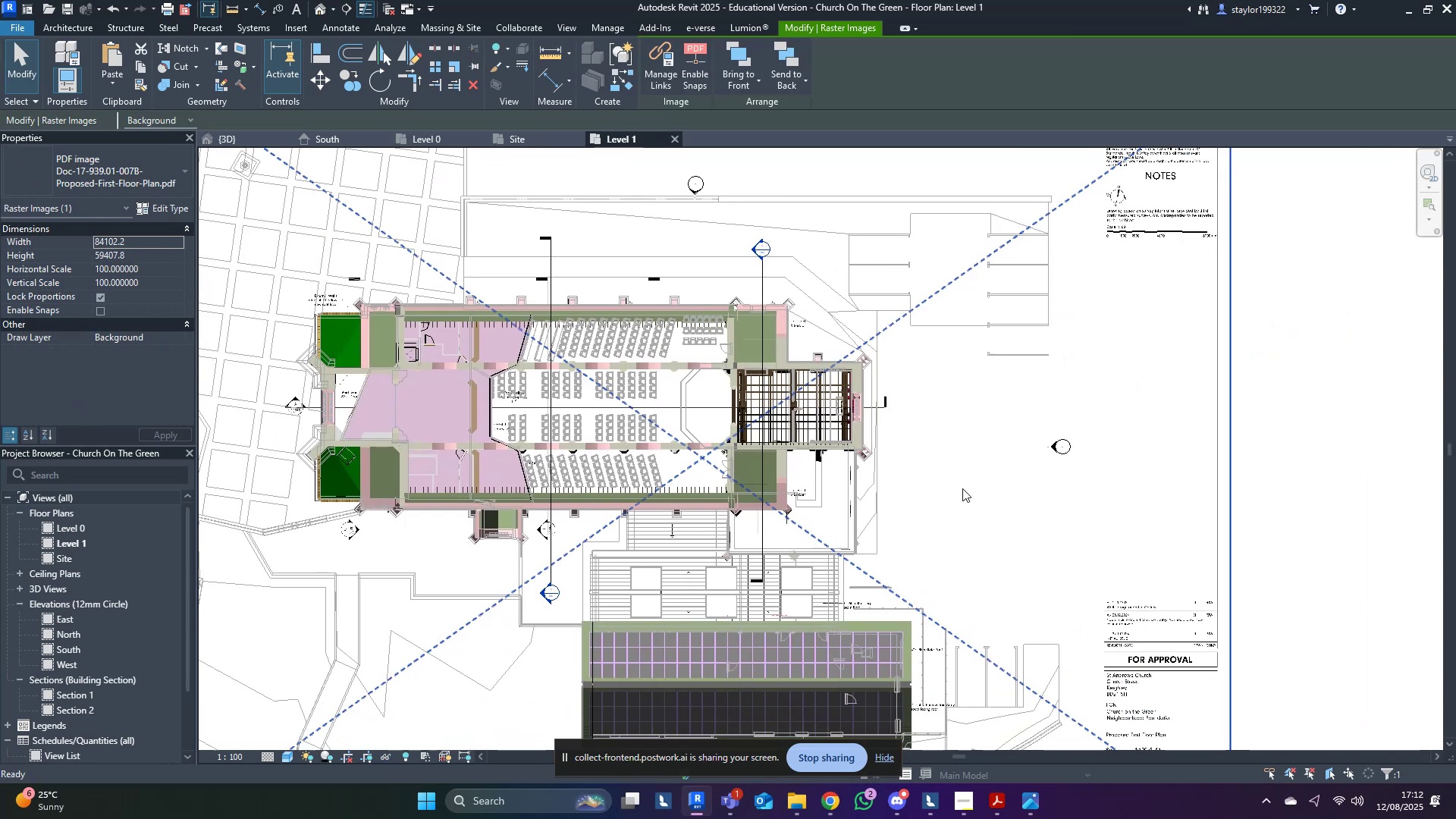 
type(hi)
key(Escape)
 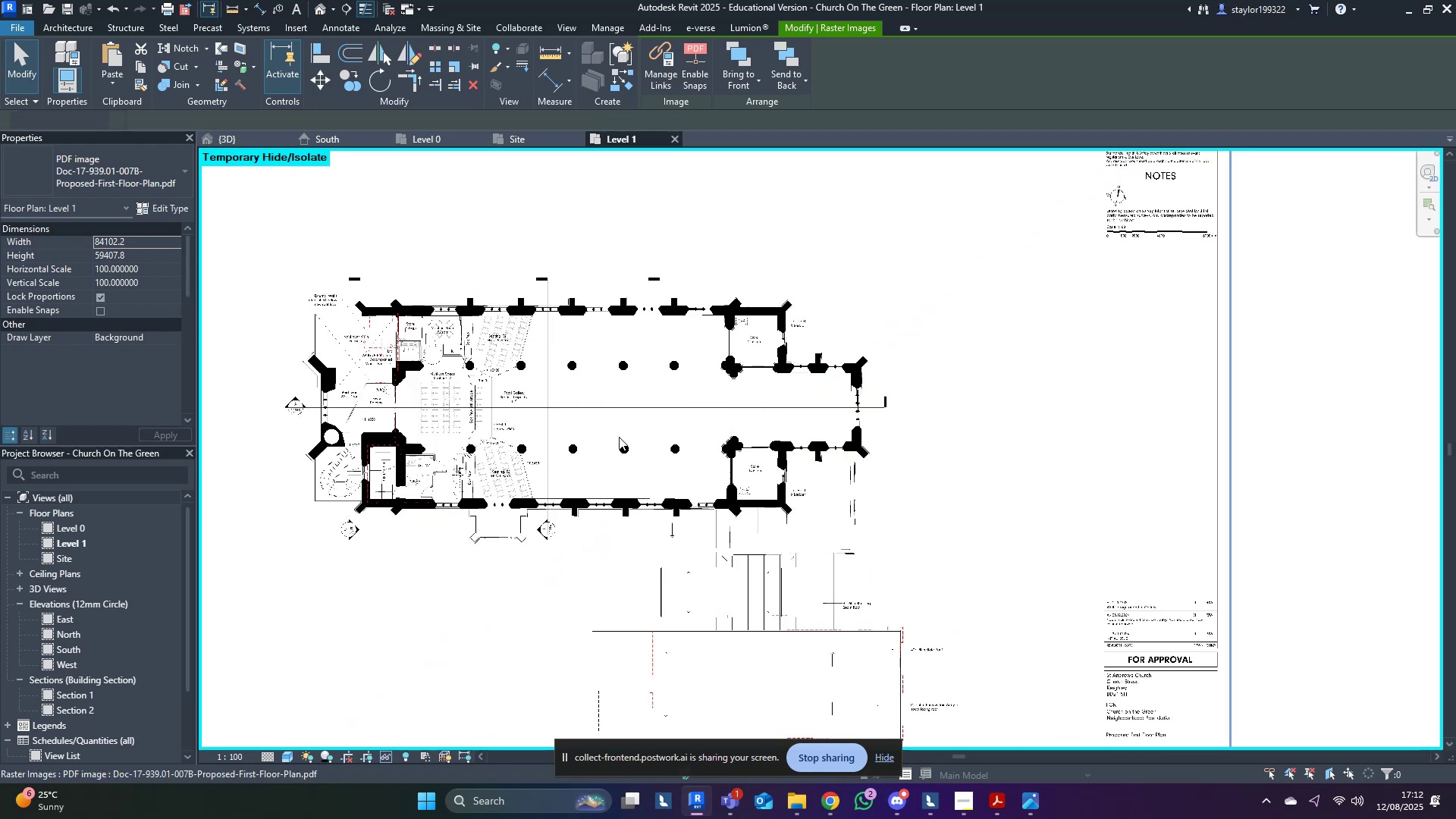 
scroll: coordinate [475, 377], scroll_direction: up, amount: 12.0
 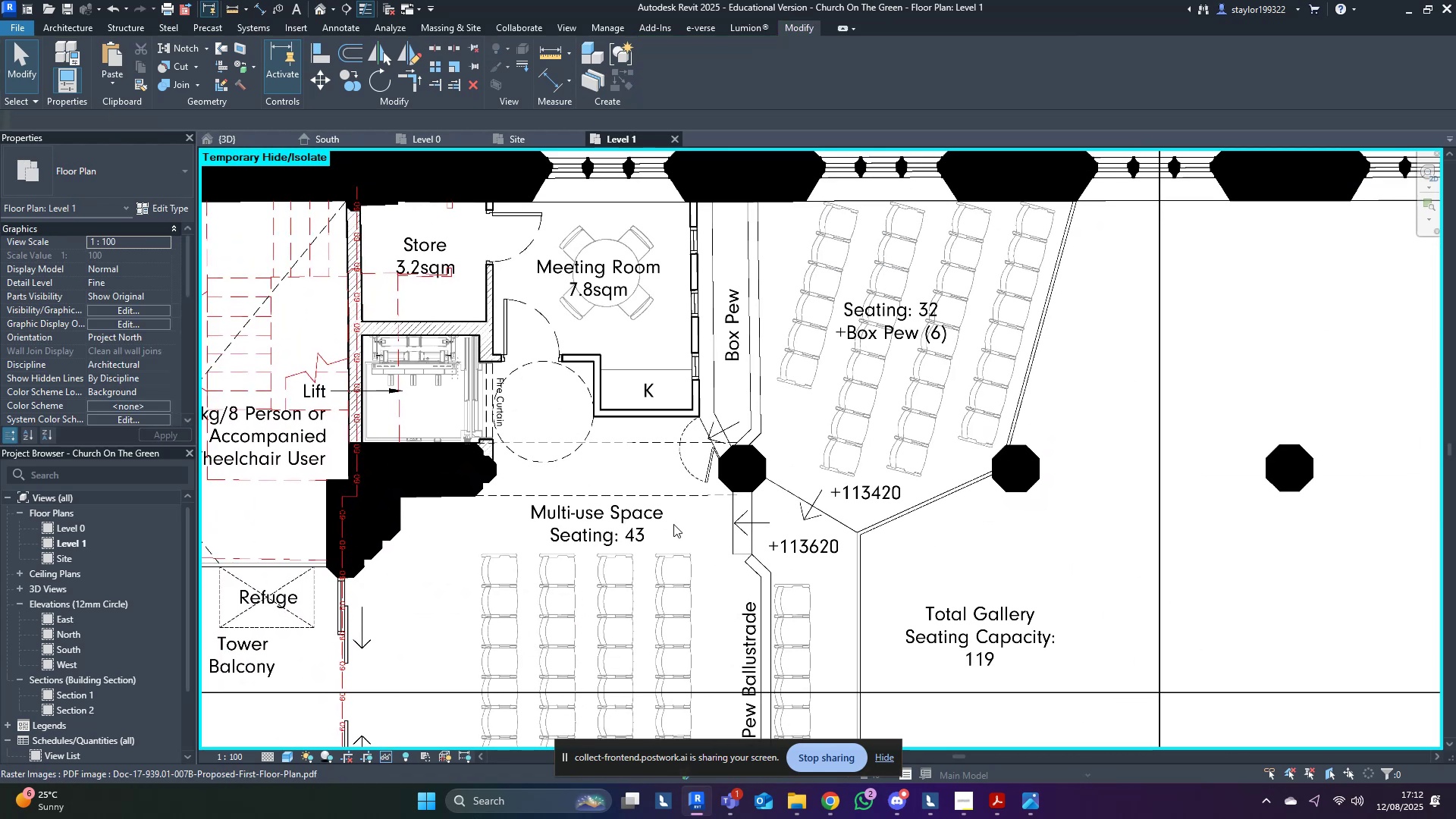 
scroll: coordinate [788, 428], scroll_direction: down, amount: 4.0
 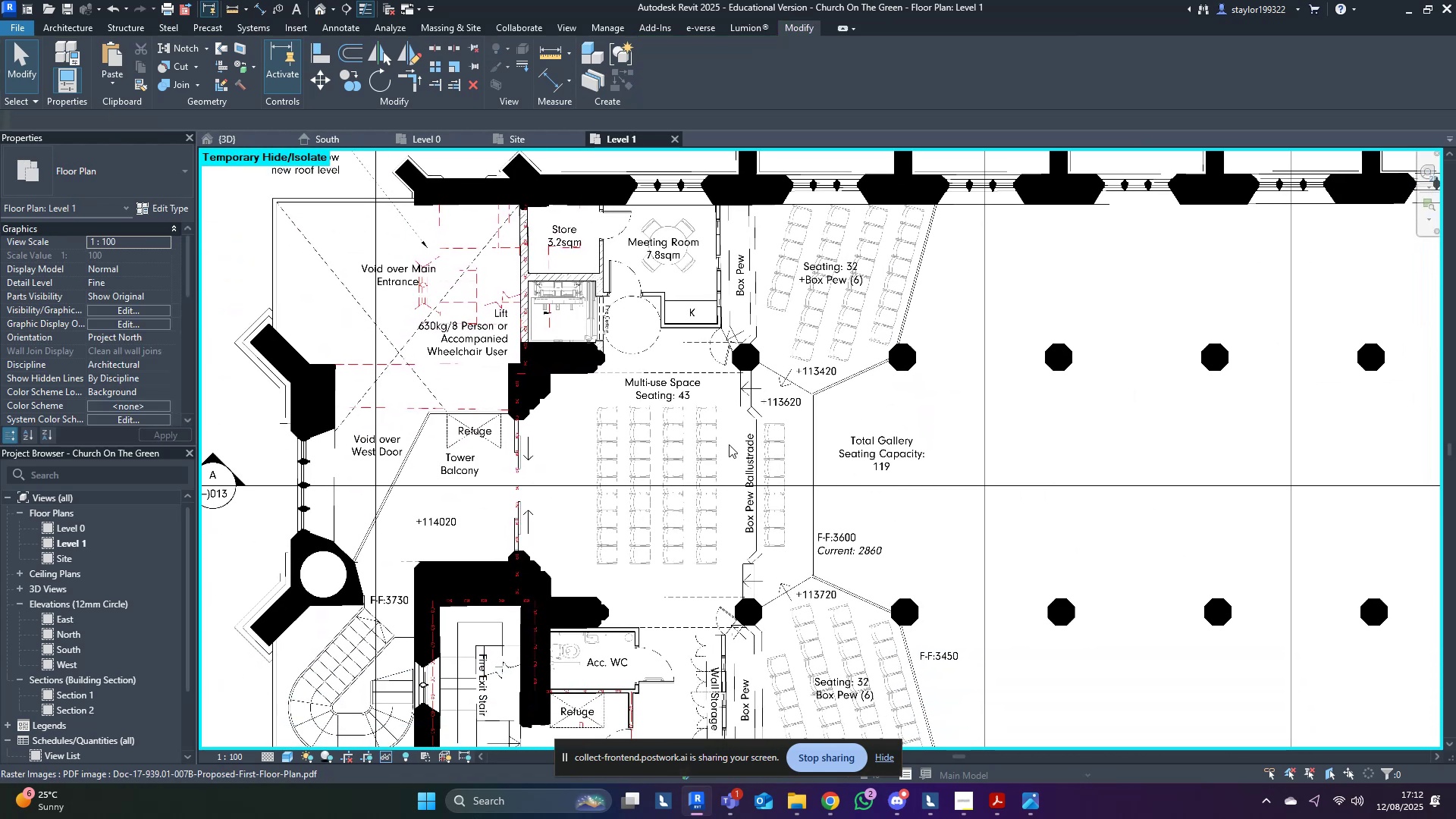 
key(Control+ControlLeft)
 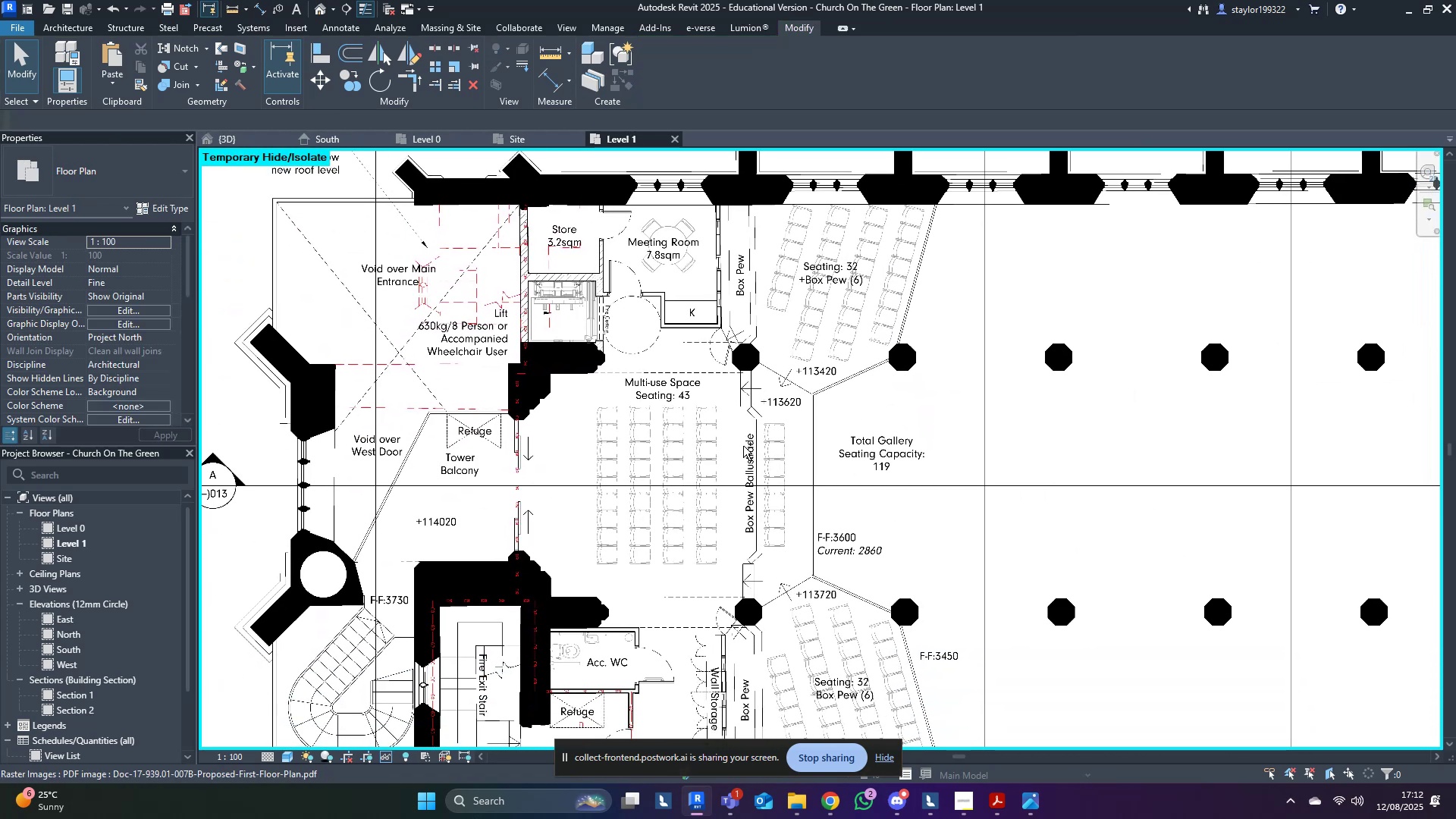 
key(Control+Z)
 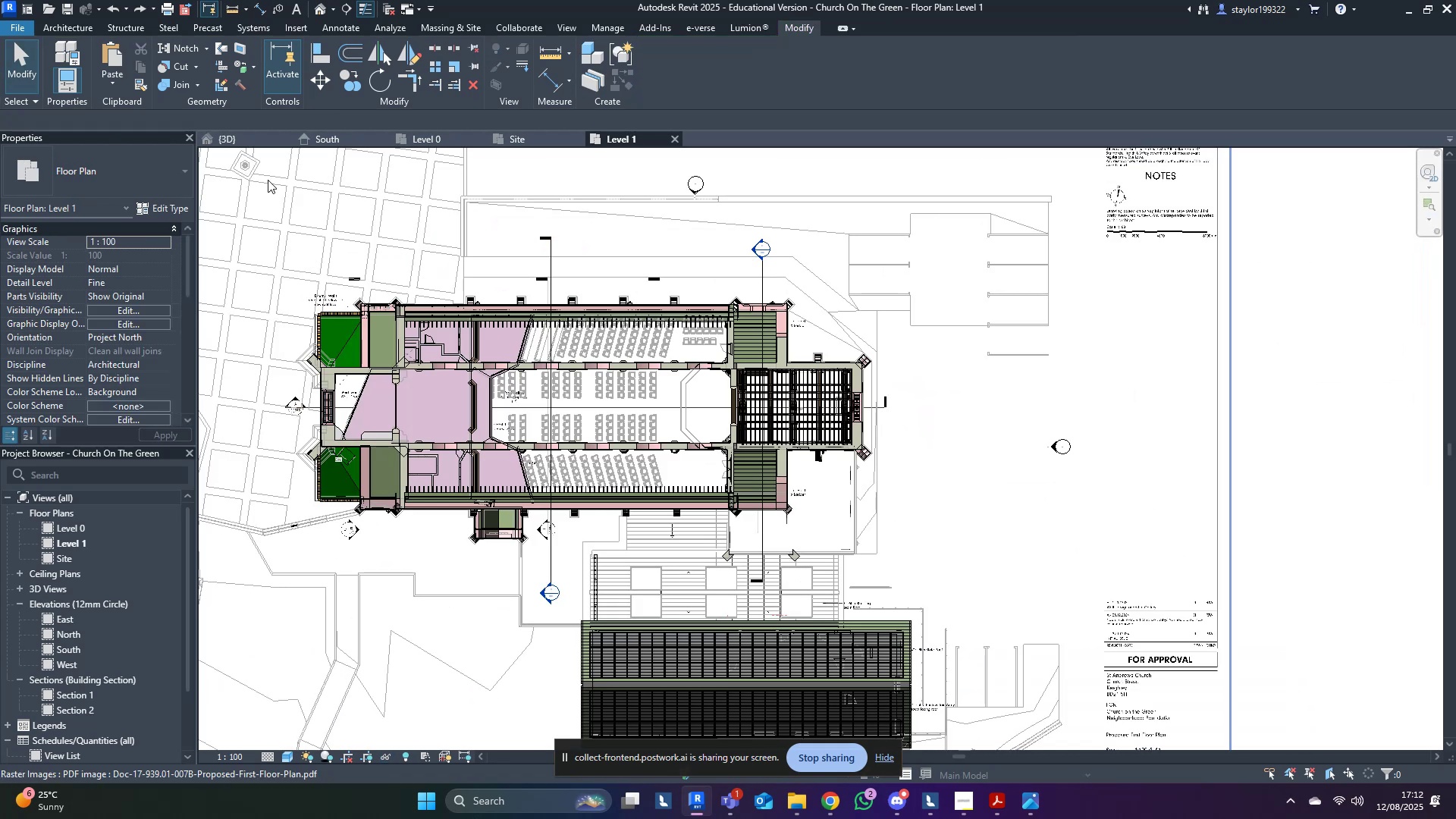 
left_click([265, 137])
 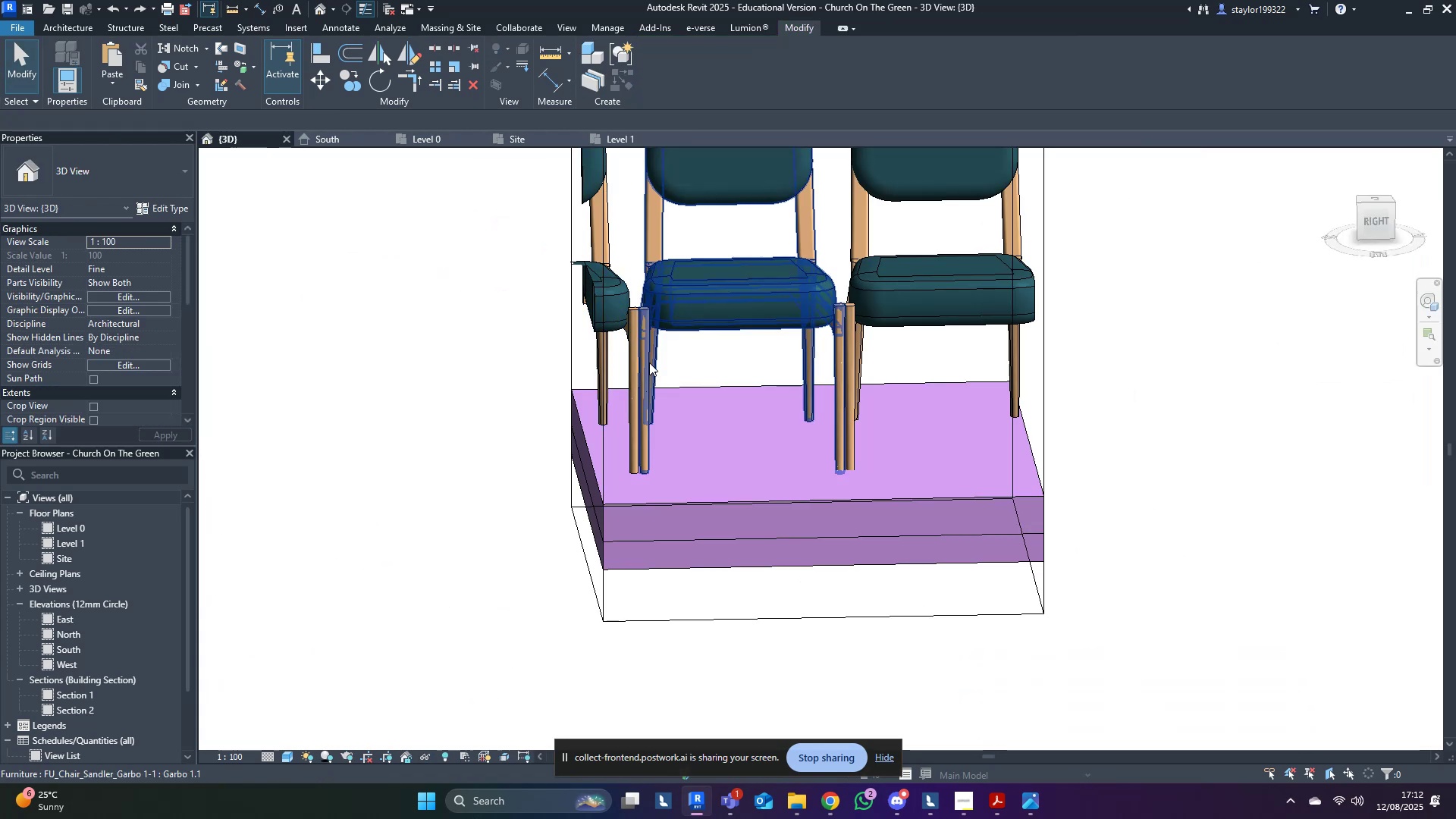 
scroll: coordinate [82, 312], scroll_direction: down, amount: 7.0
 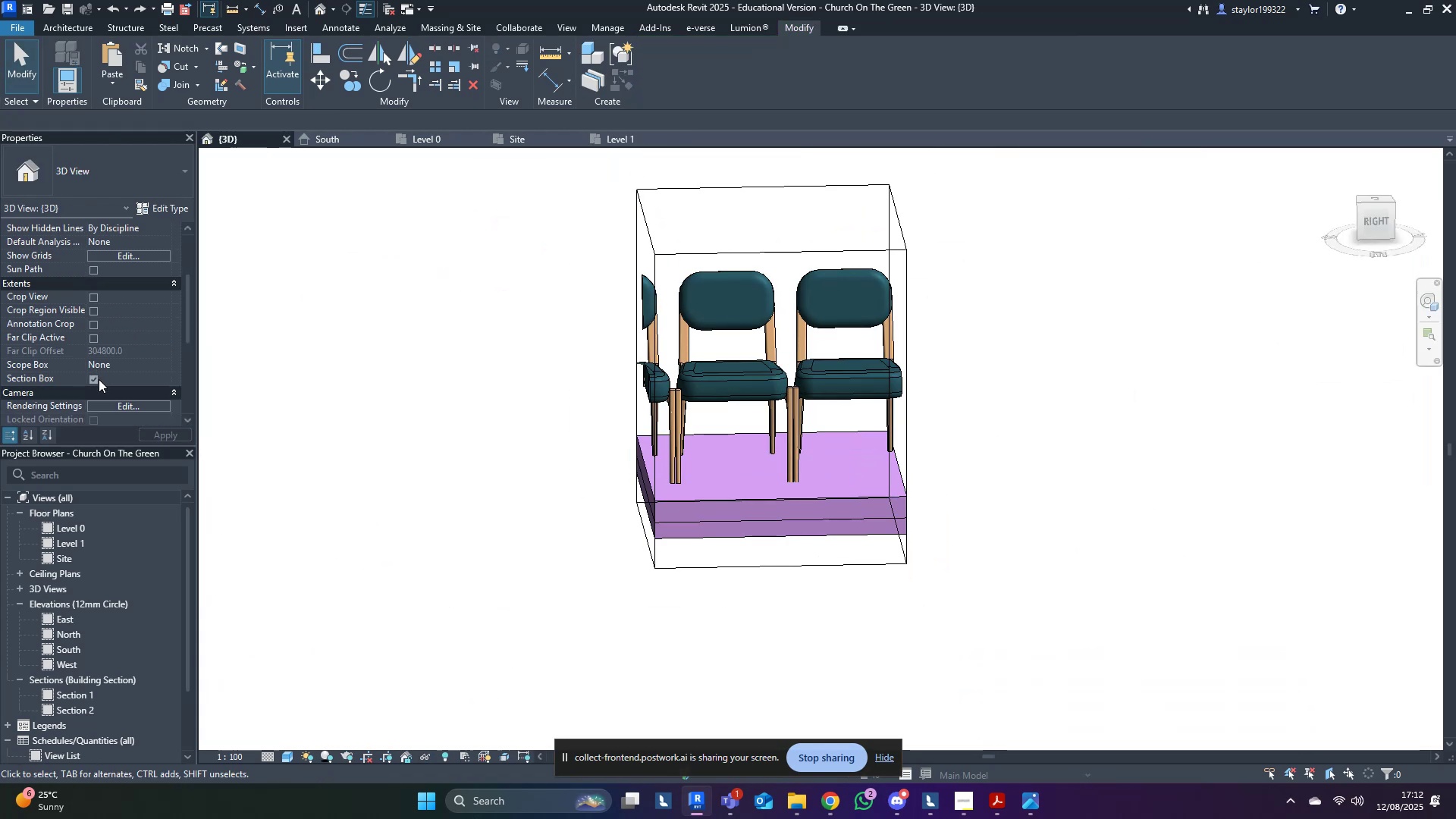 
left_click([96, 382])
 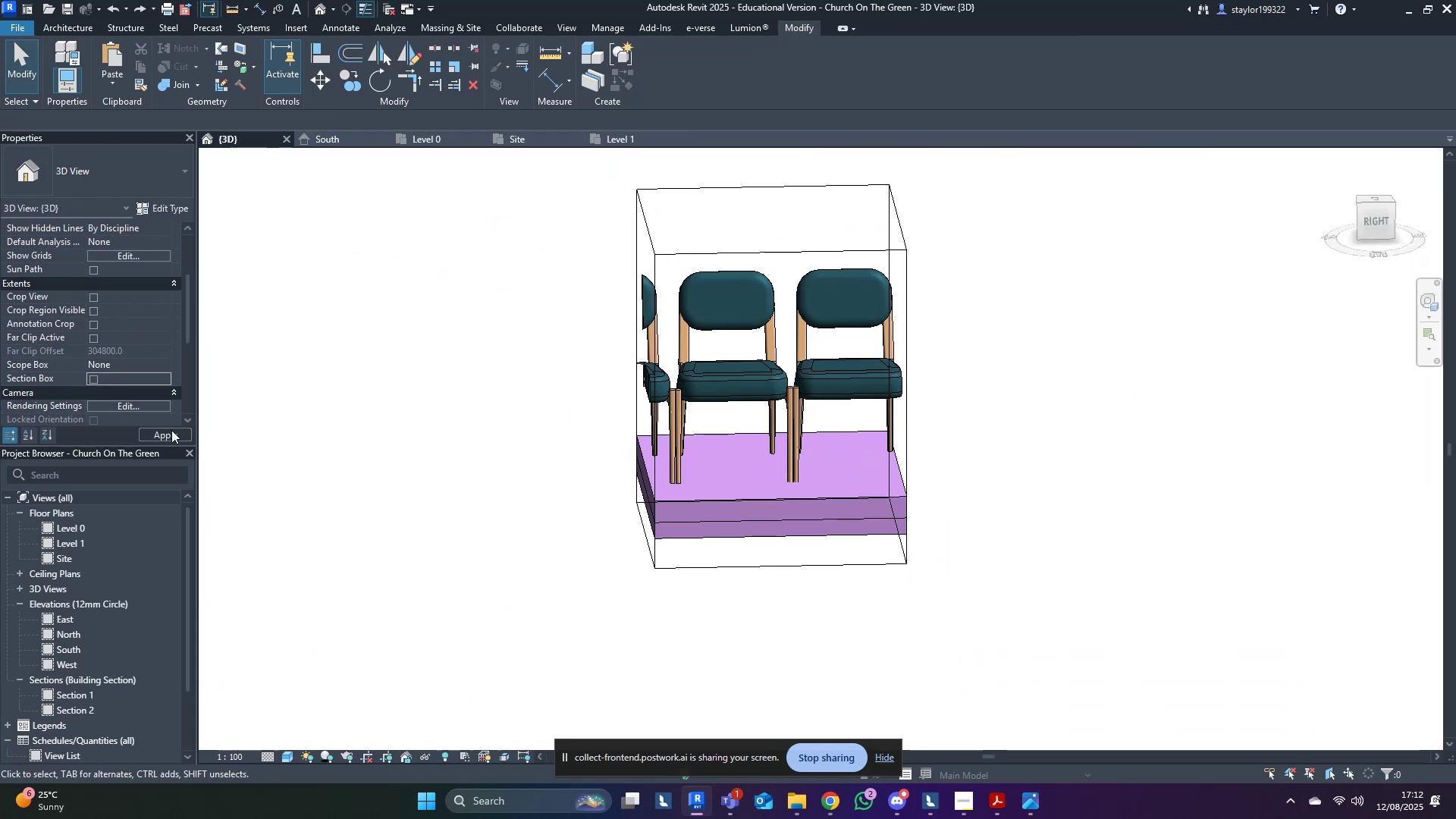 
left_click([165, 438])
 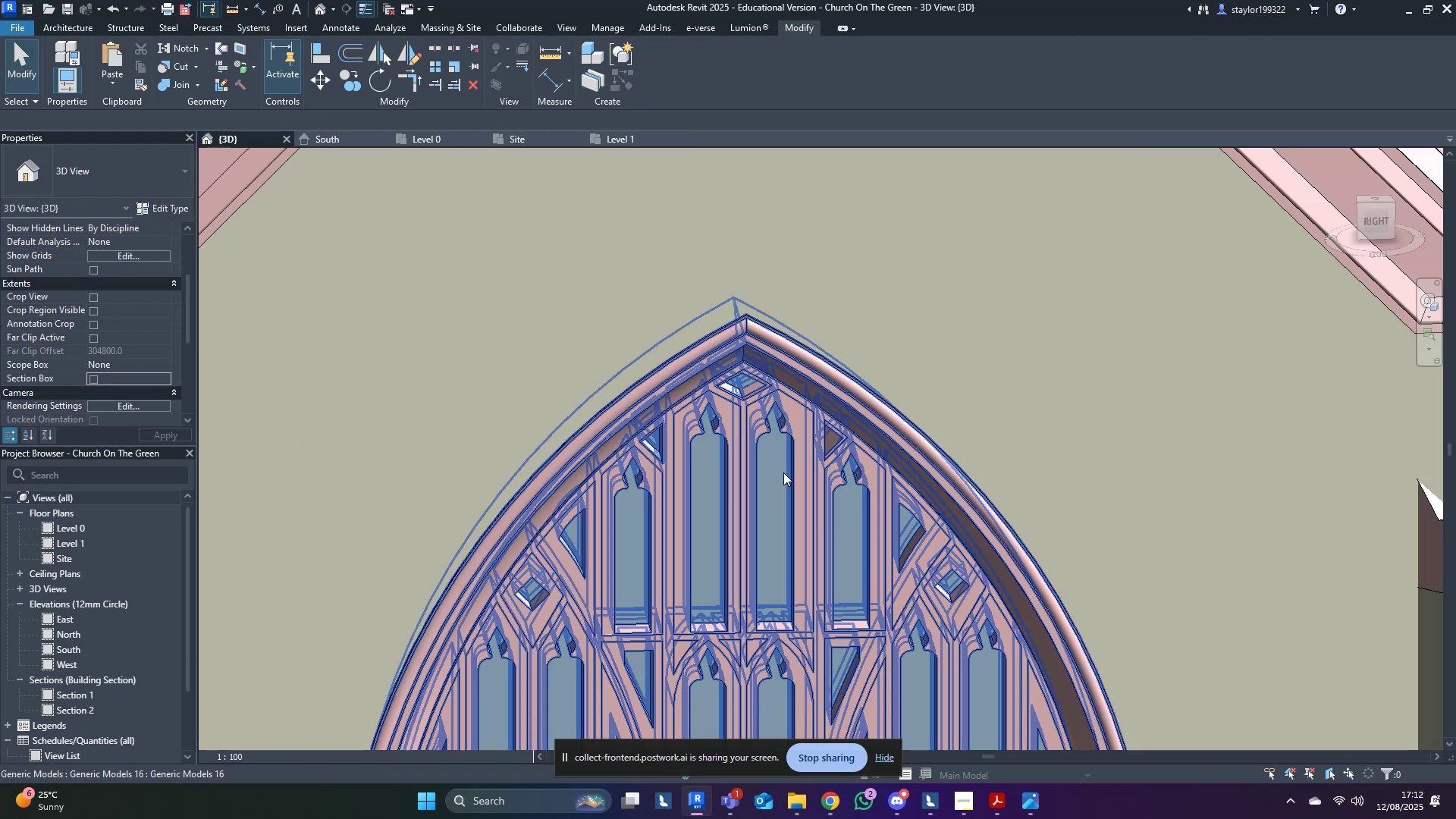 
scroll: coordinate [913, 495], scroll_direction: down, amount: 13.0
 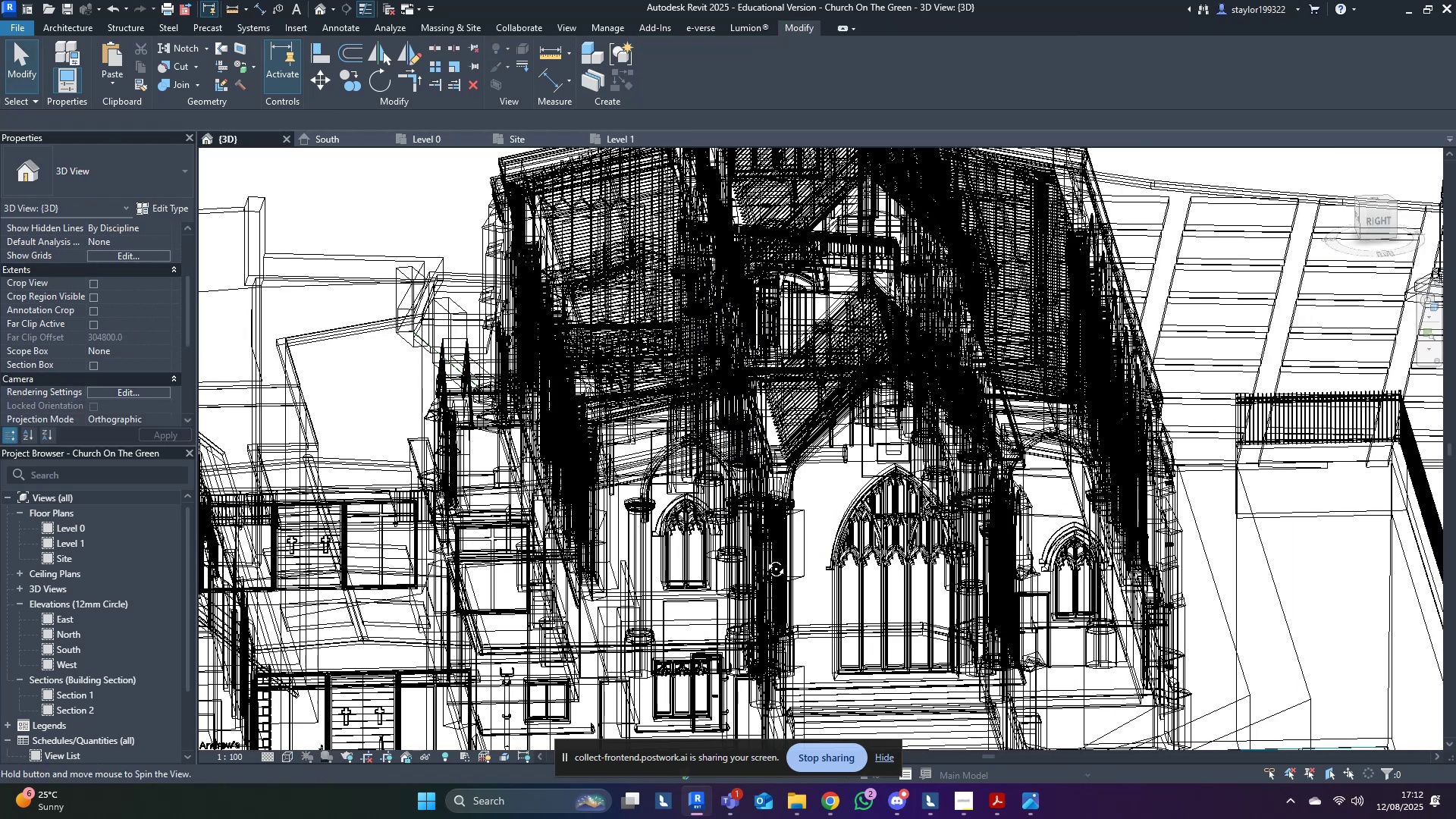 
type(wfs)
 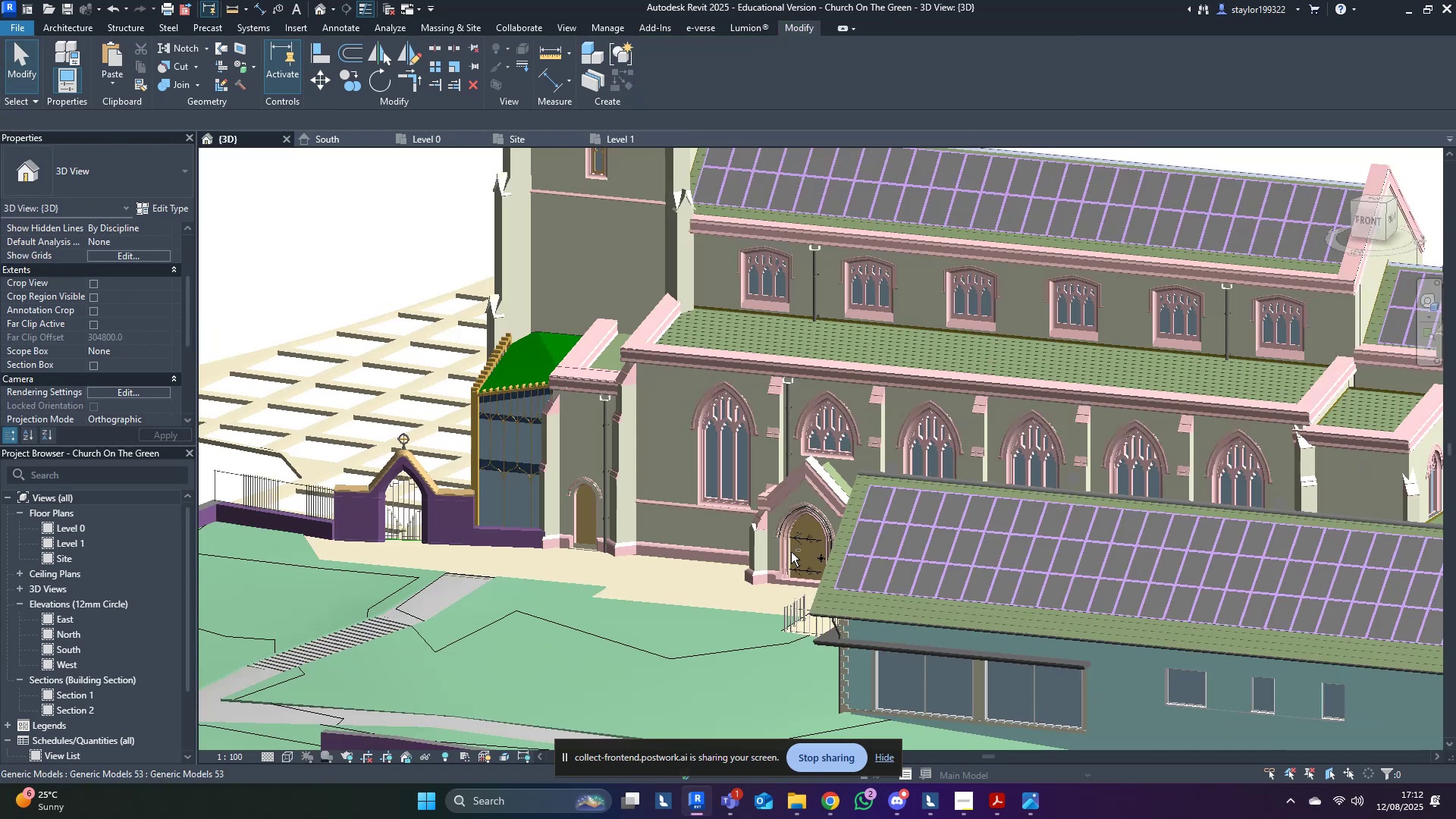 
scroll: coordinate [974, 557], scroll_direction: down, amount: 4.0
 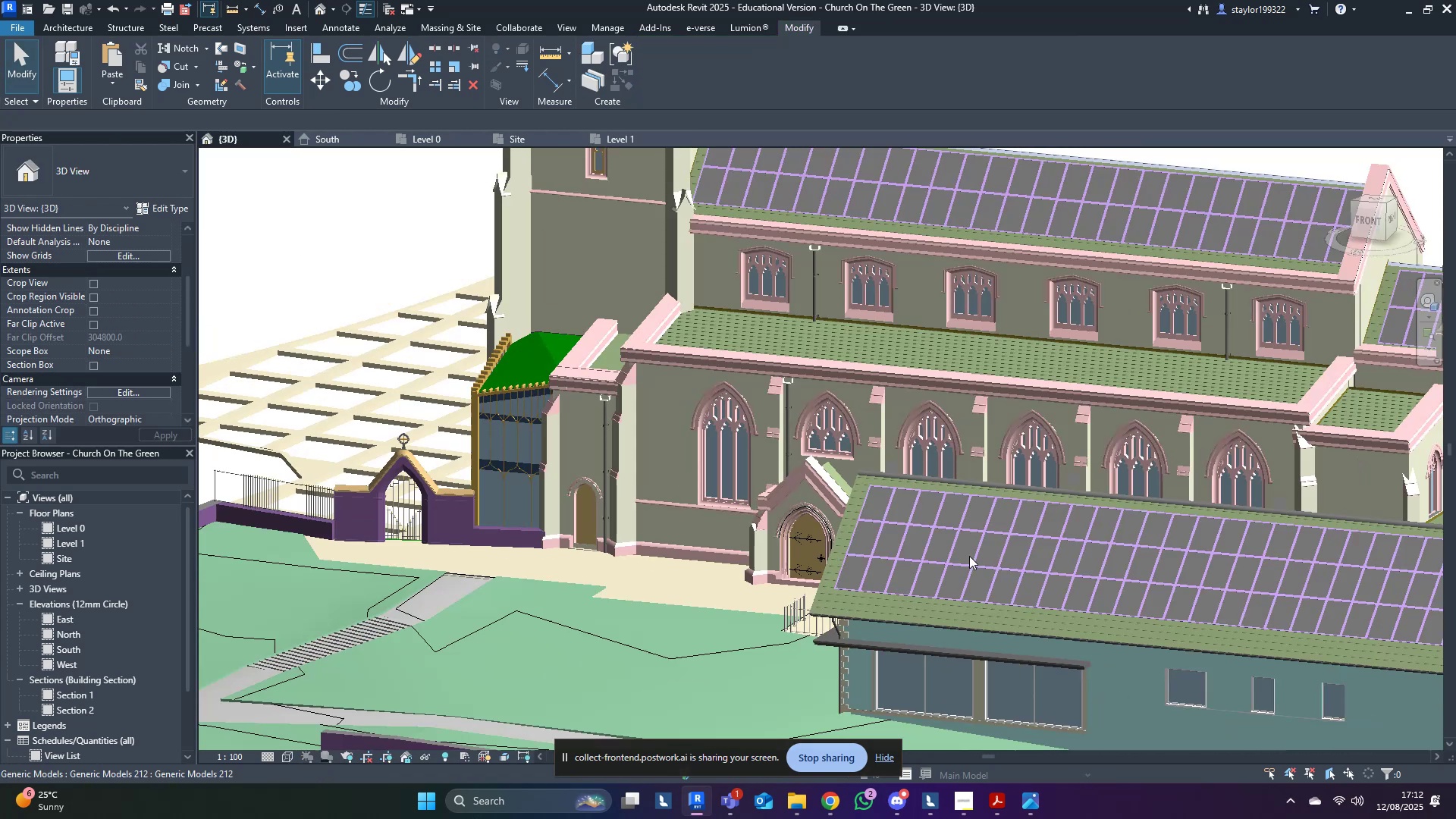 
hold_key(key=ShiftLeft, duration=0.62)
 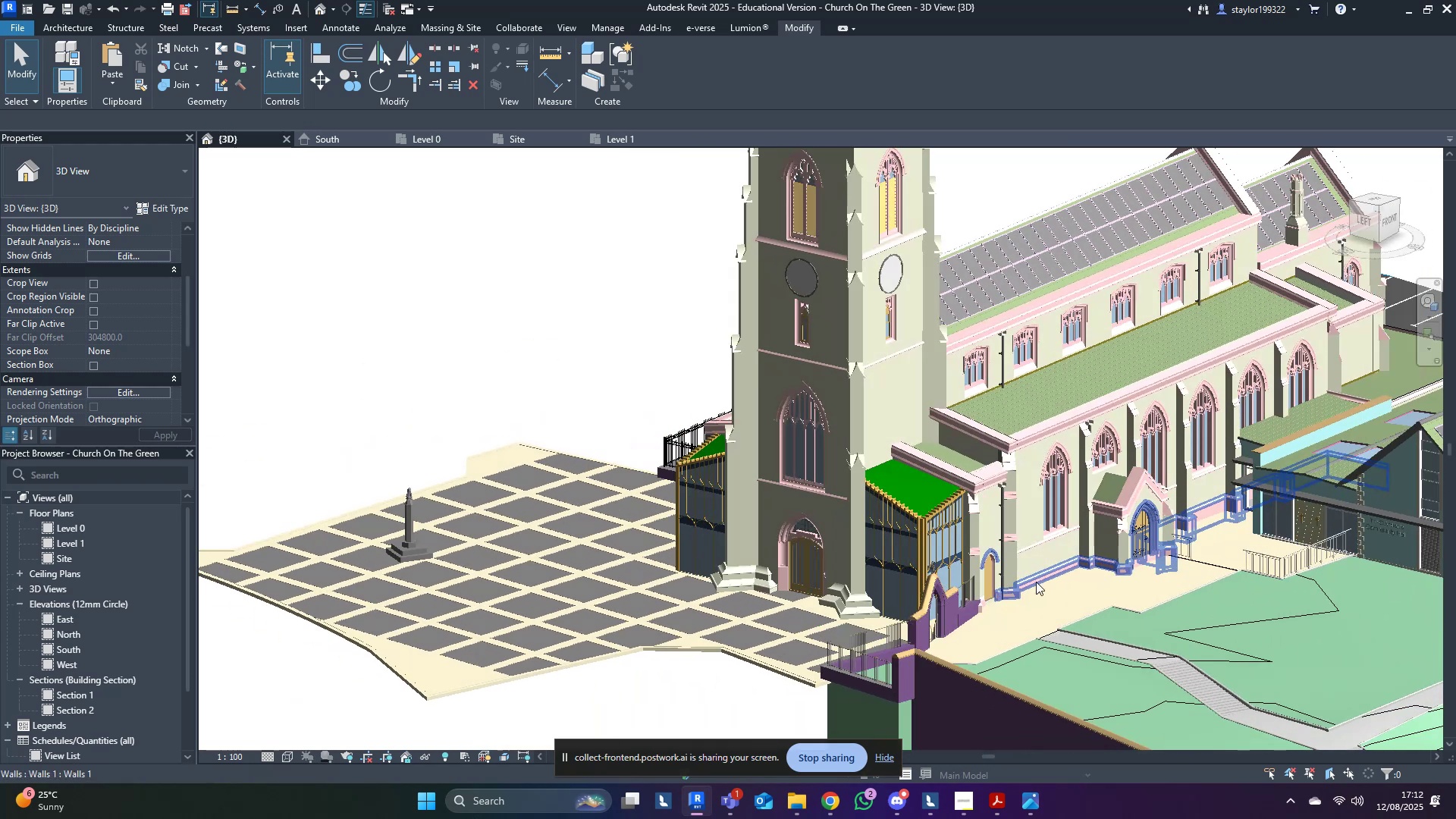 
scroll: coordinate [1036, 582], scroll_direction: down, amount: 4.0
 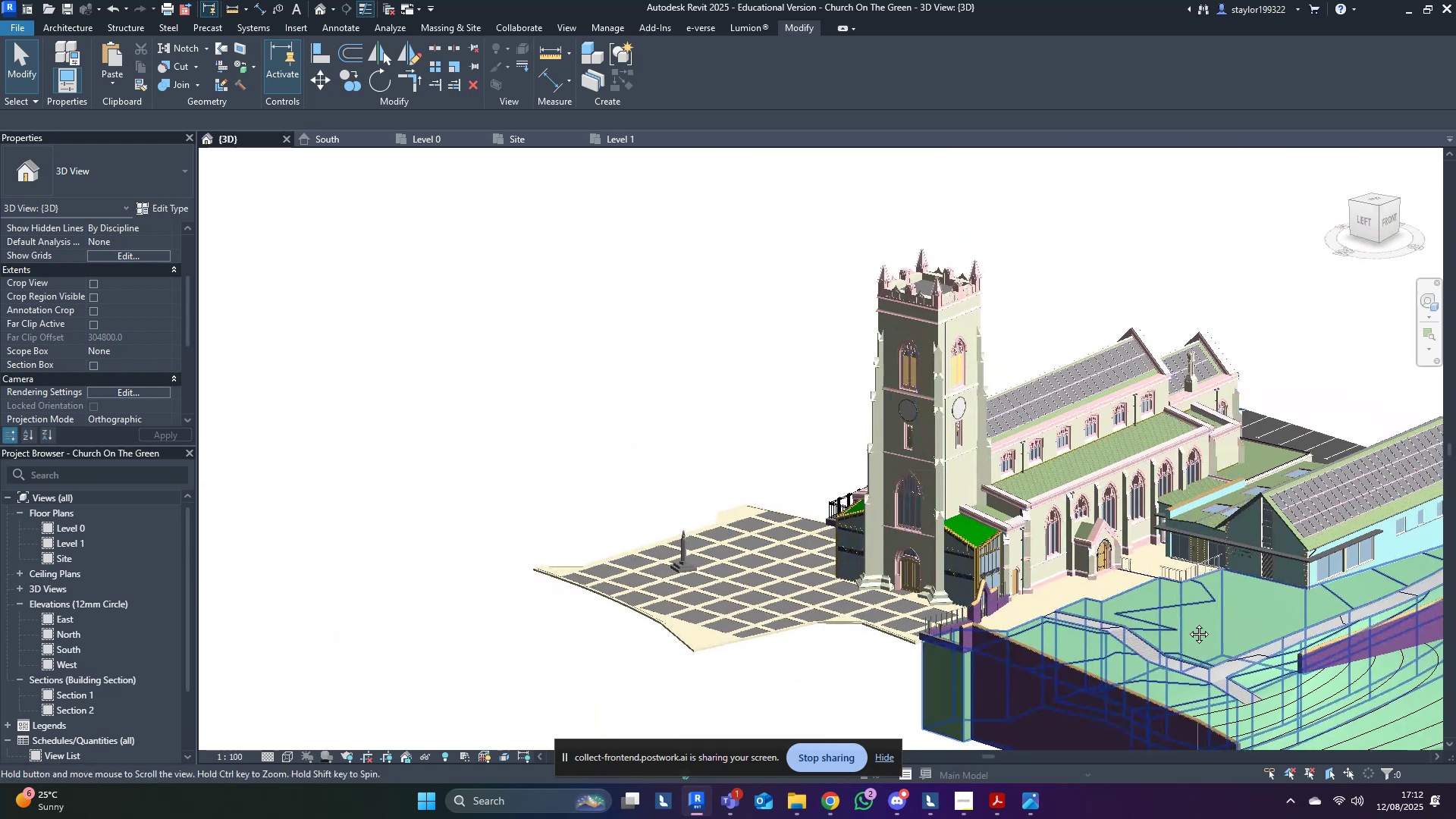 
hold_key(key=ShiftLeft, duration=0.41)
 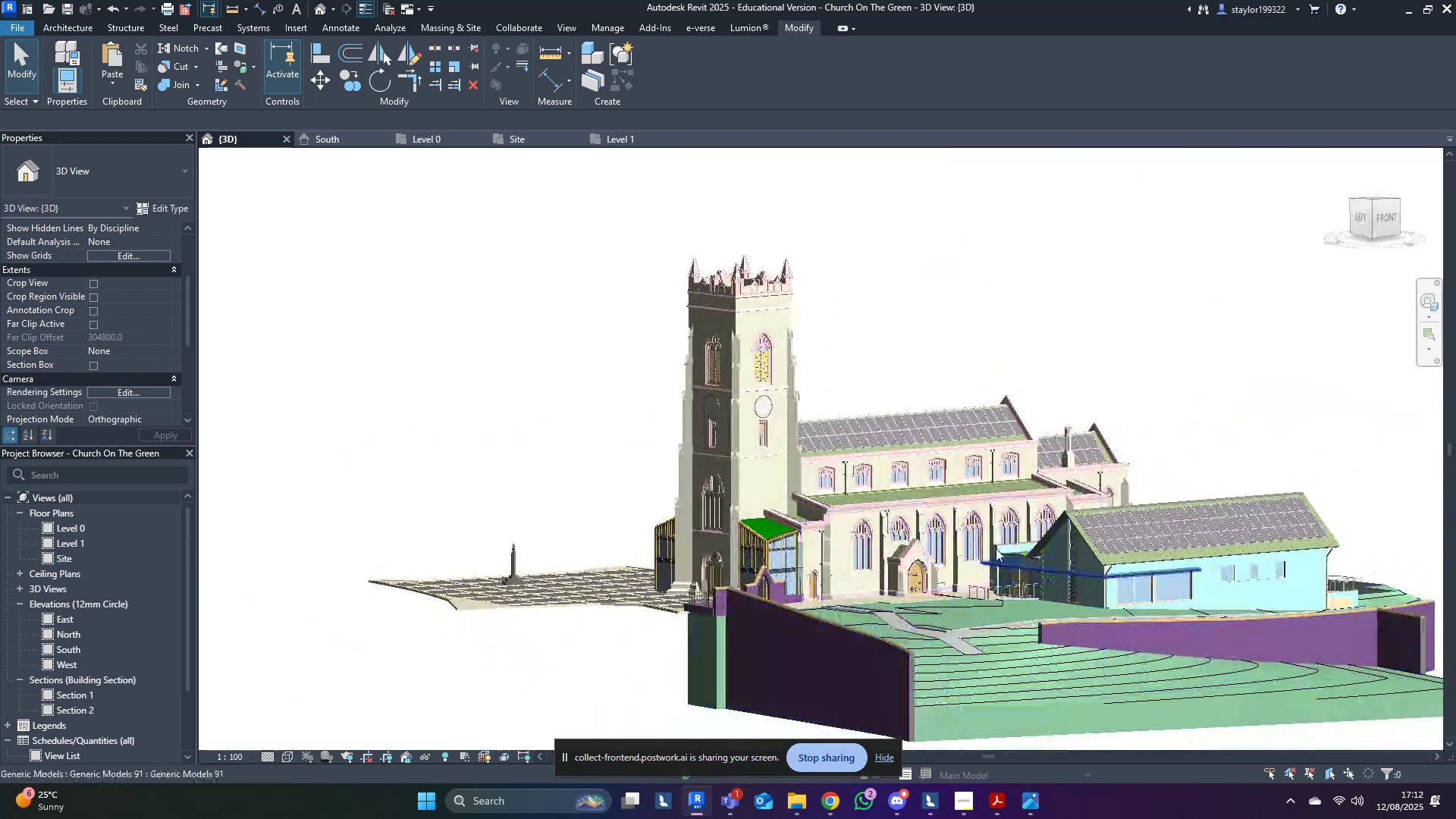 
key(Control+S)
 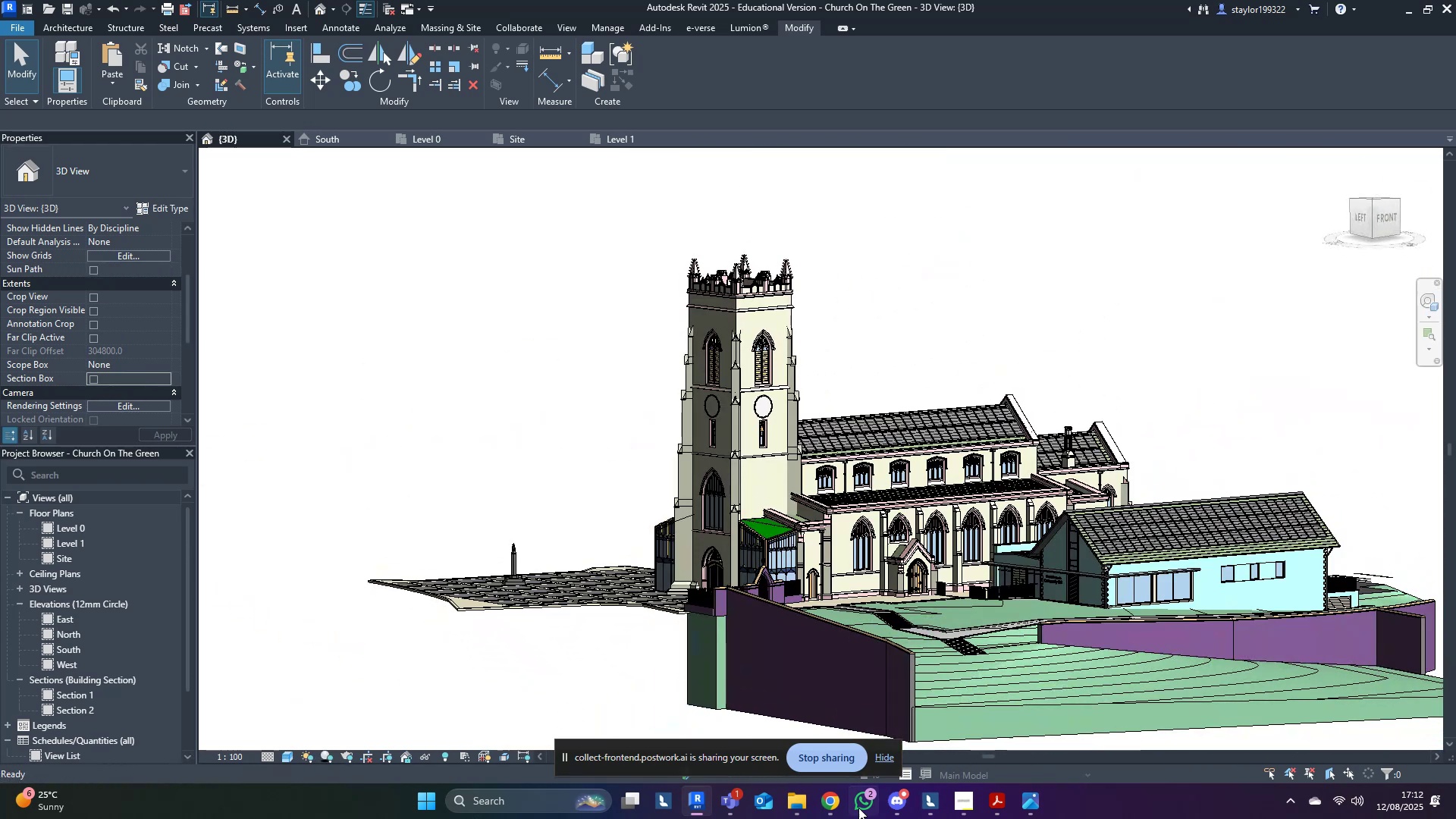 
left_click([828, 801])
 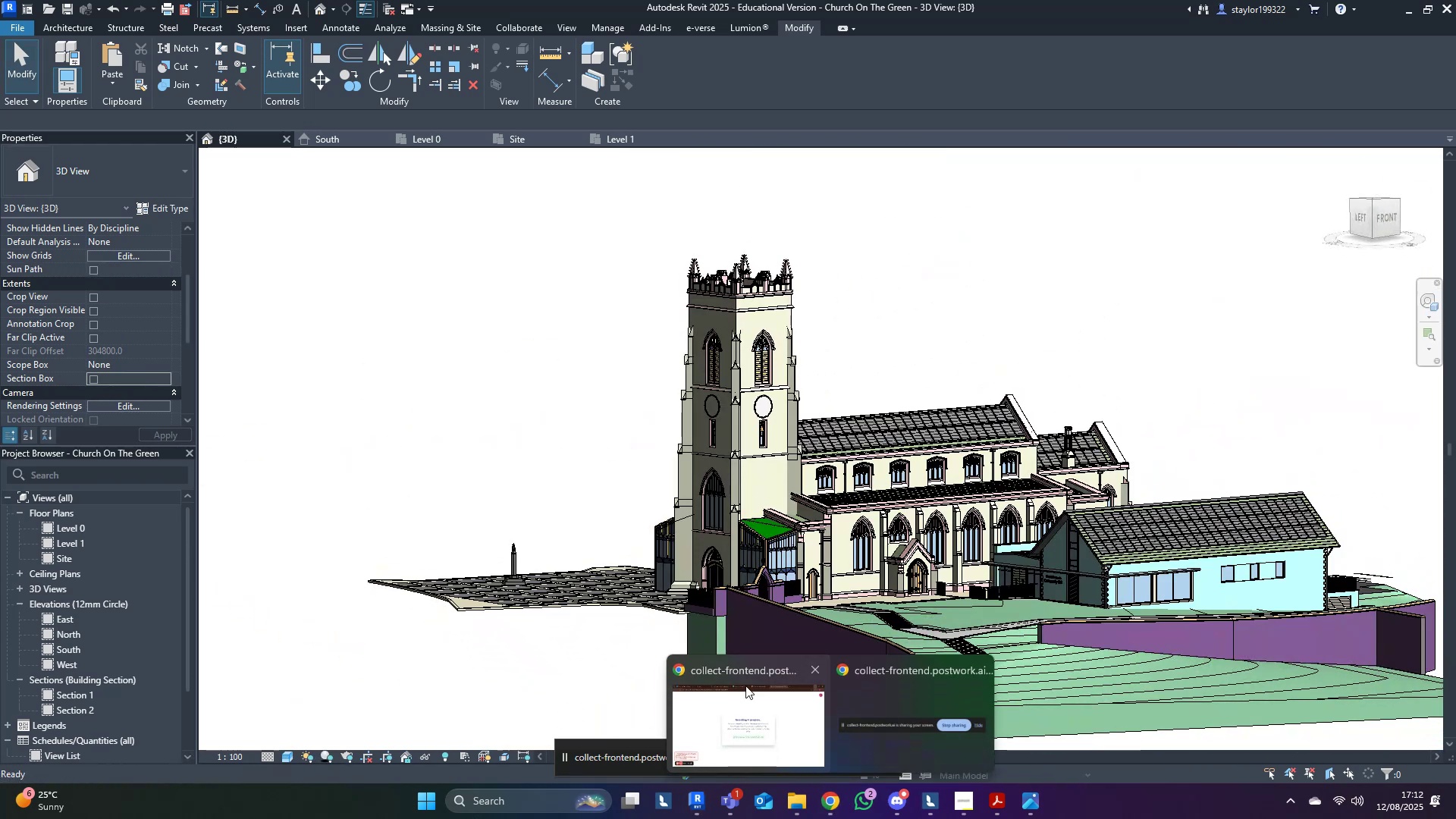 
left_click([745, 686])
 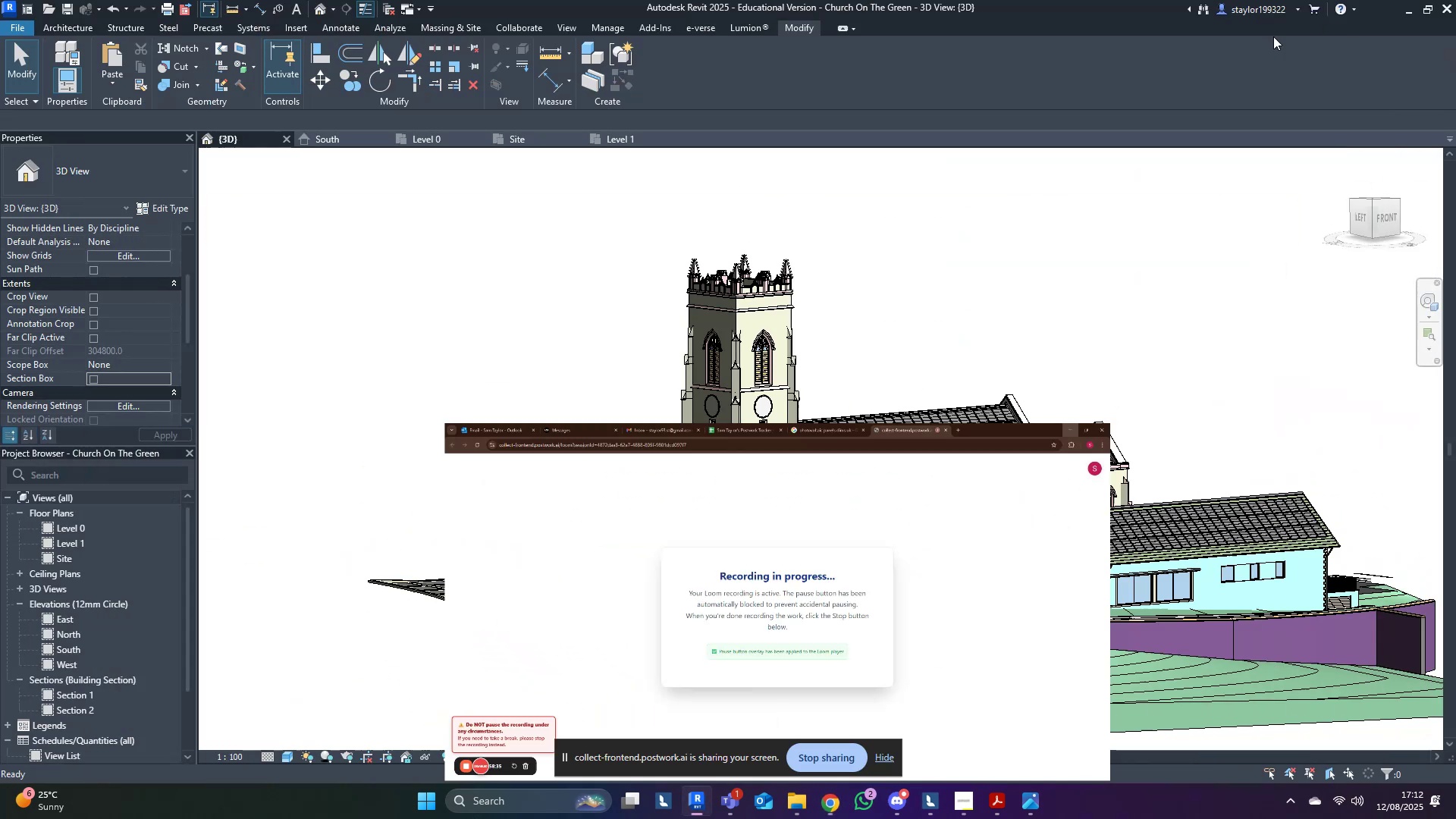 
scroll: coordinate [777, 525], scroll_direction: up, amount: 4.0
 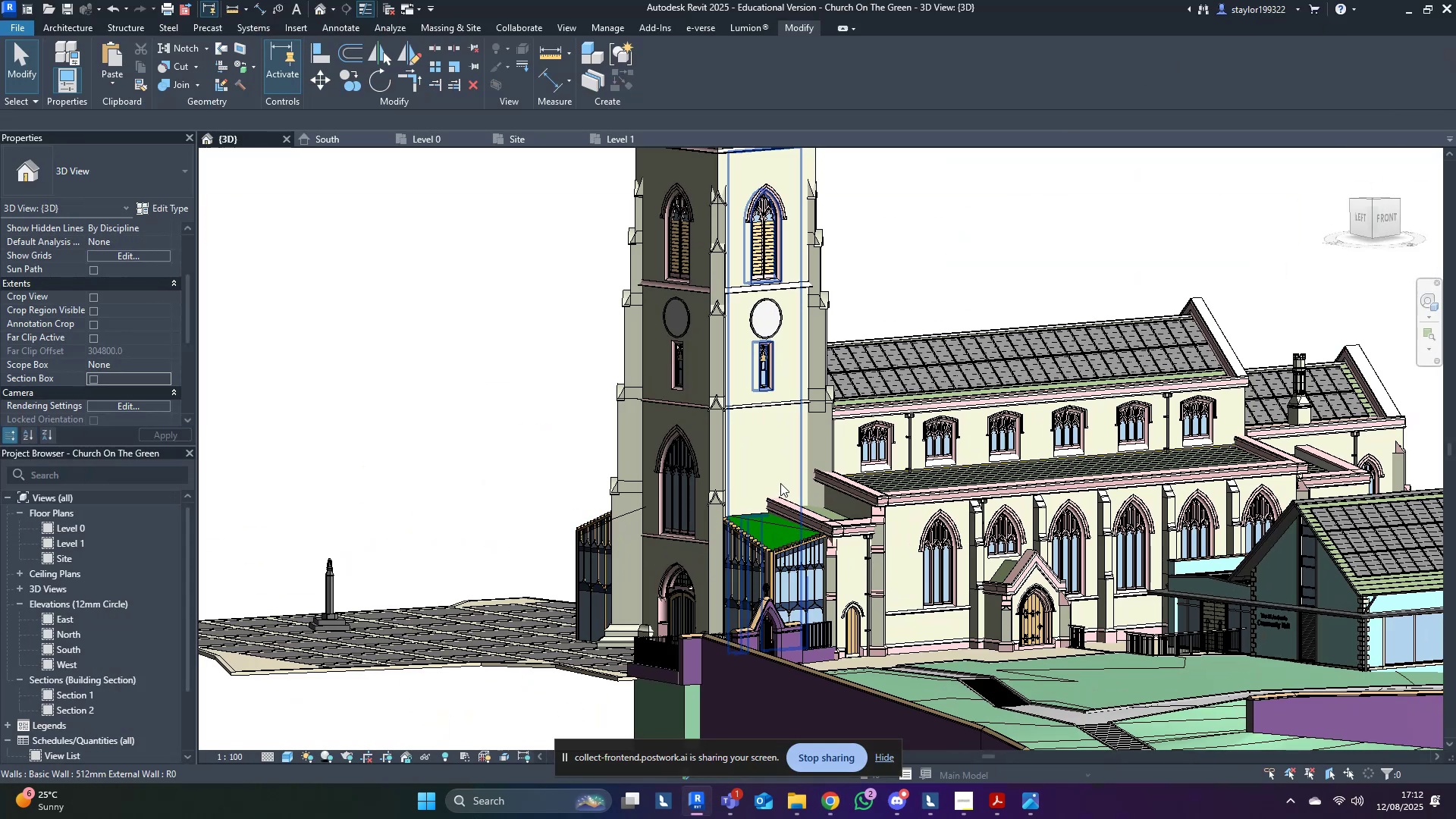 
hold_key(key=ShiftLeft, duration=0.4)
 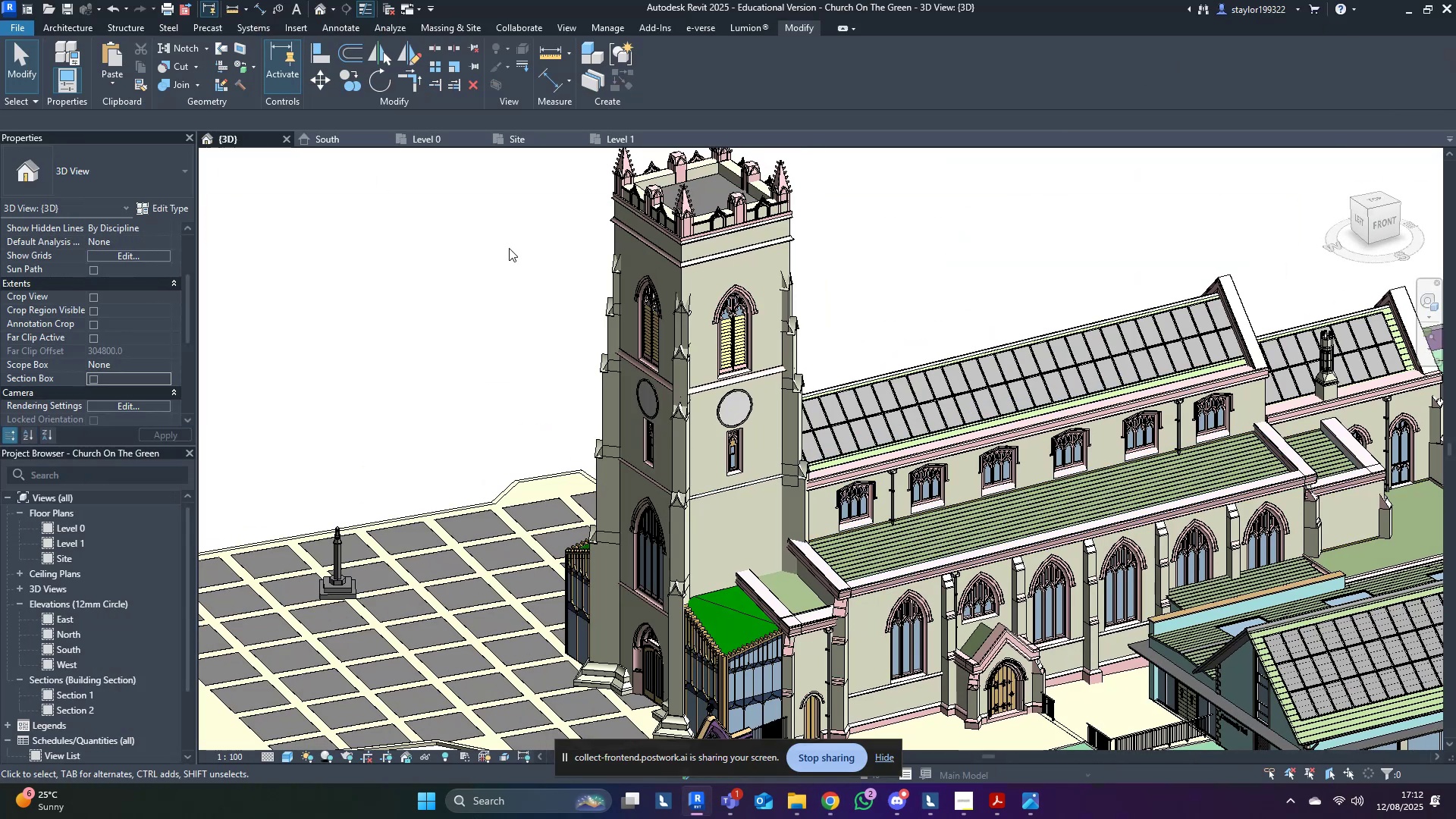 
type(wf)
 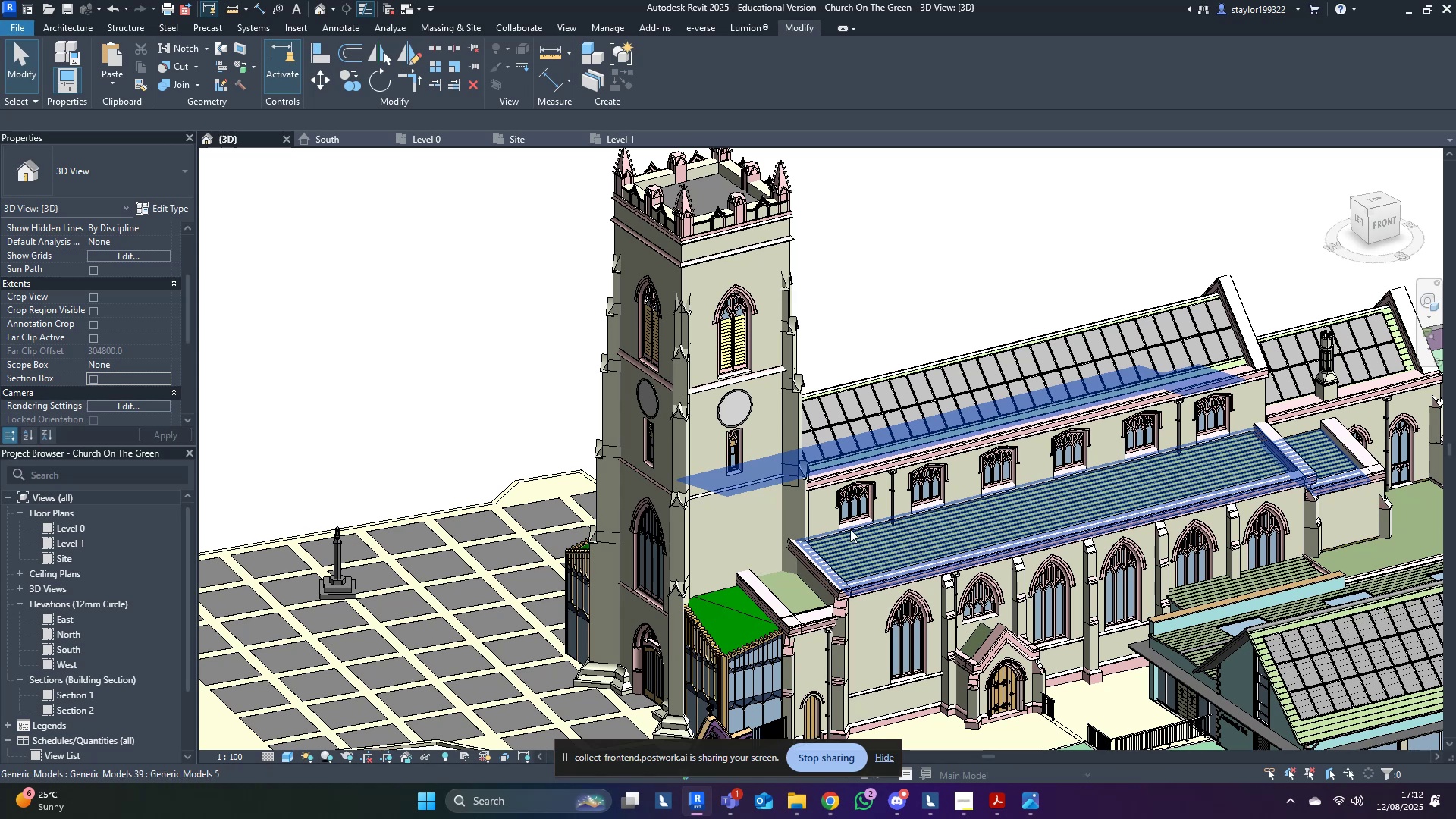 
scroll: coordinate [860, 537], scroll_direction: up, amount: 4.0
 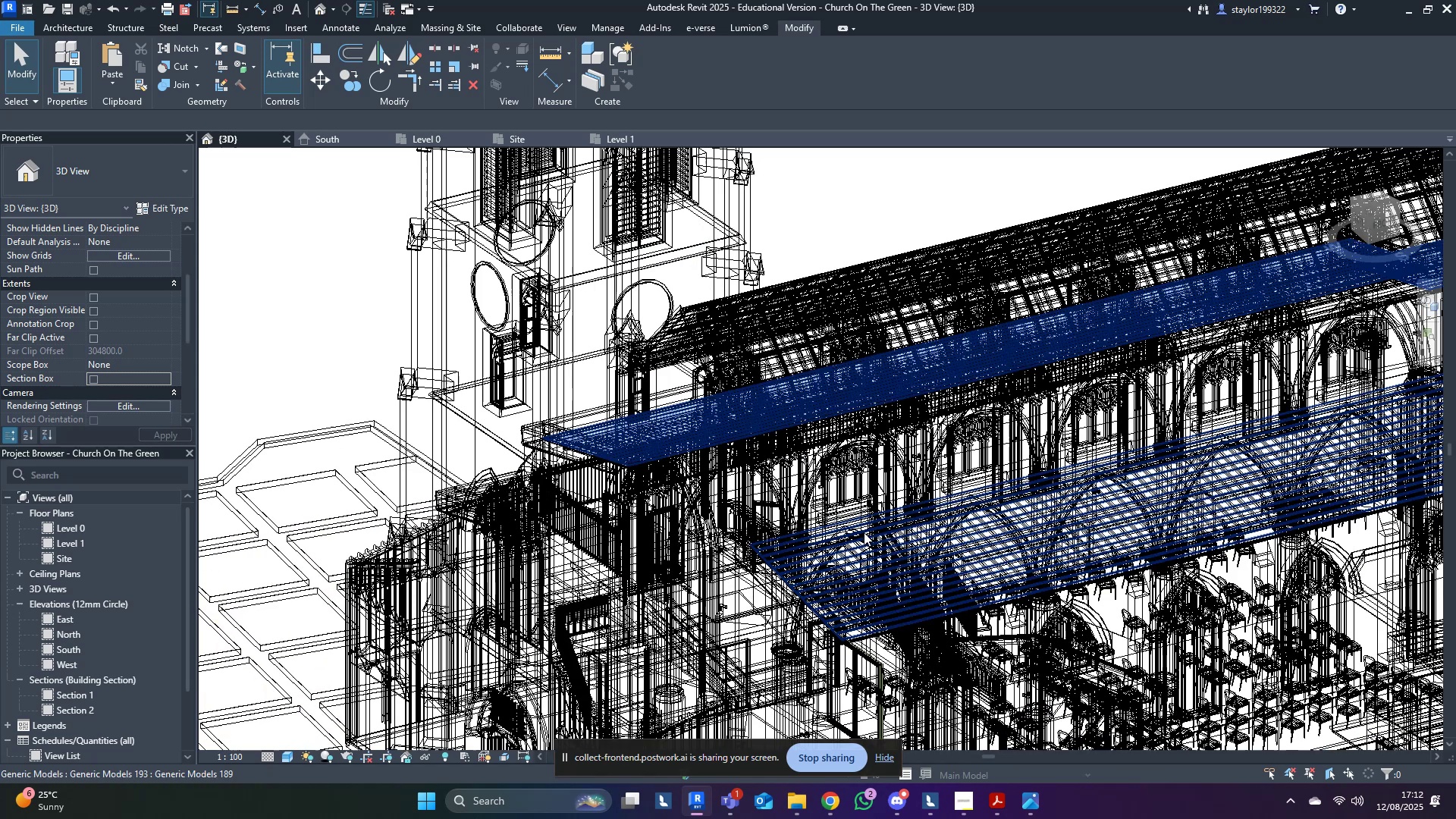 
hold_key(key=ShiftLeft, duration=0.74)
 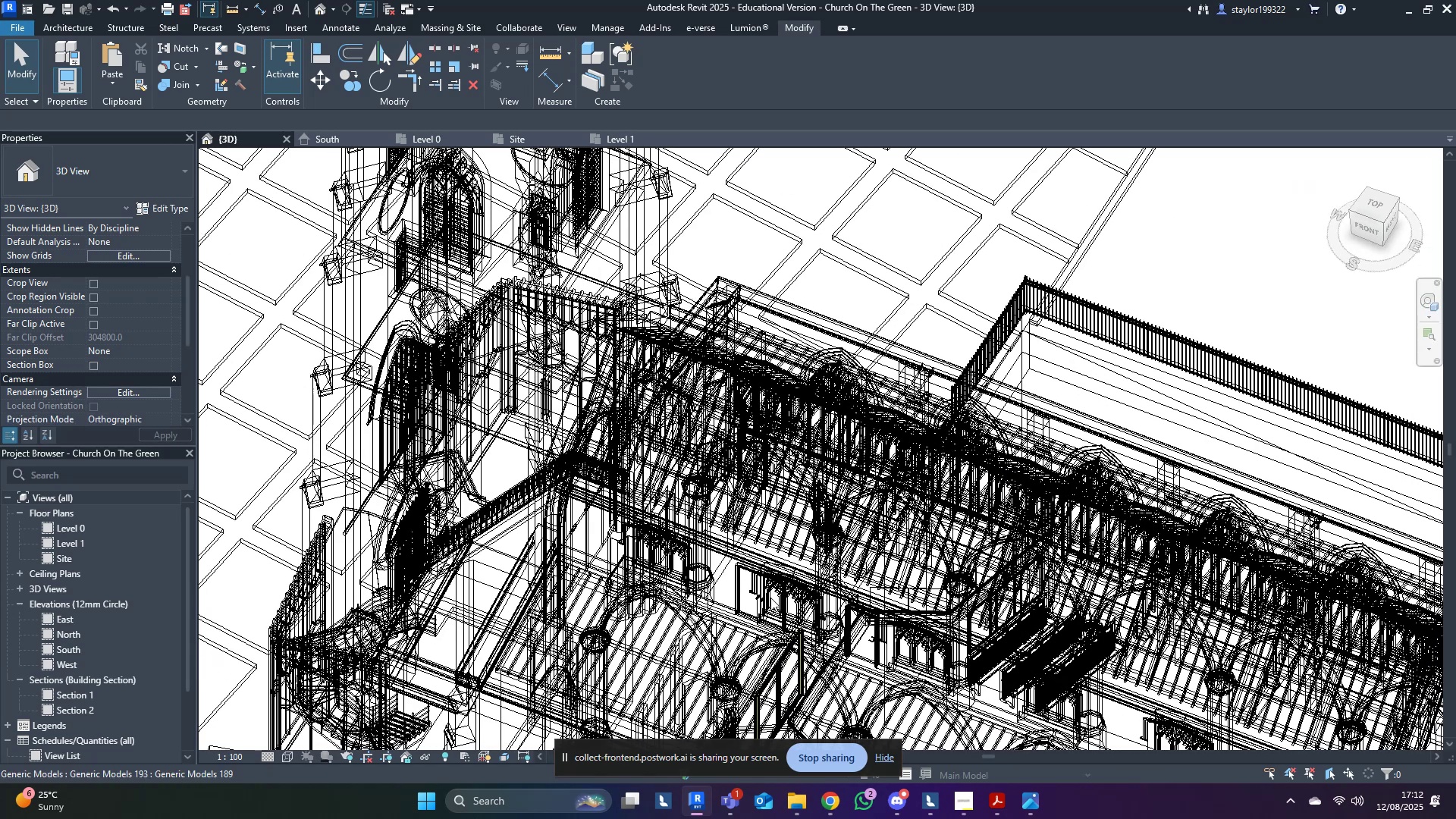 
scroll: coordinate [778, 588], scroll_direction: up, amount: 3.0
 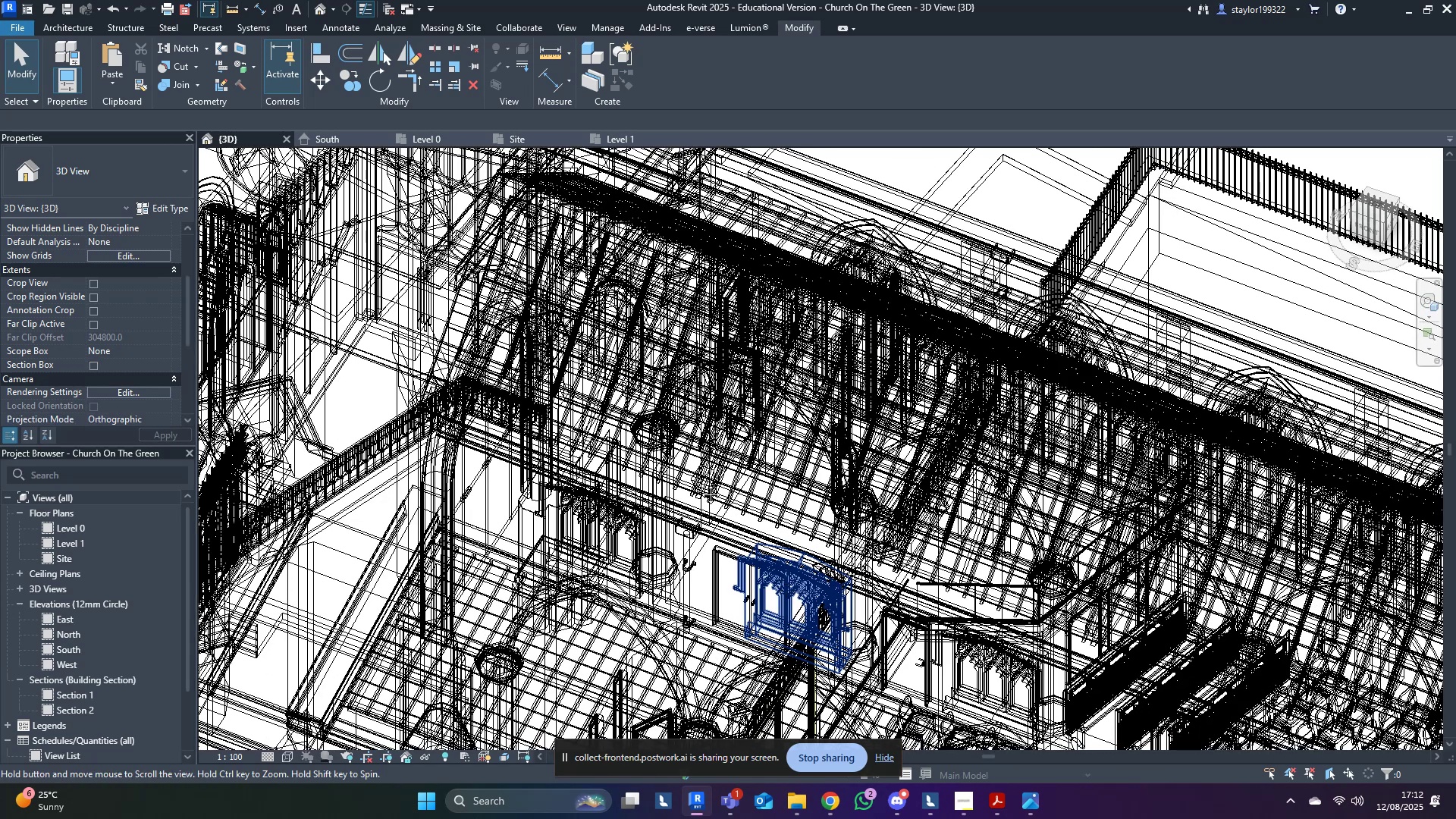 
hold_key(key=ShiftLeft, duration=0.76)
 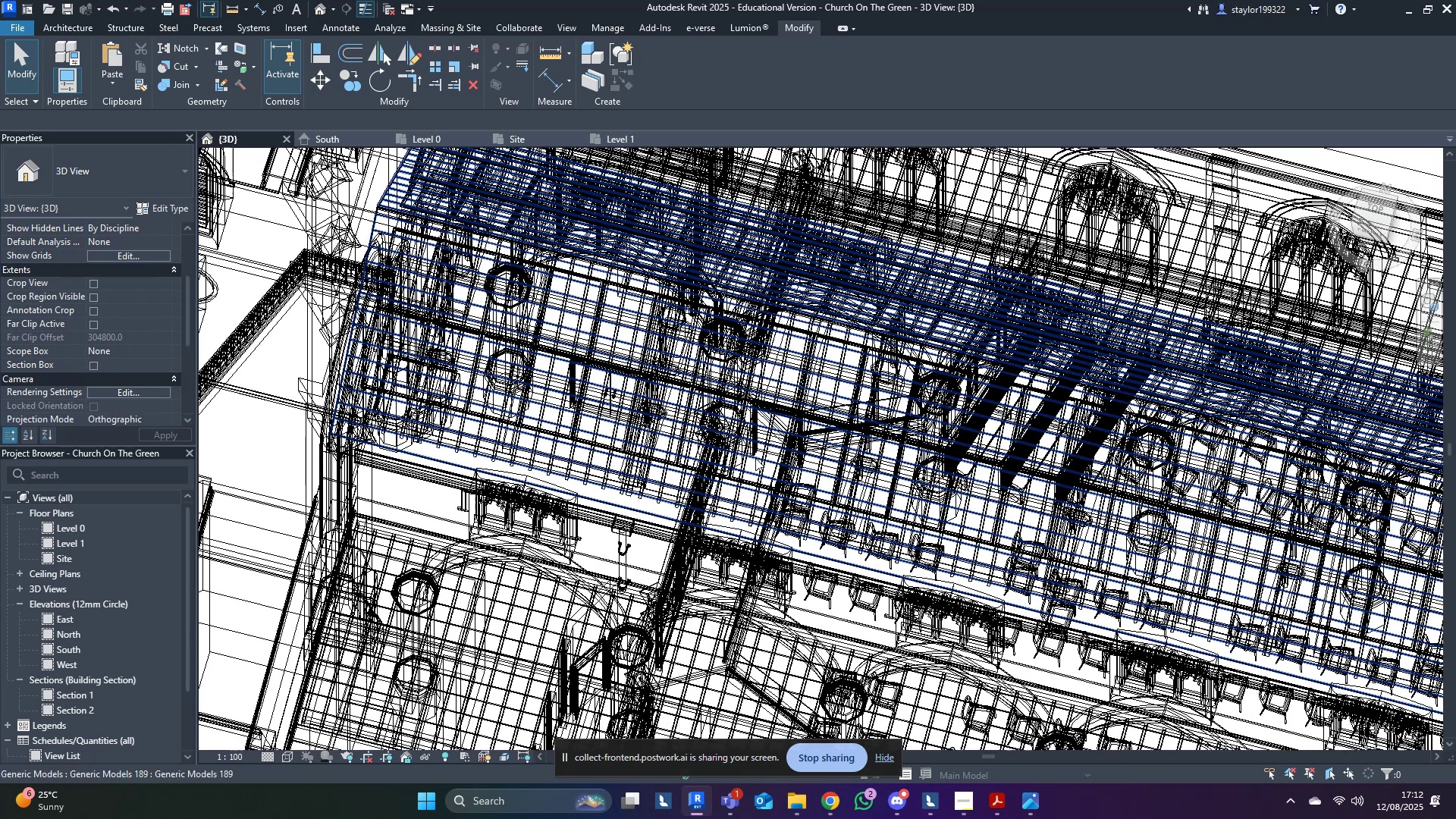 
scroll: coordinate [824, 436], scroll_direction: up, amount: 8.0
 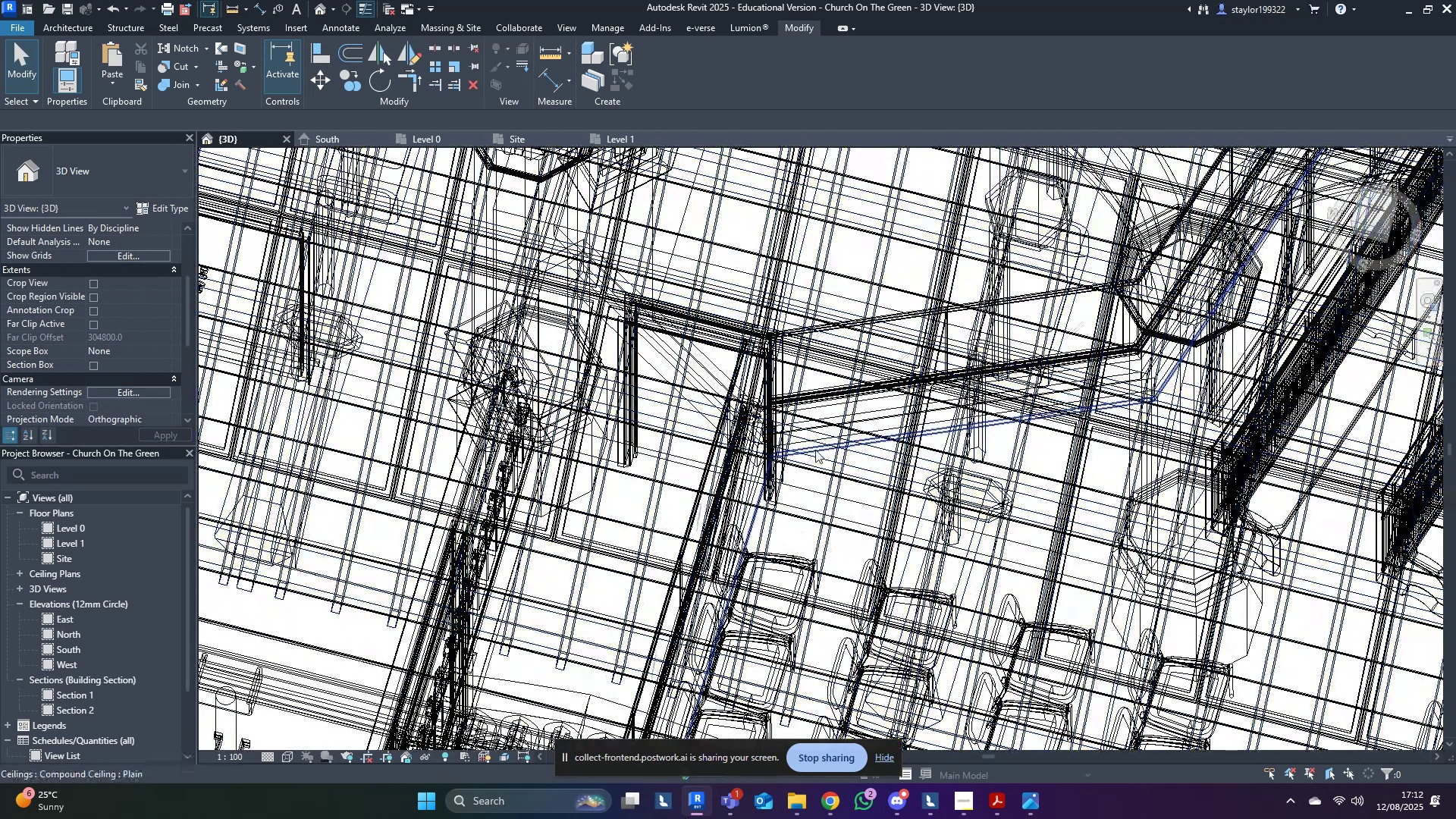 
left_click([815, 450])
 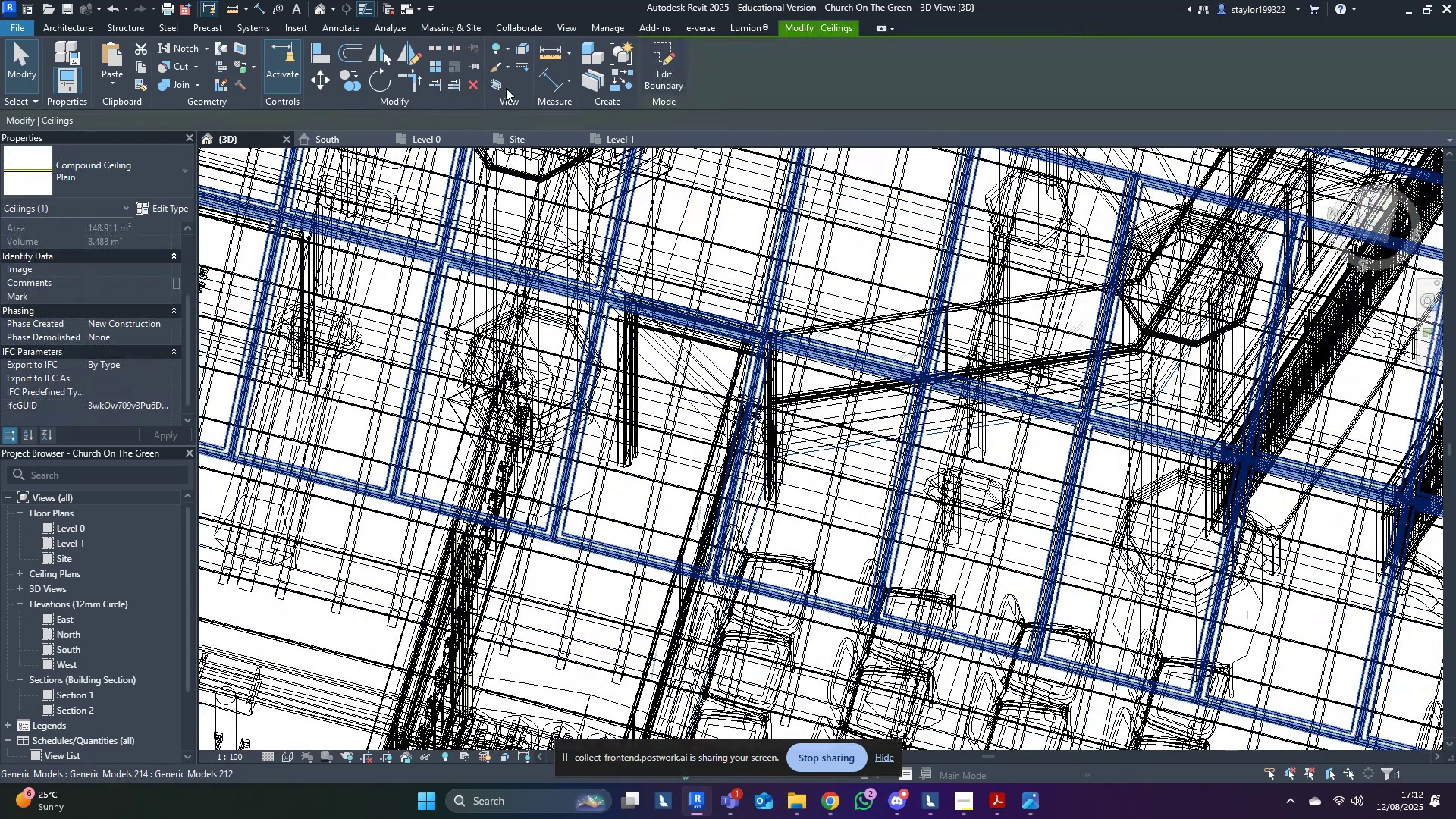 
left_click([500, 79])
 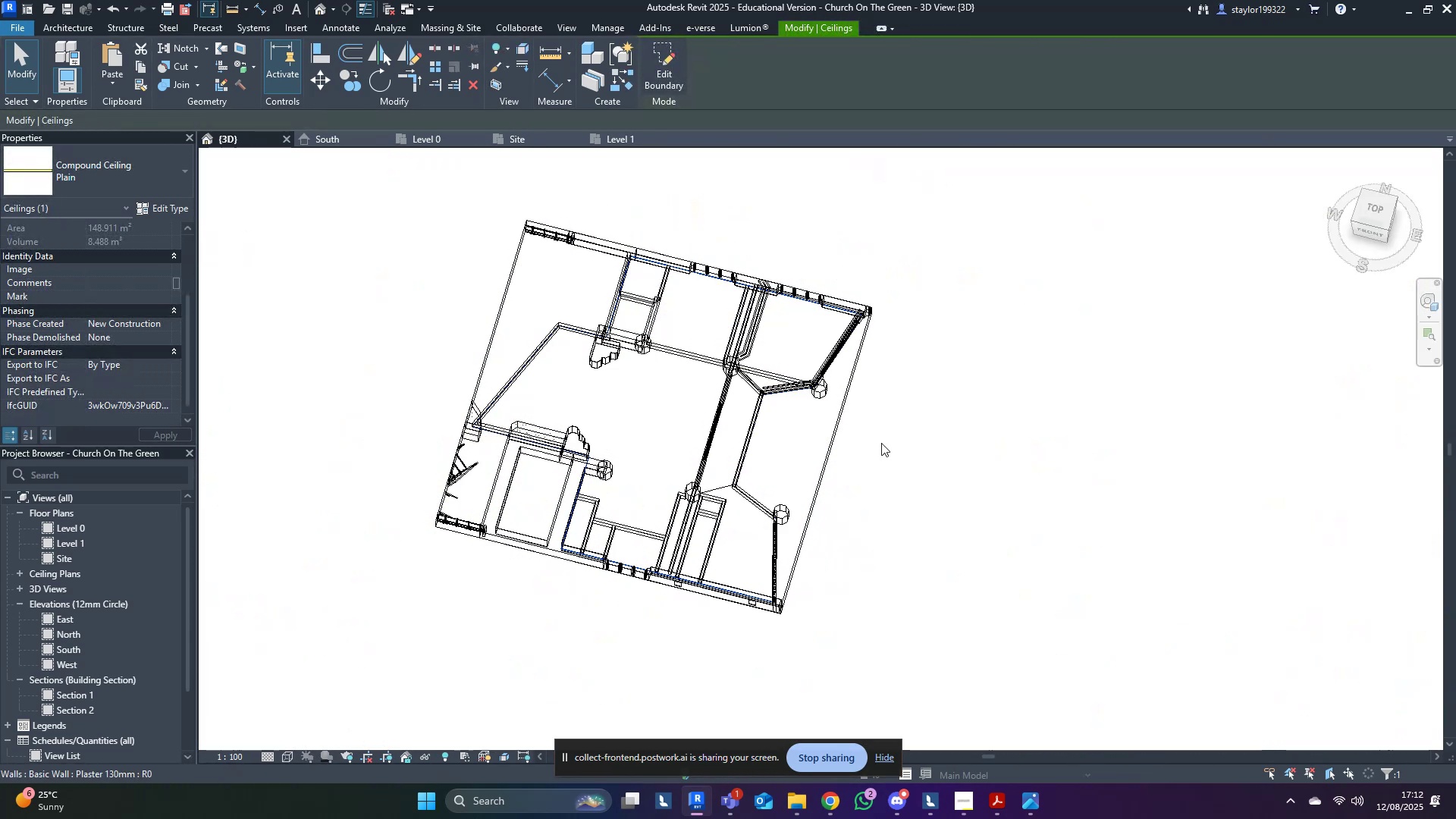 
middle_click([967, 486])
 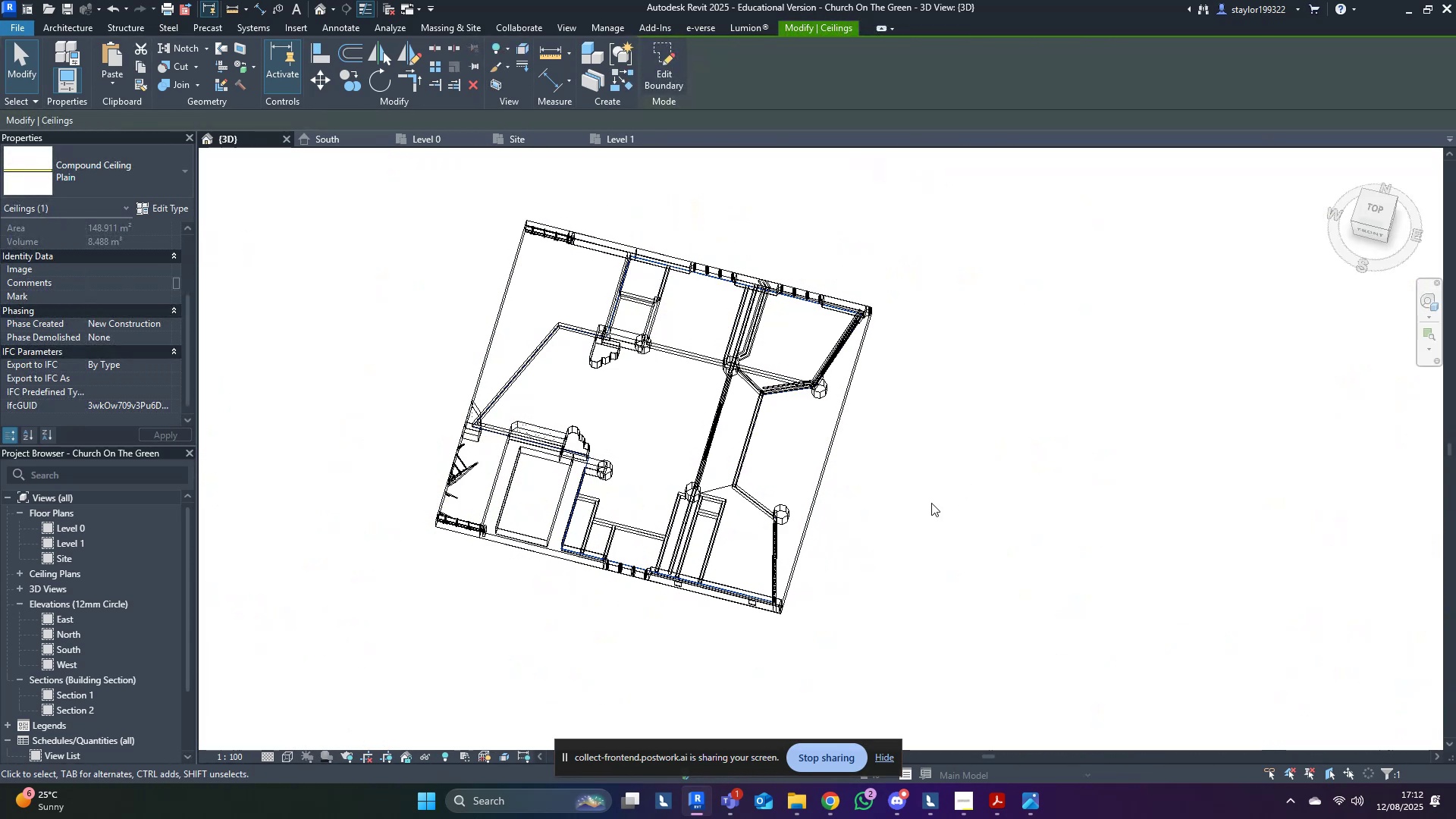 
scroll: coordinate [869, 538], scroll_direction: down, amount: 4.0
 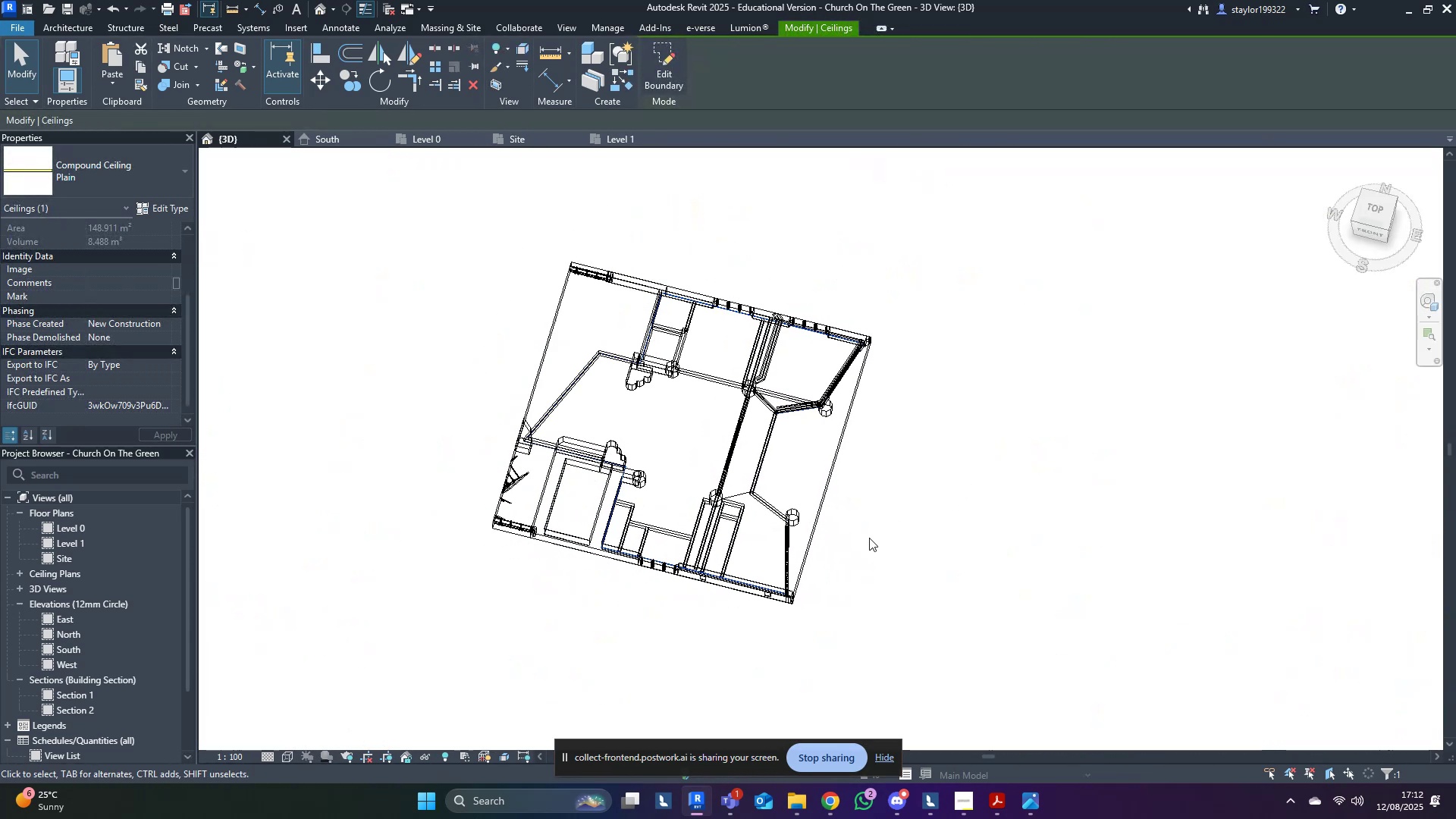 
type(sd)
 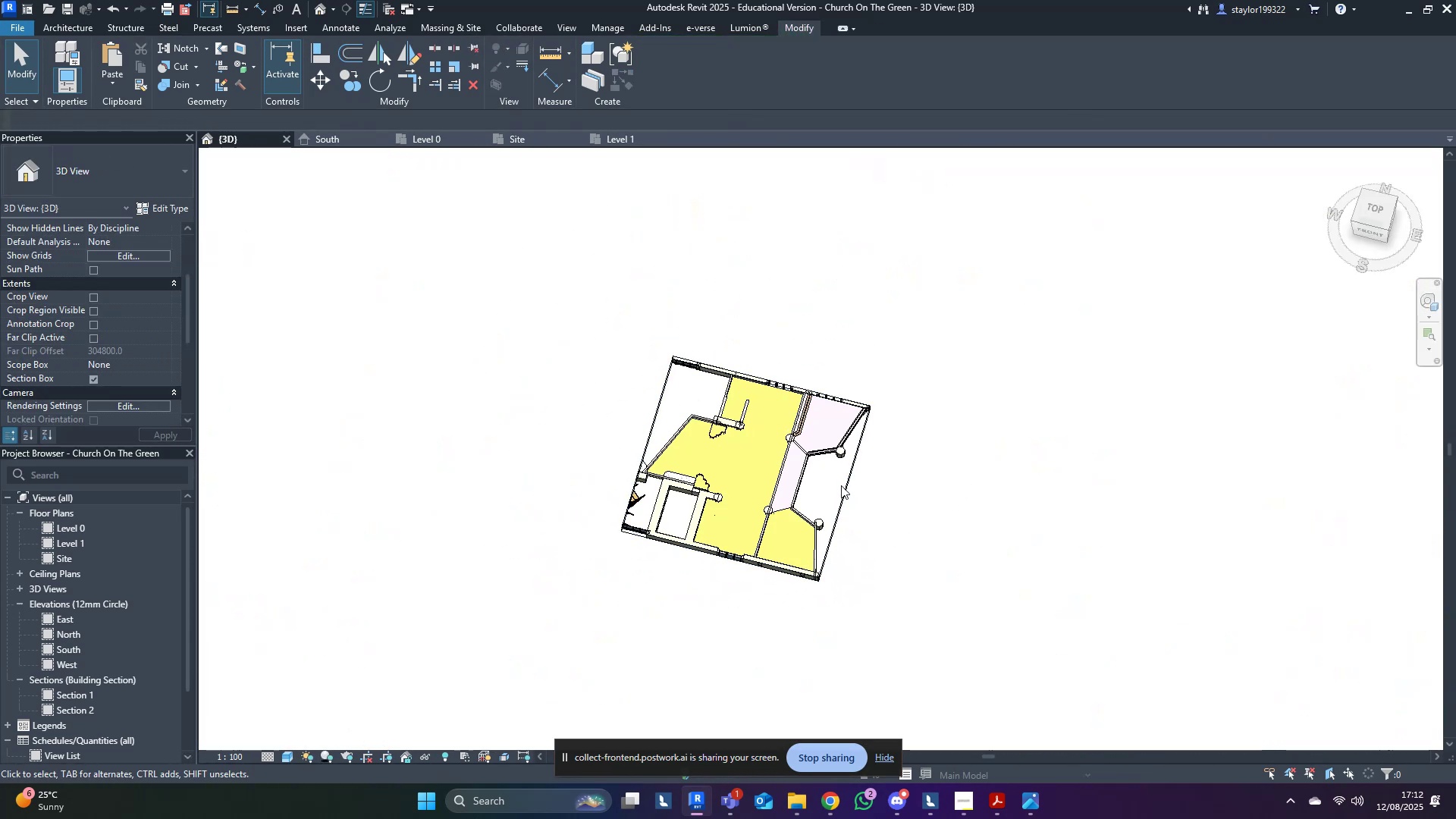 
hold_key(key=ShiftLeft, duration=0.38)
 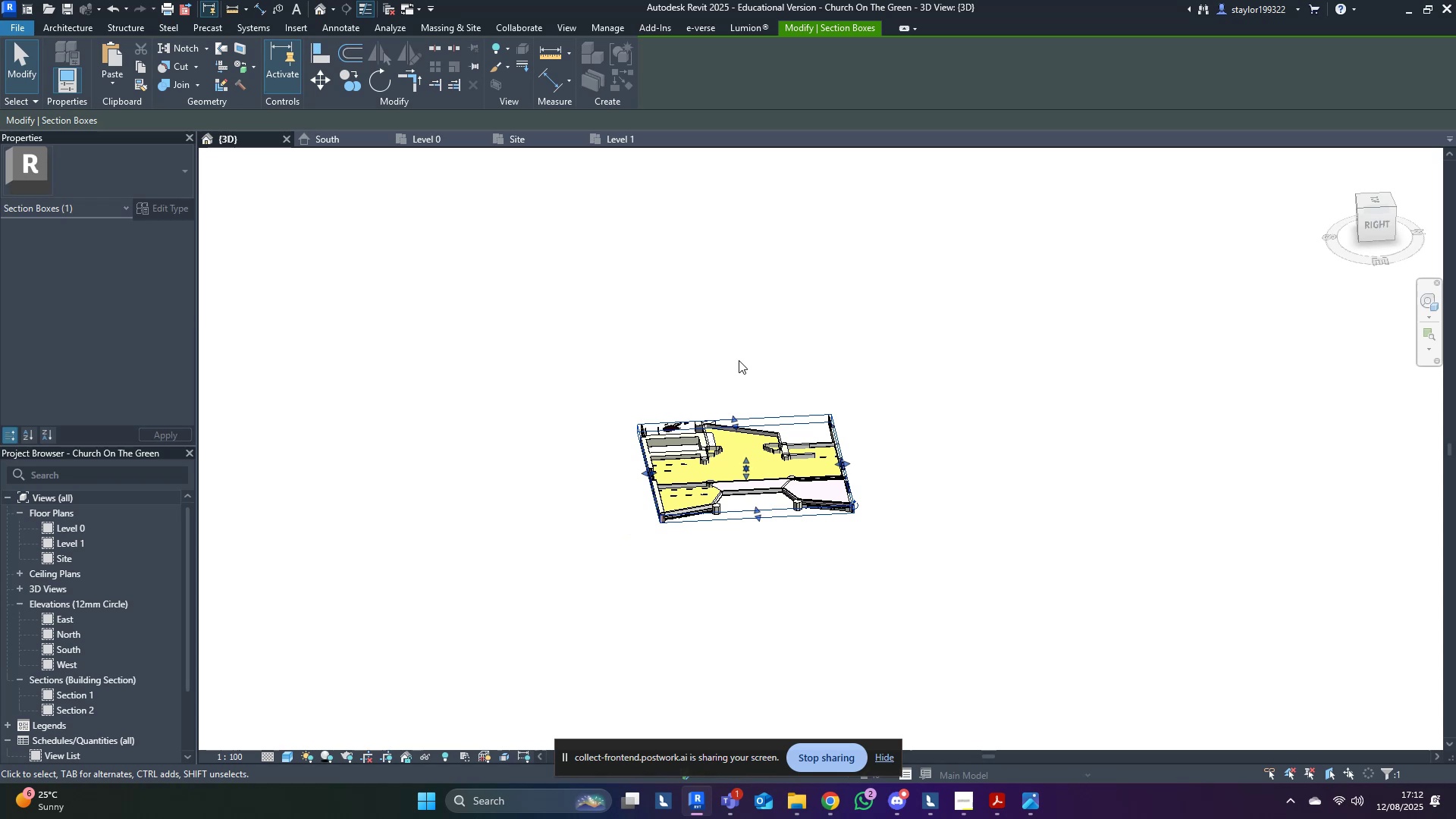 
scroll: coordinate [723, 441], scroll_direction: up, amount: 3.0
 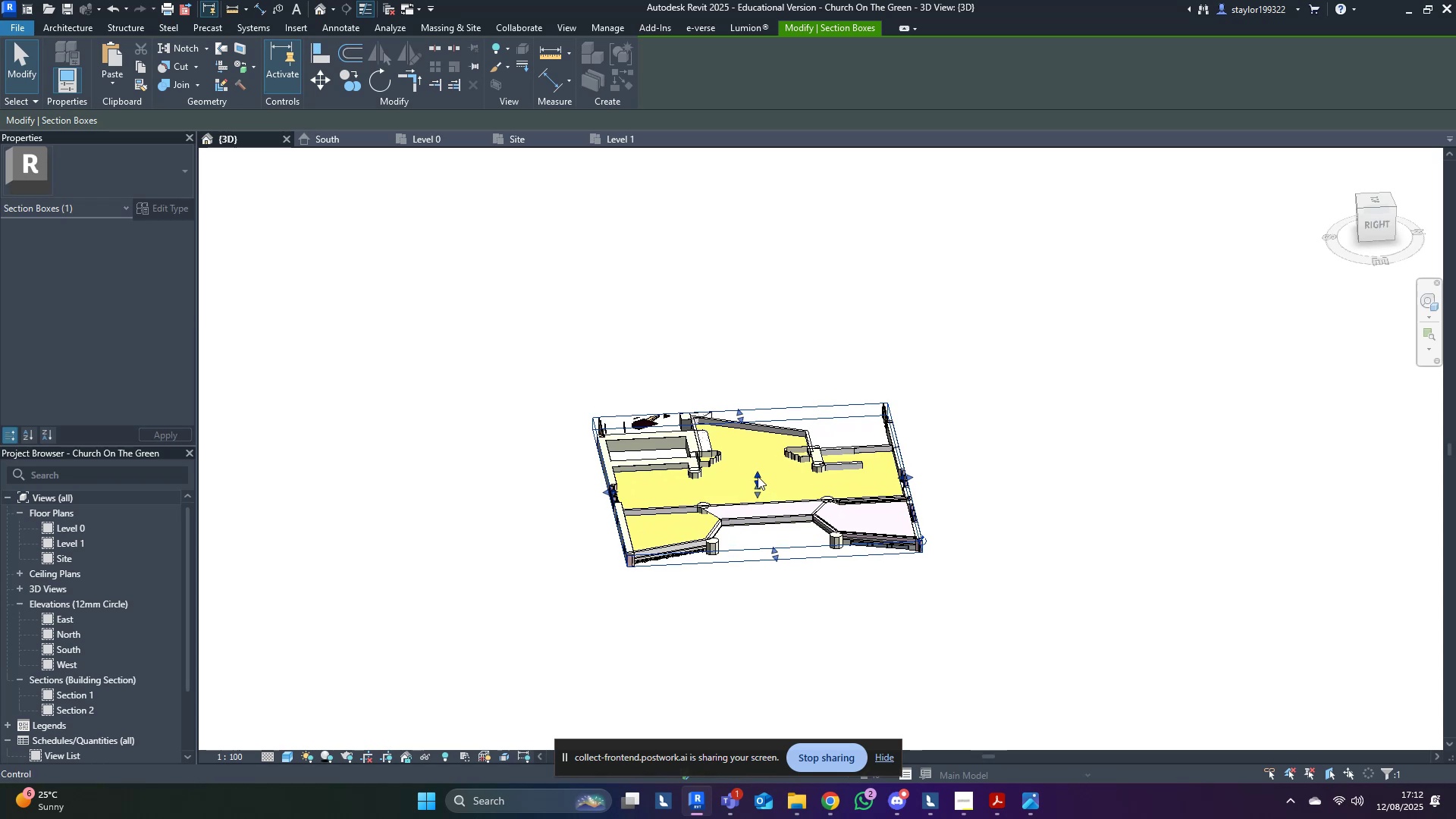 
left_click_drag(start_coordinate=[758, 476], to_coordinate=[767, 372])
 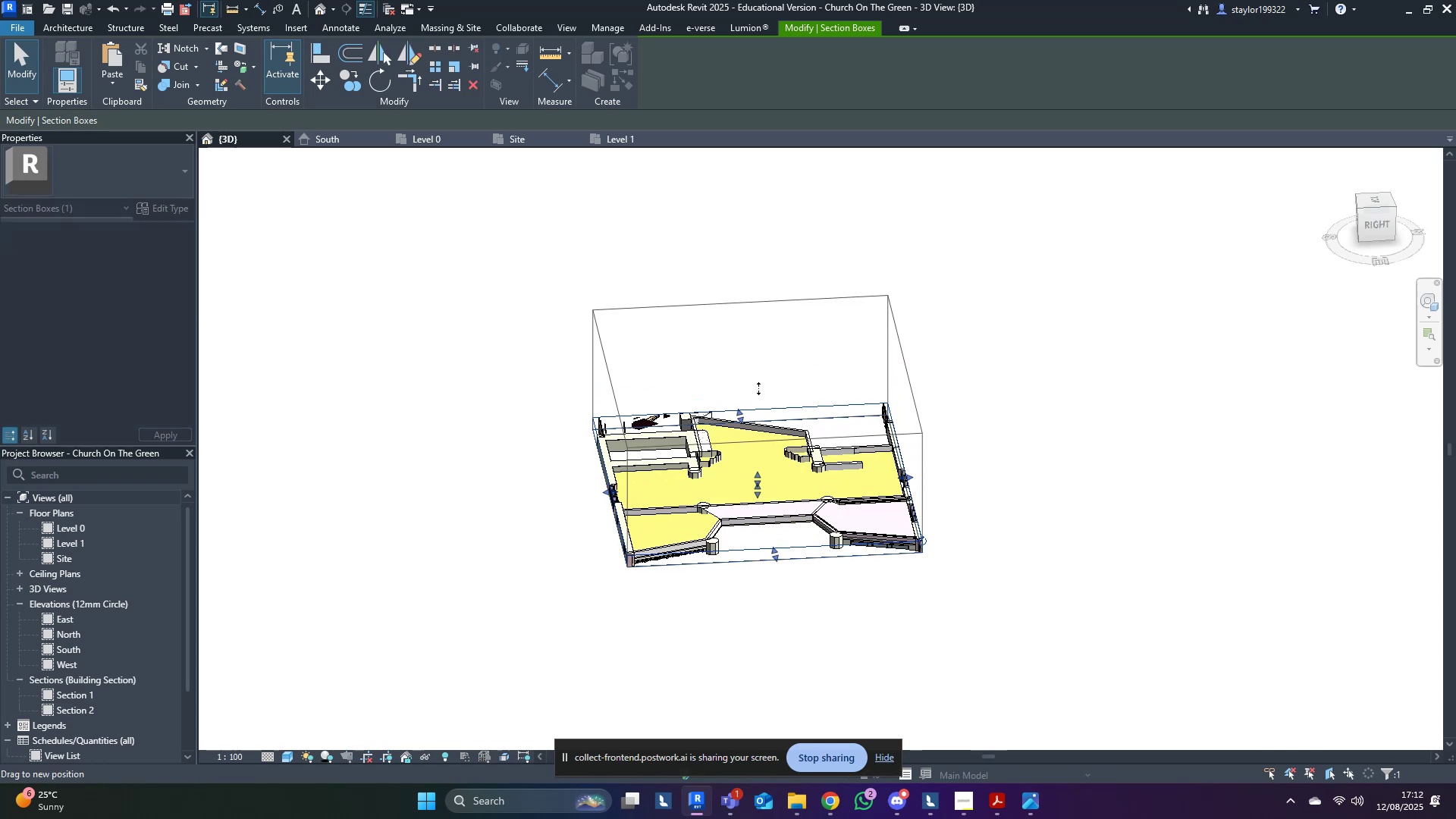 
hold_key(key=ShiftLeft, duration=0.83)
 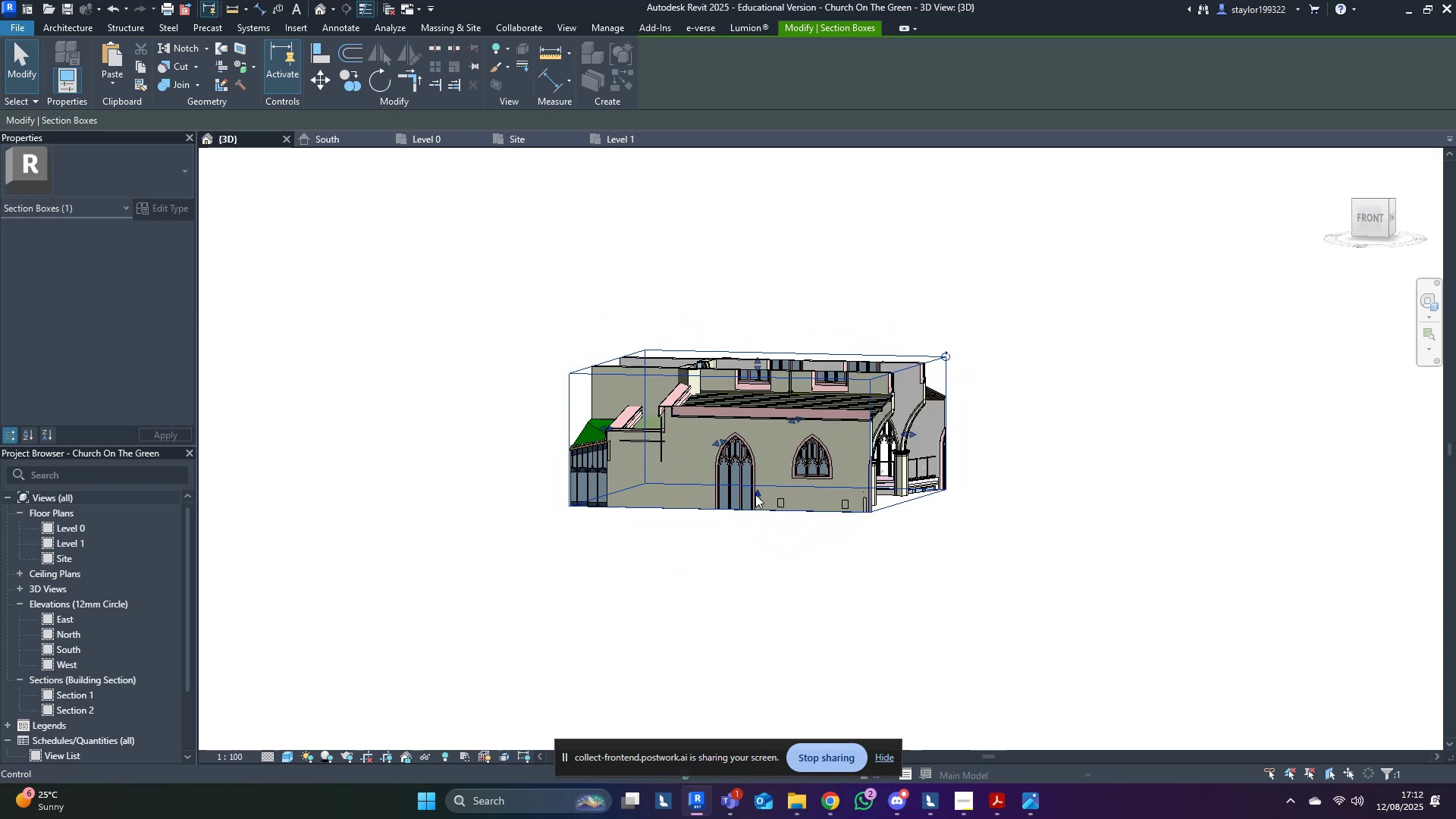 
left_click_drag(start_coordinate=[755, 494], to_coordinate=[747, 592])
 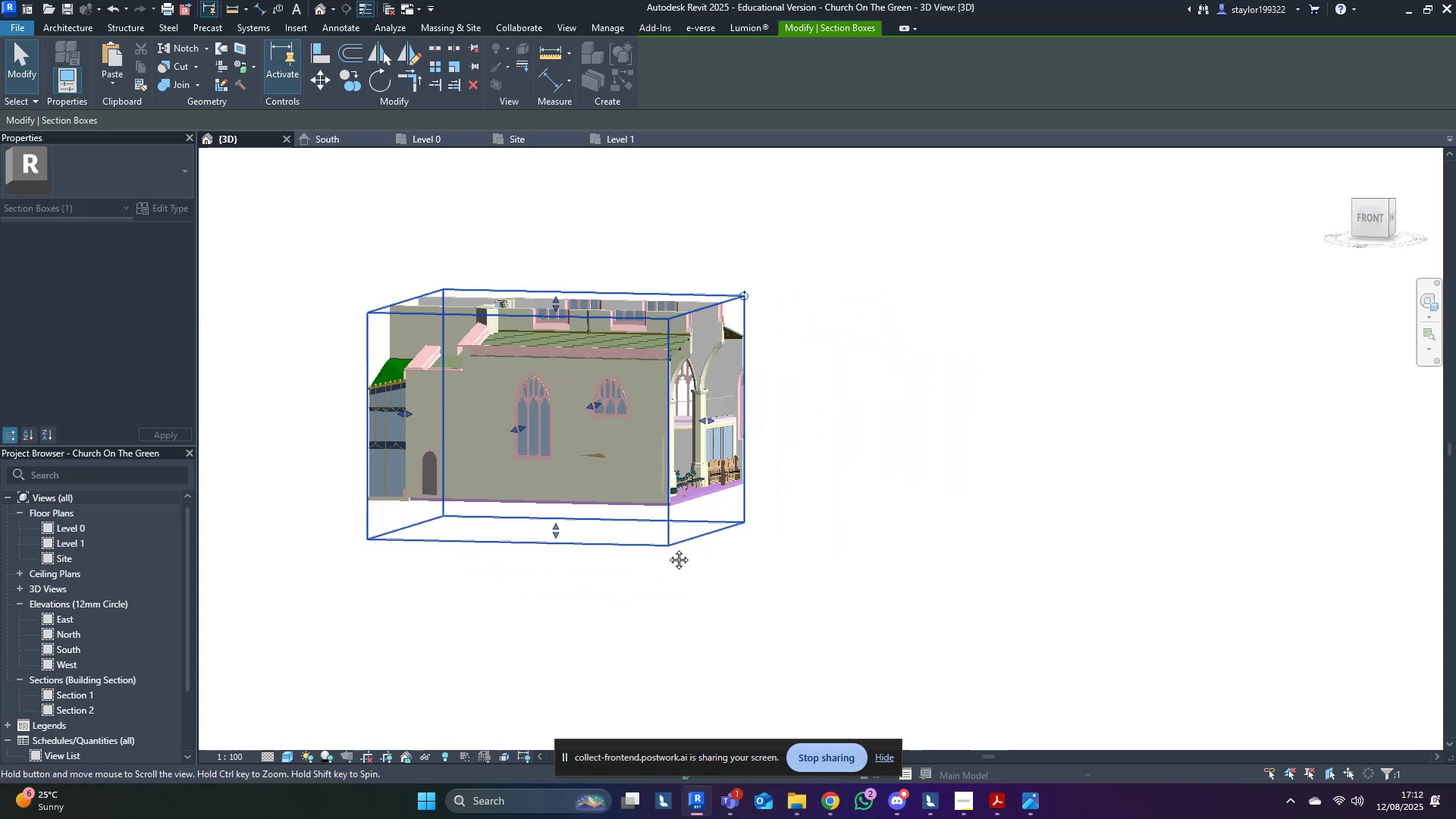 
scroll: coordinate [657, 543], scroll_direction: down, amount: 3.0
 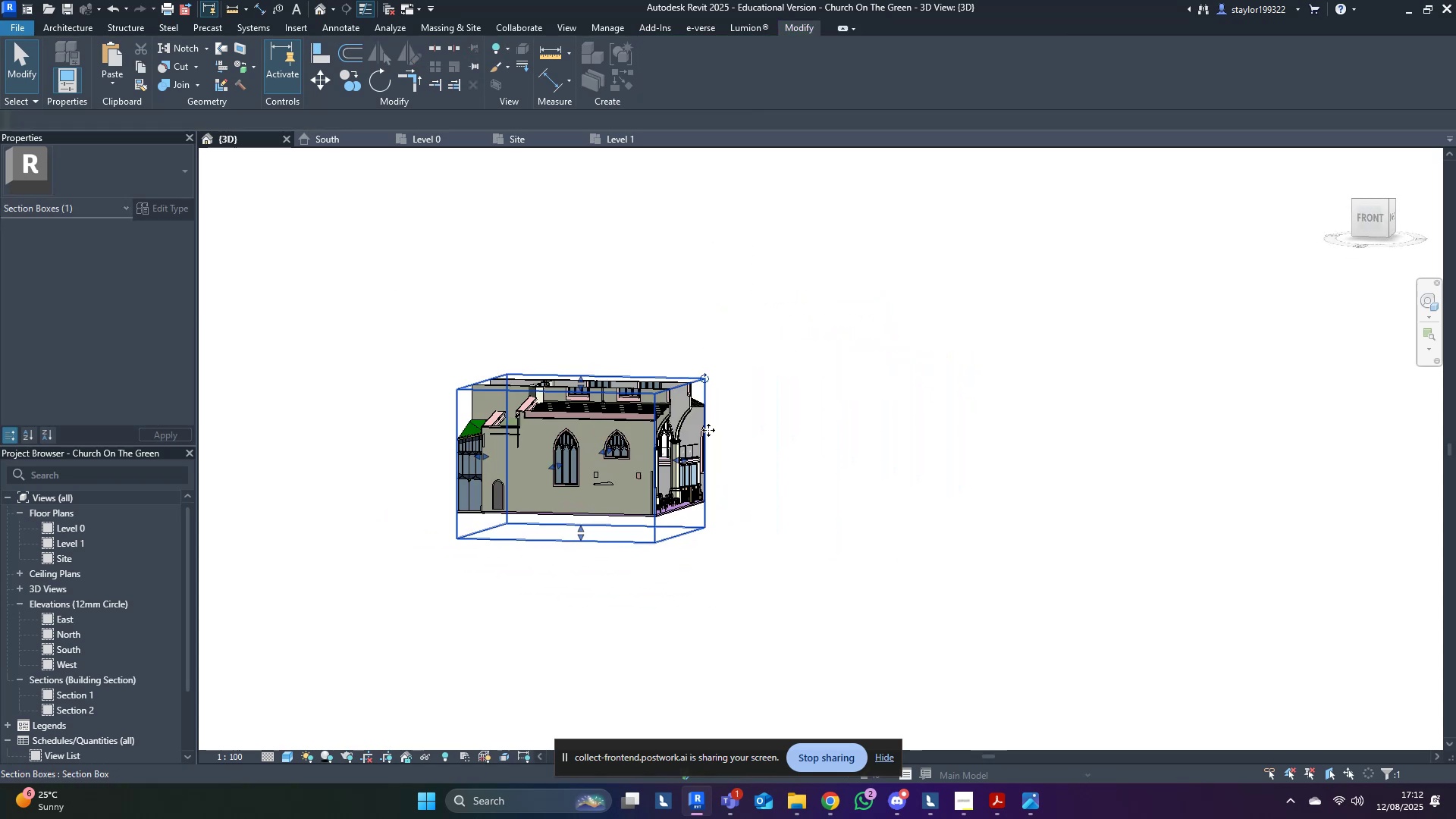 
scroll: coordinate [687, 449], scroll_direction: up, amount: 3.0
 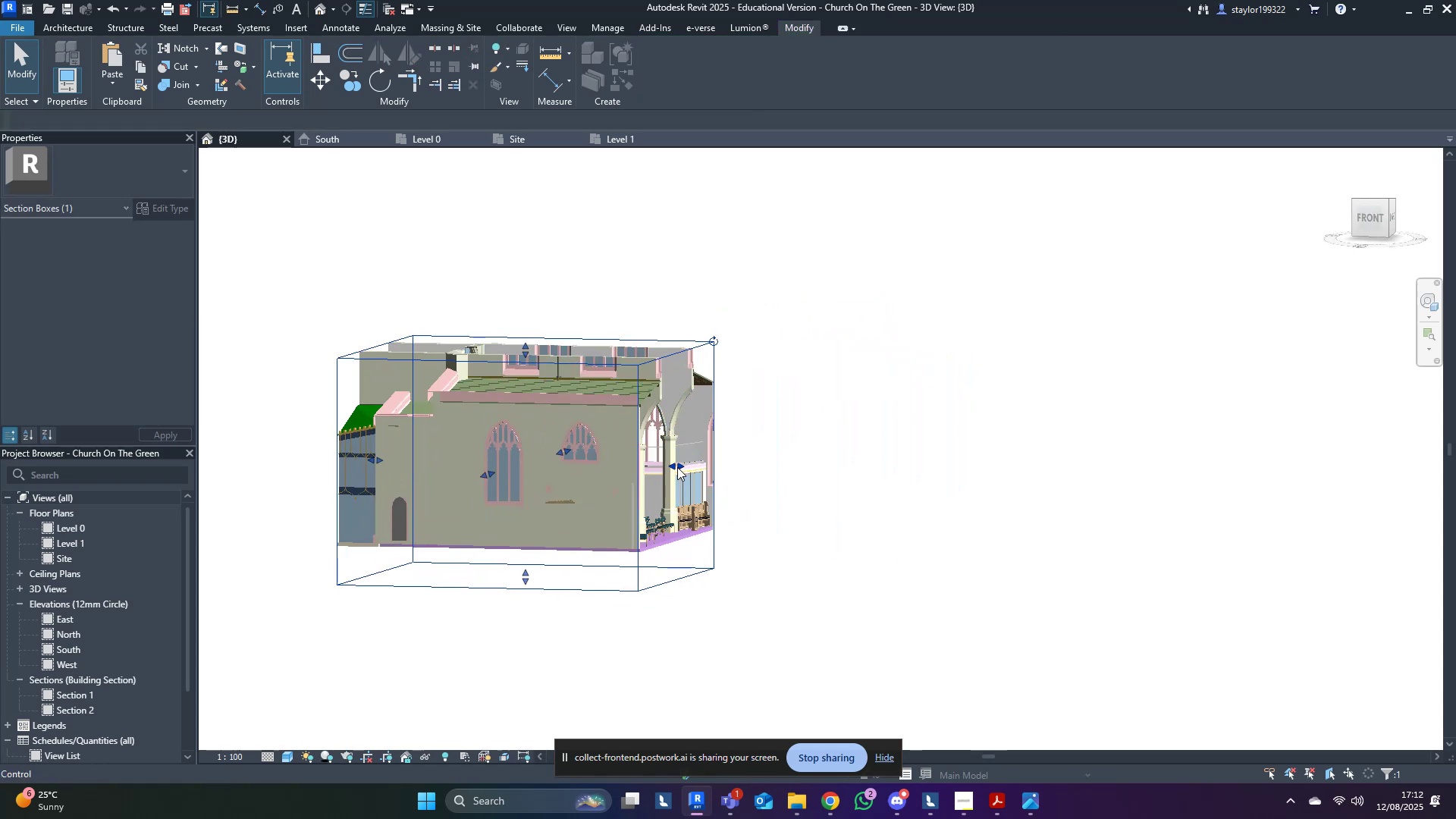 
left_click_drag(start_coordinate=[677, 467], to_coordinate=[821, 480])
 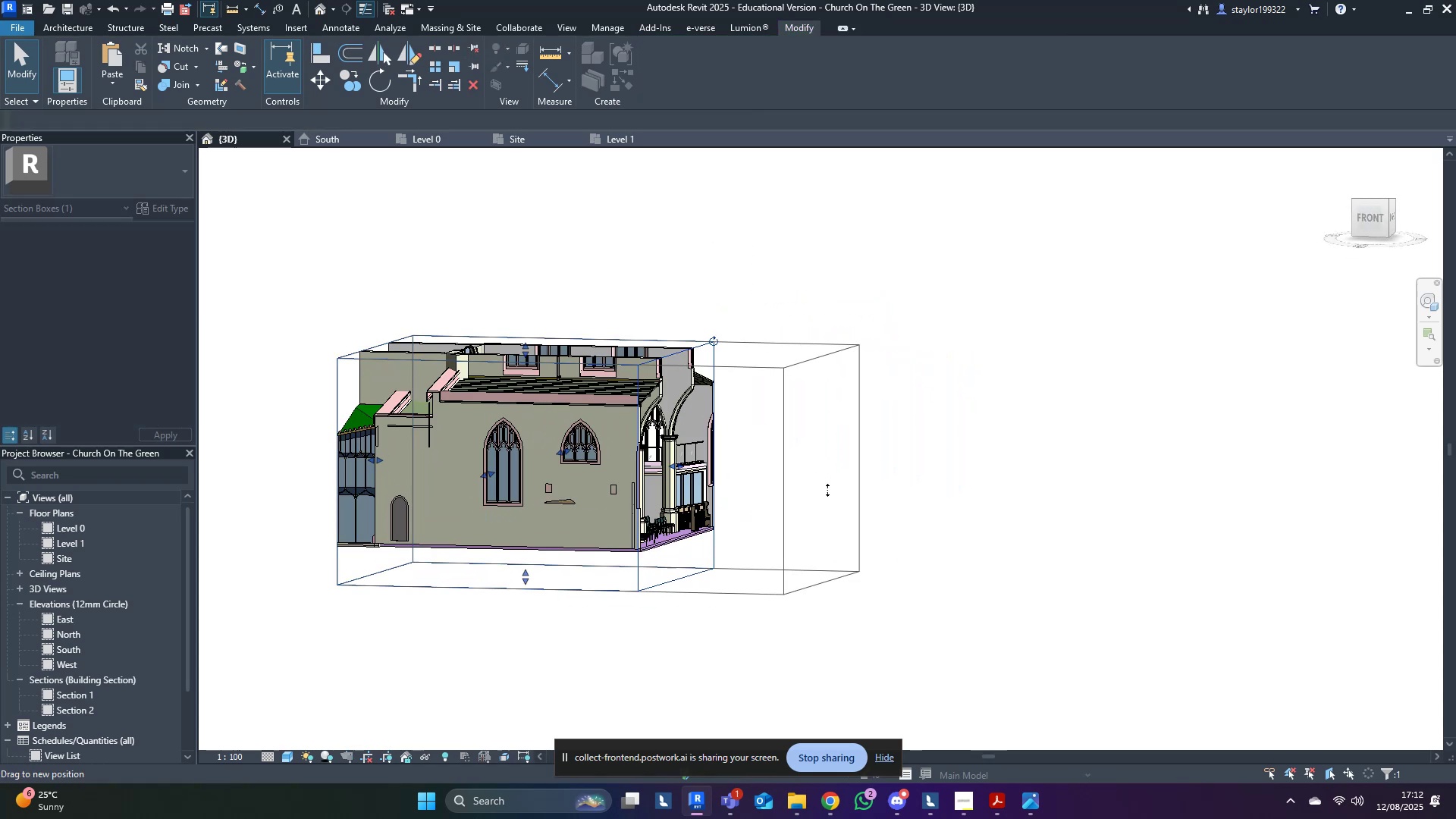 
scroll: coordinate [846, 498], scroll_direction: up, amount: 4.0
 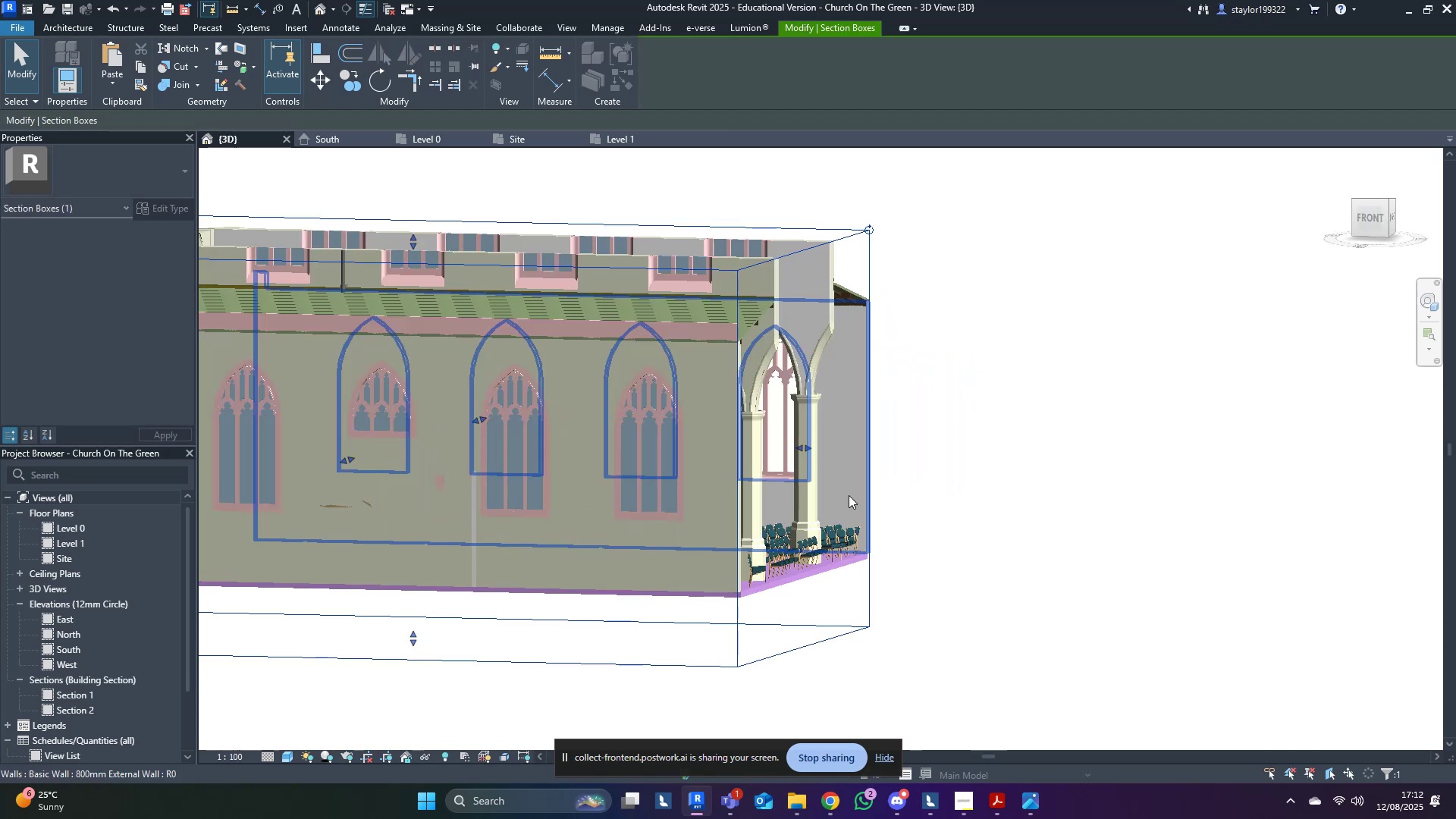 
hold_key(key=ShiftLeft, duration=1.03)
 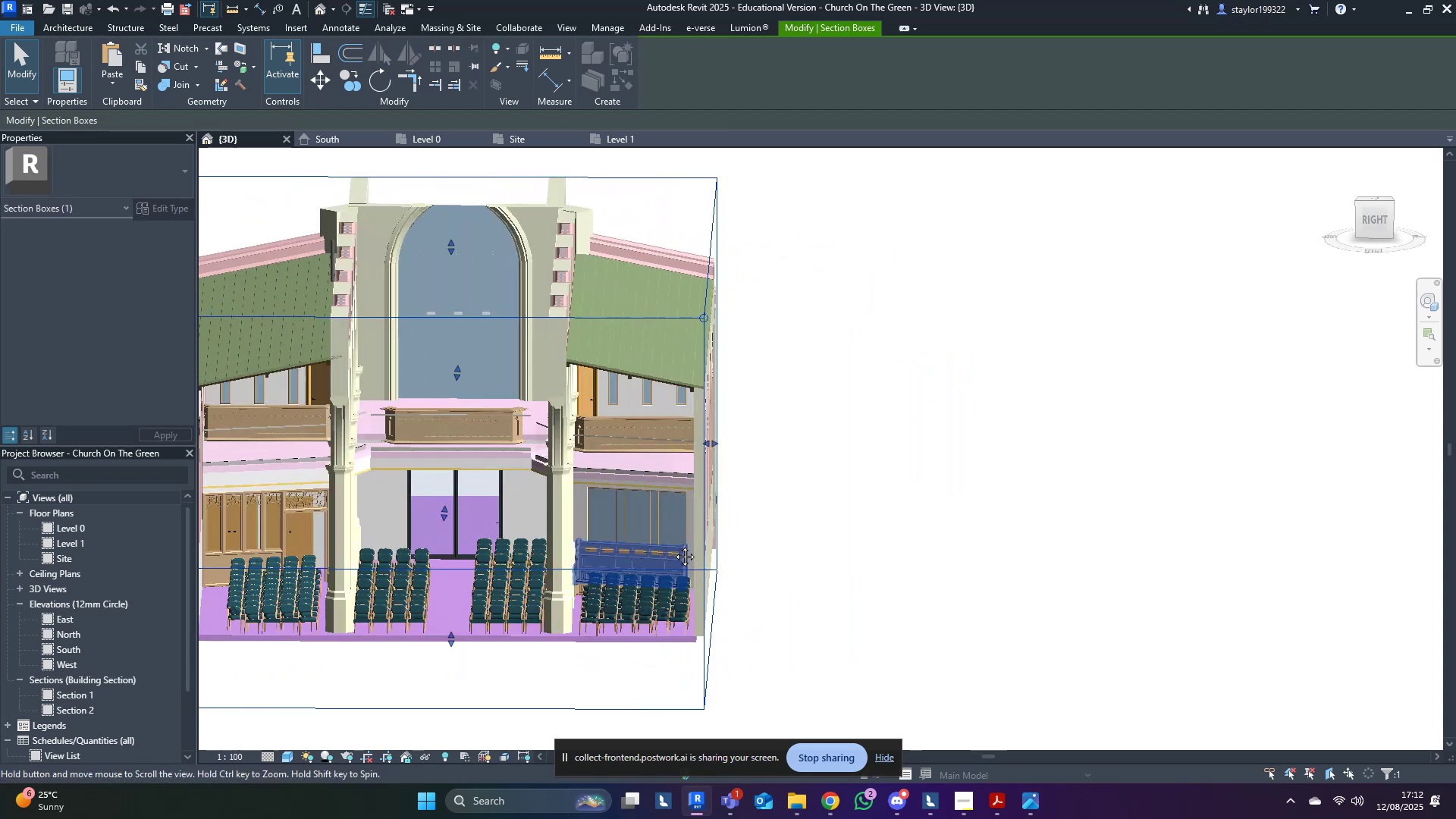 
hold_key(key=ShiftLeft, duration=0.77)
 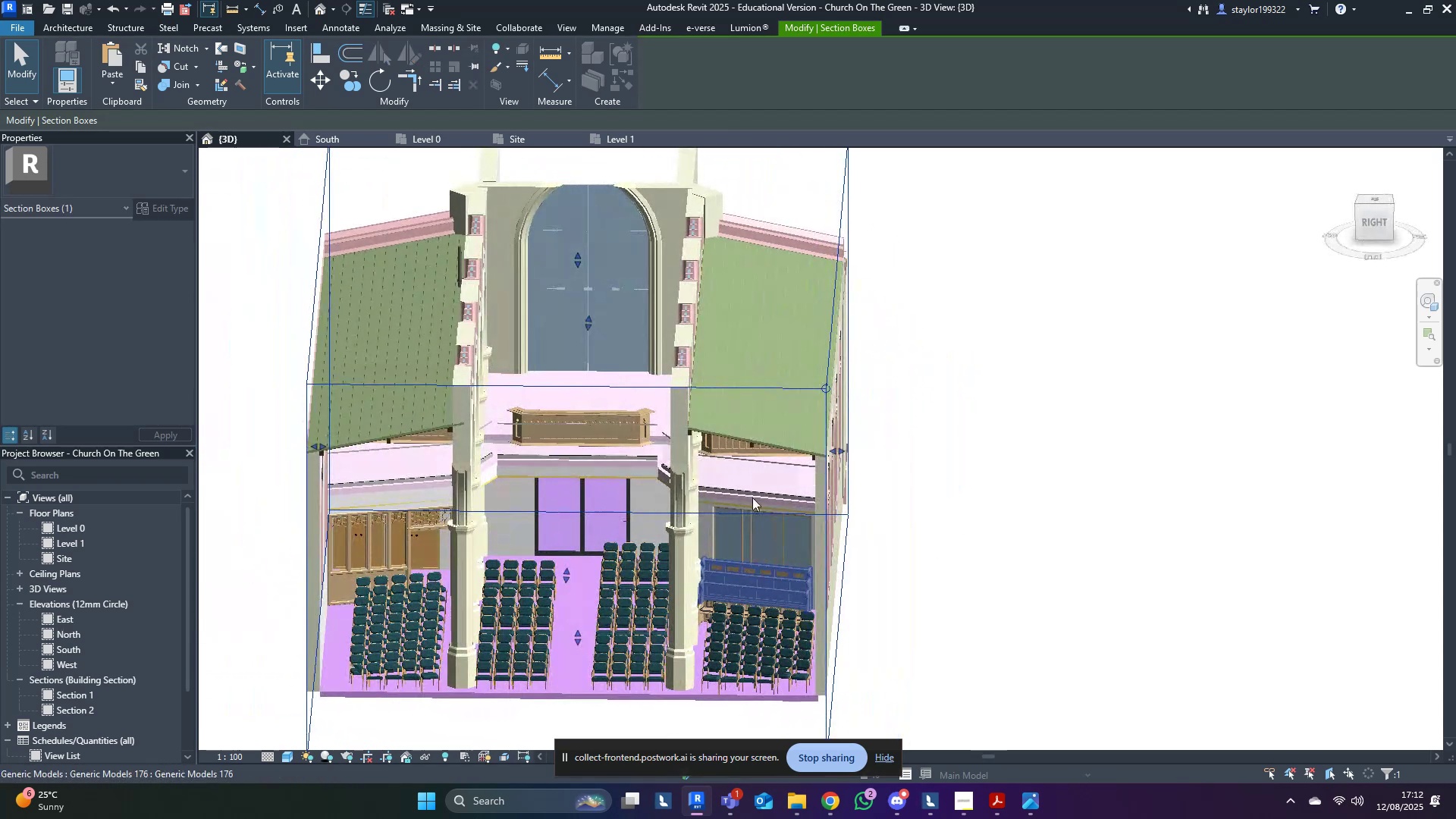 
scroll: coordinate [728, 469], scroll_direction: up, amount: 4.0
 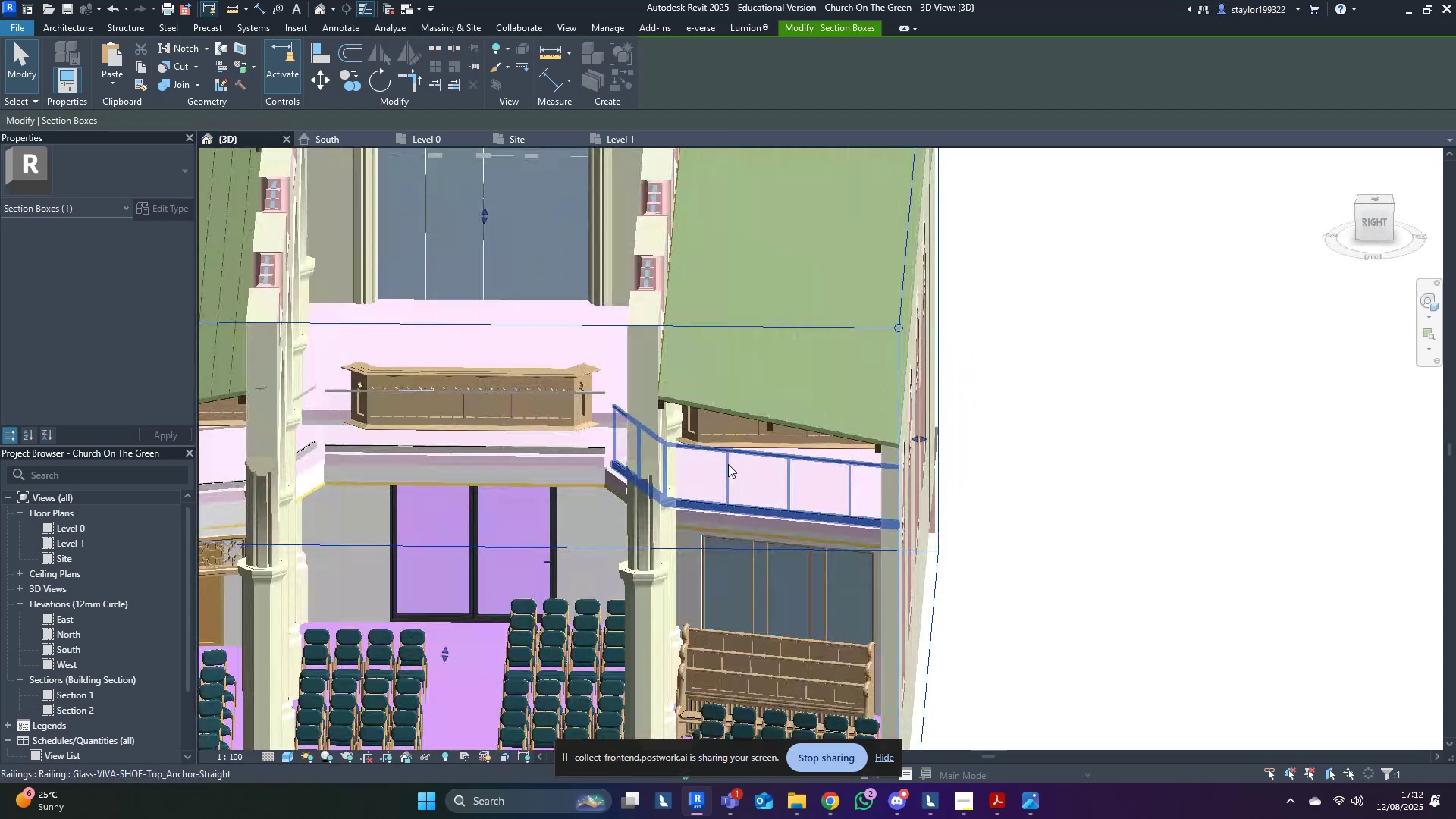 
hold_key(key=ShiftLeft, duration=0.36)
 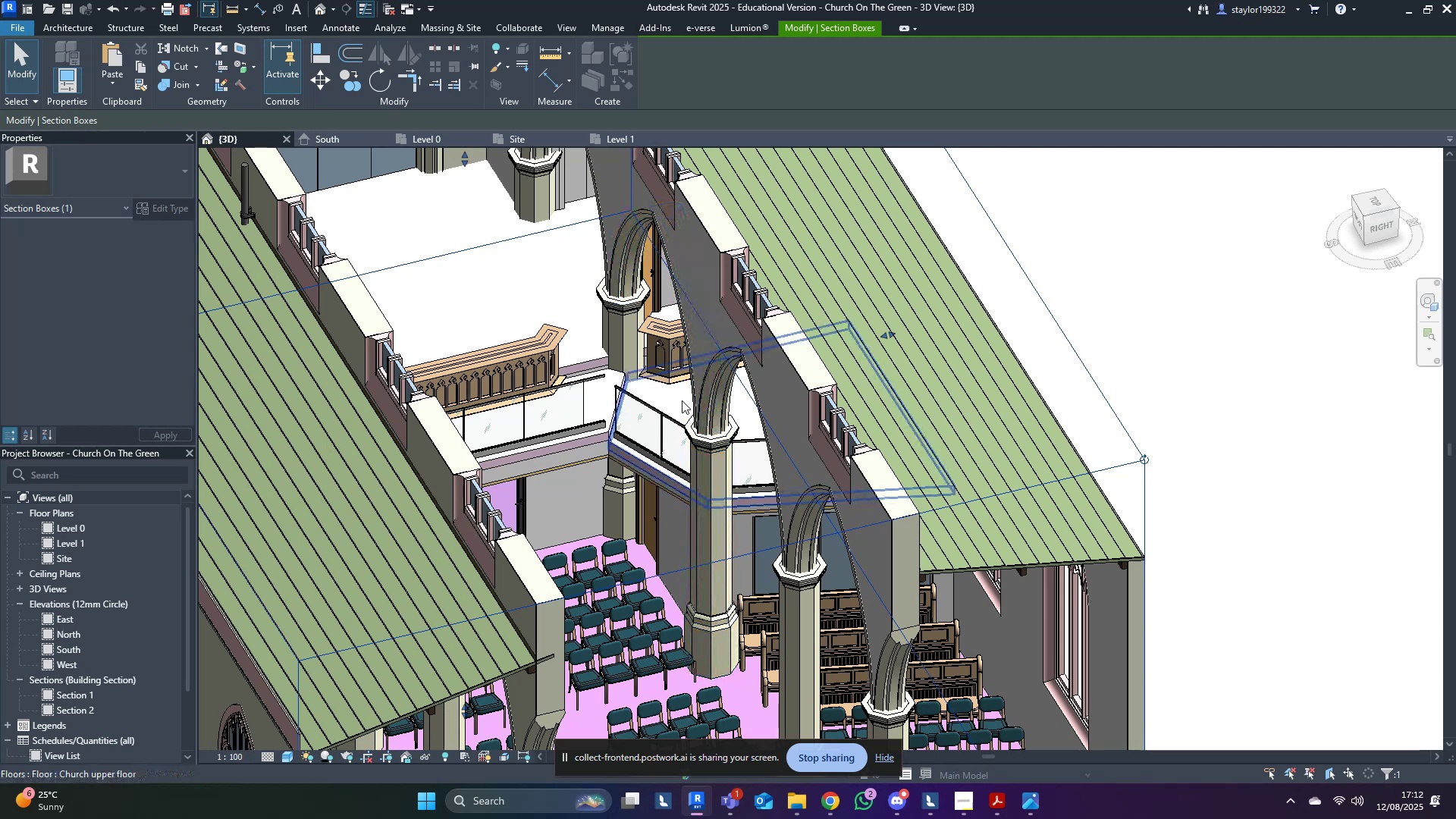 
left_click([682, 400])
 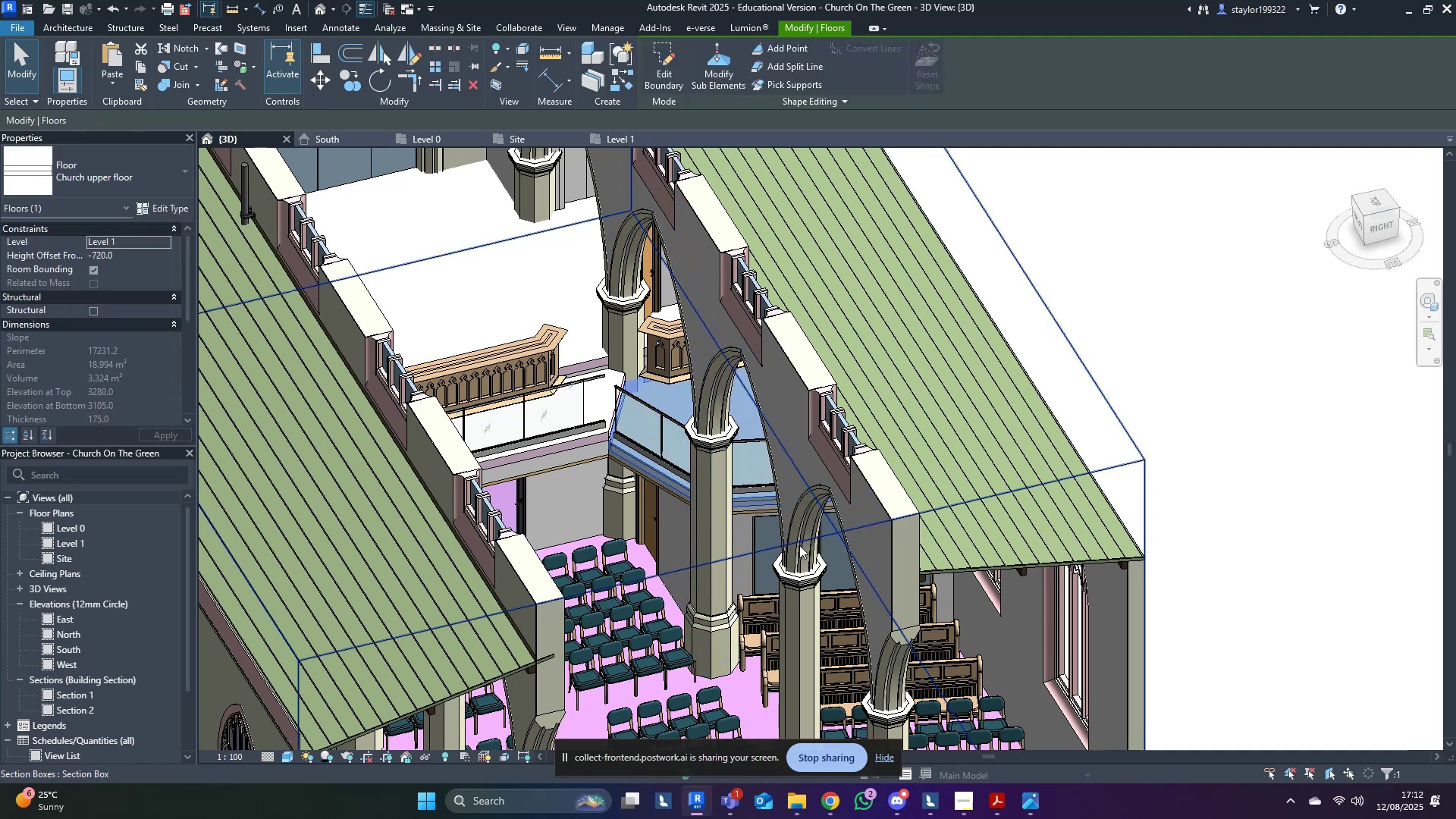 
key(Escape)
 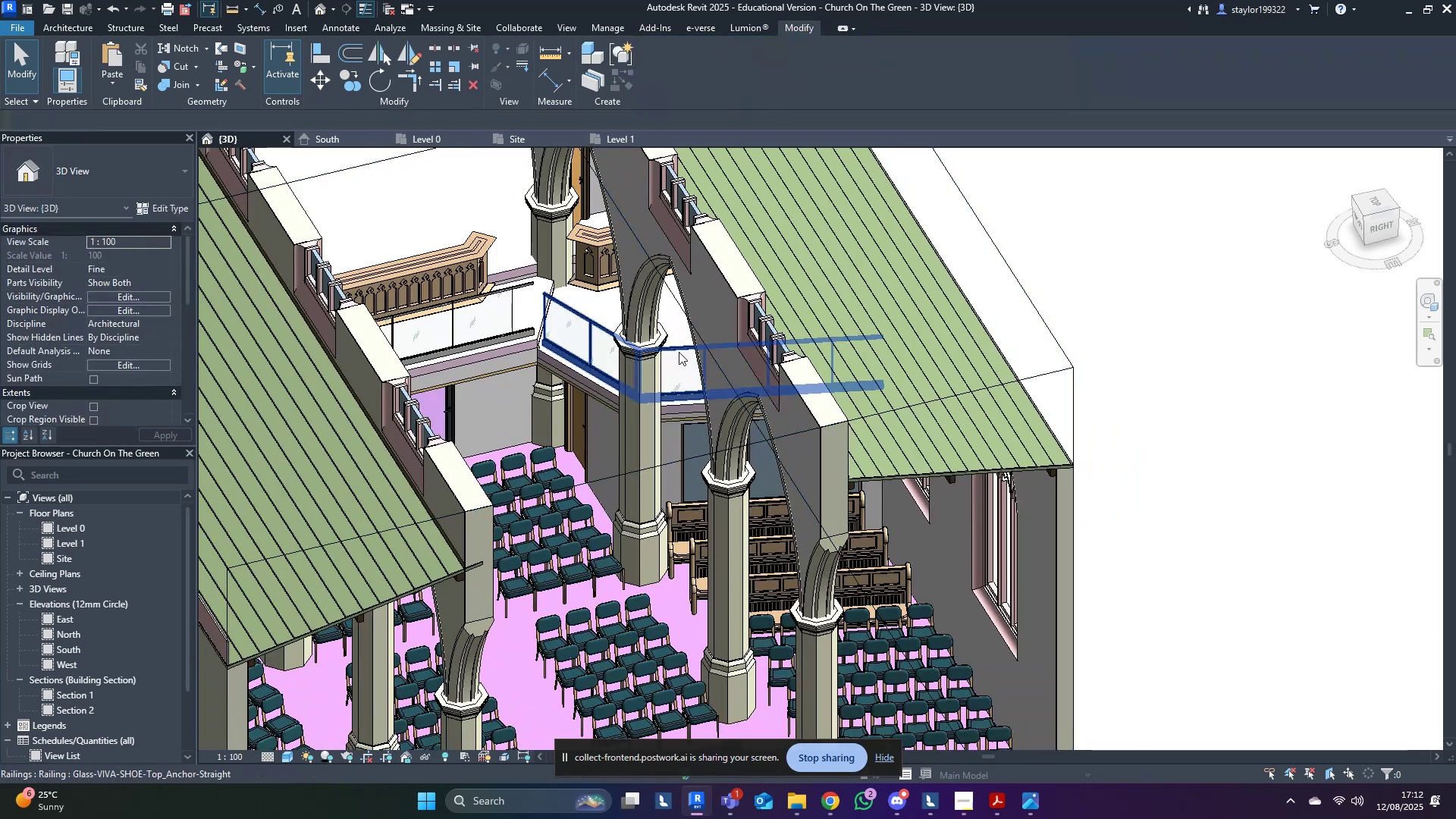 
scroll: coordinate [839, 601], scroll_direction: up, amount: 4.0
 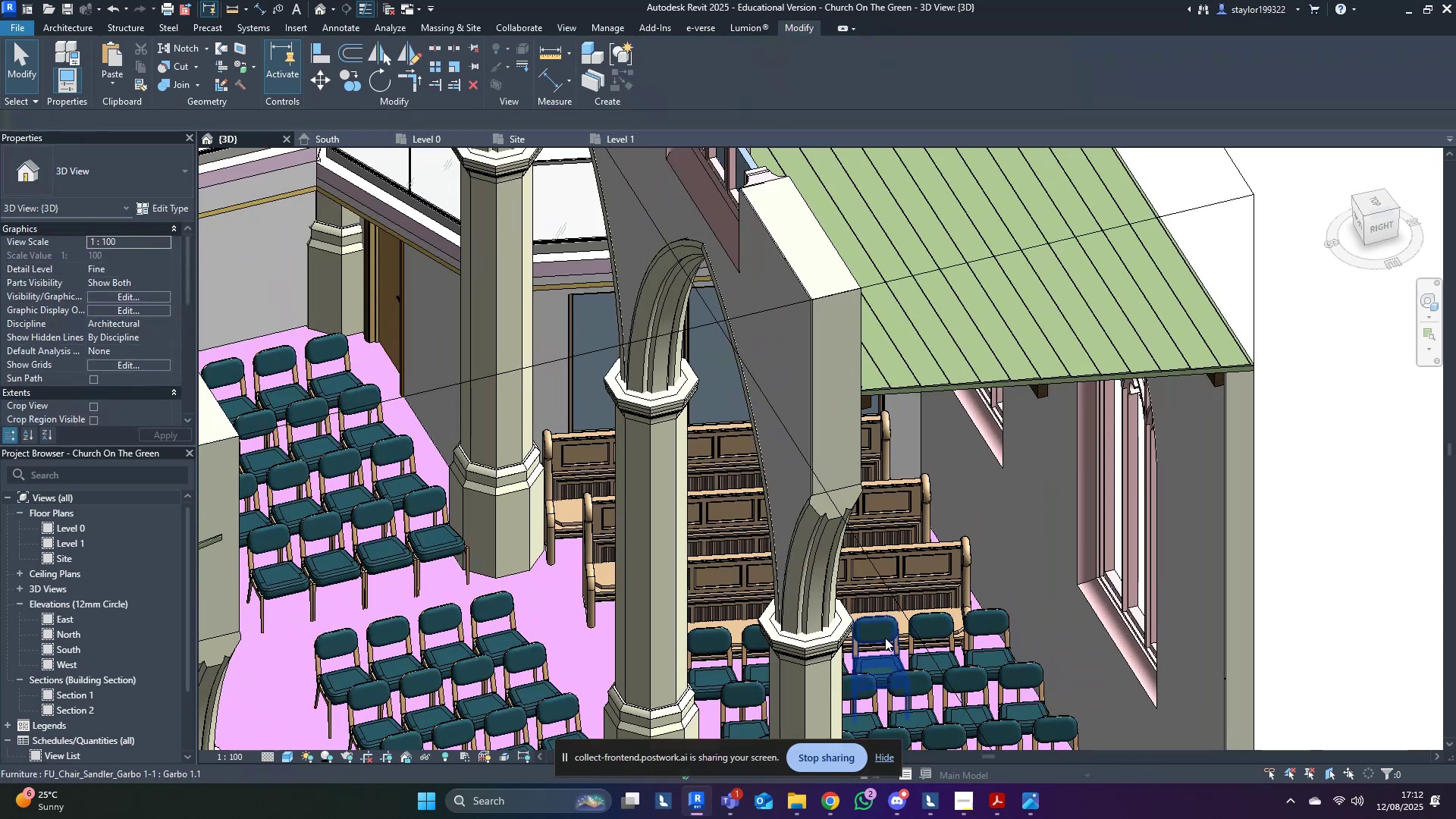 
left_click([885, 638])
 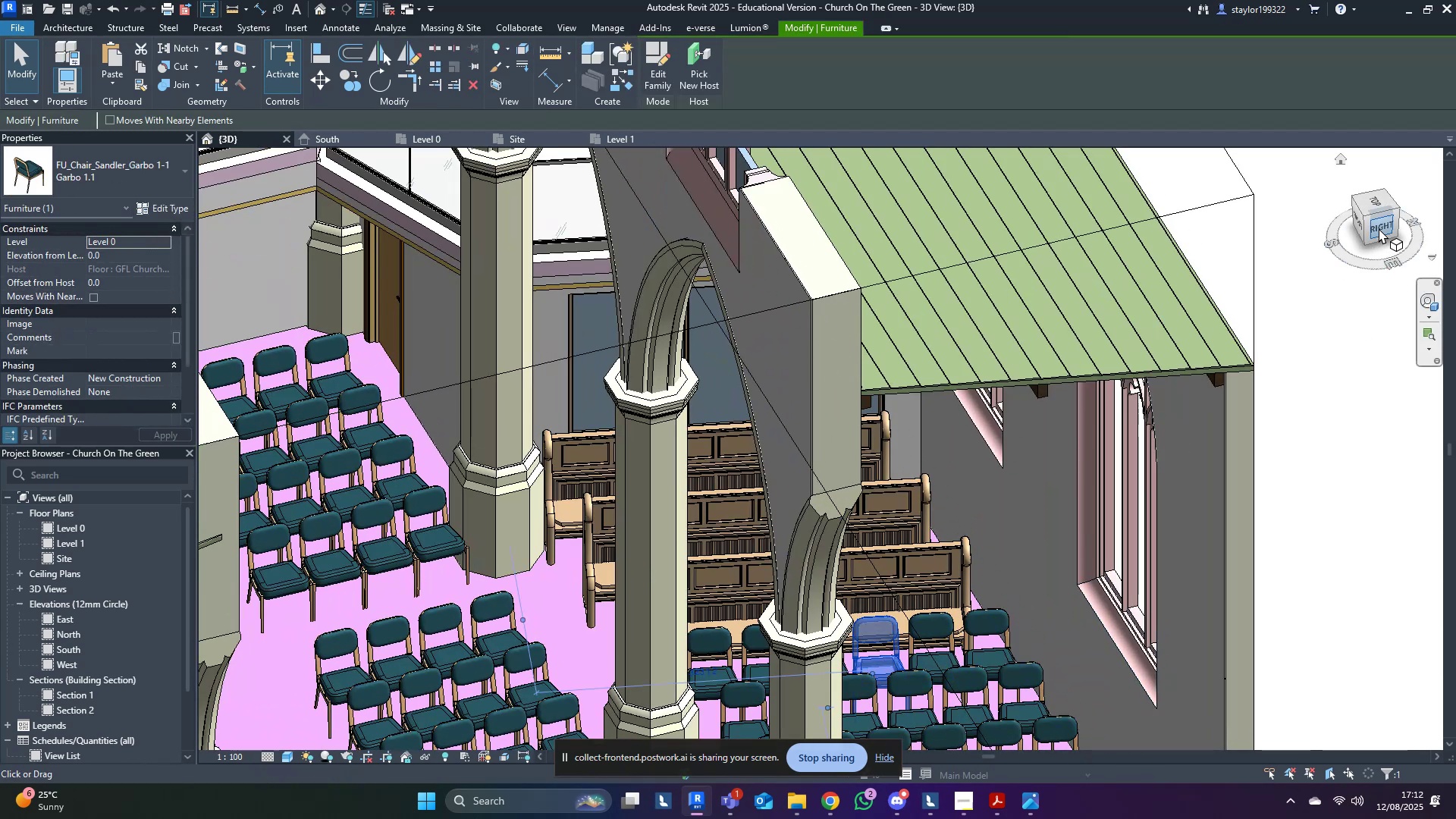 
left_click([1379, 228])
 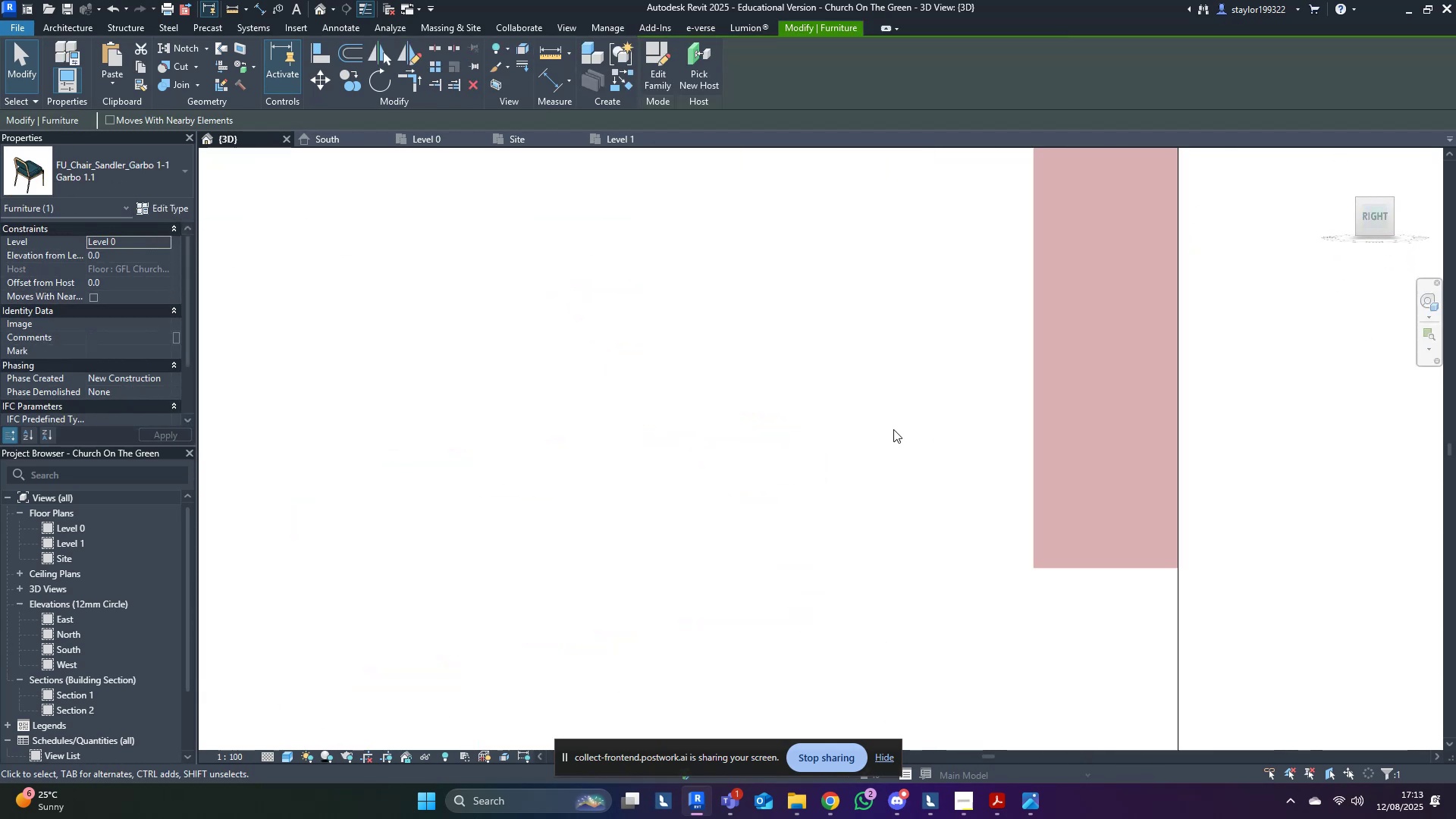 
type(mv)
 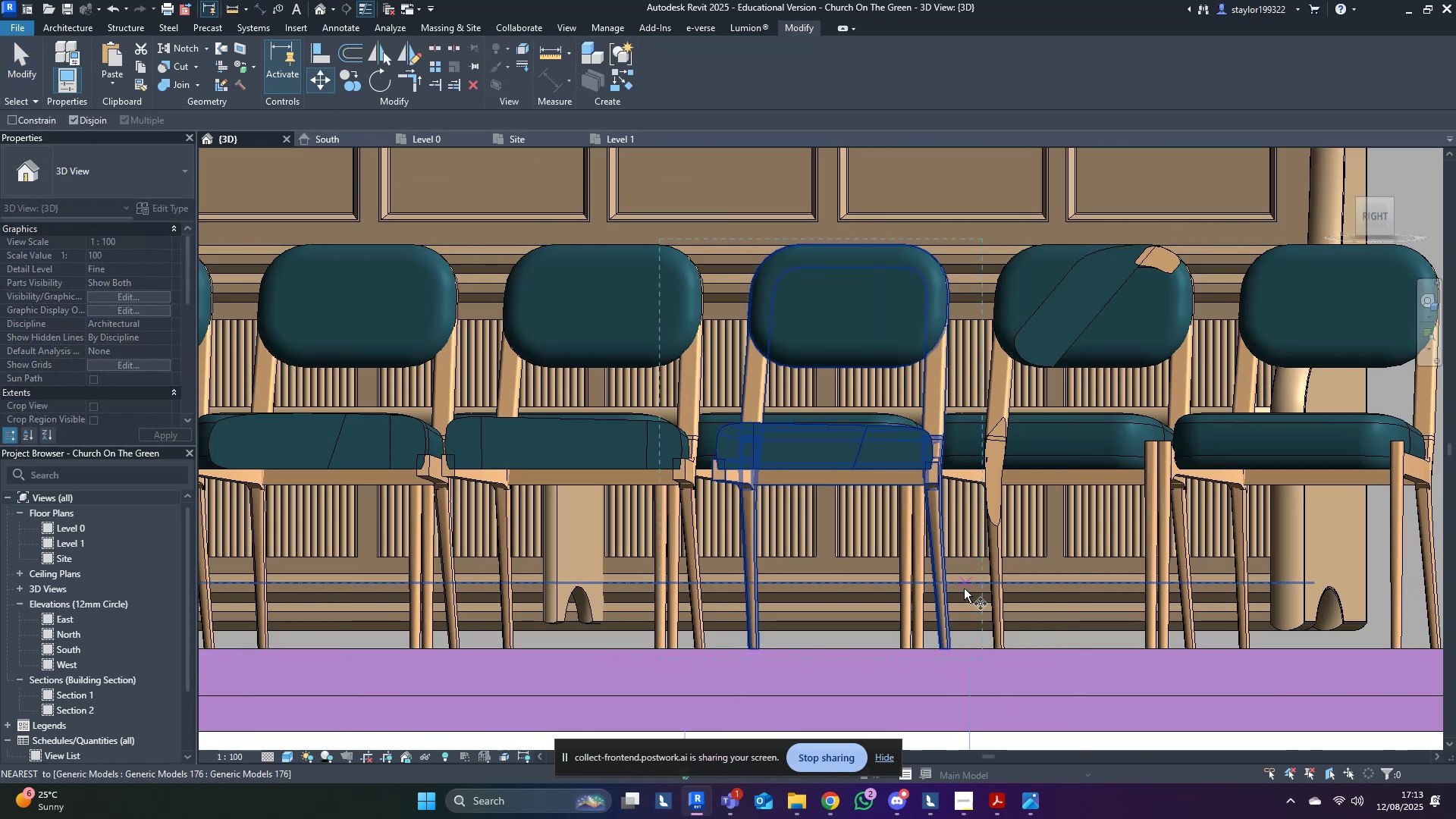 
left_click([962, 651])
 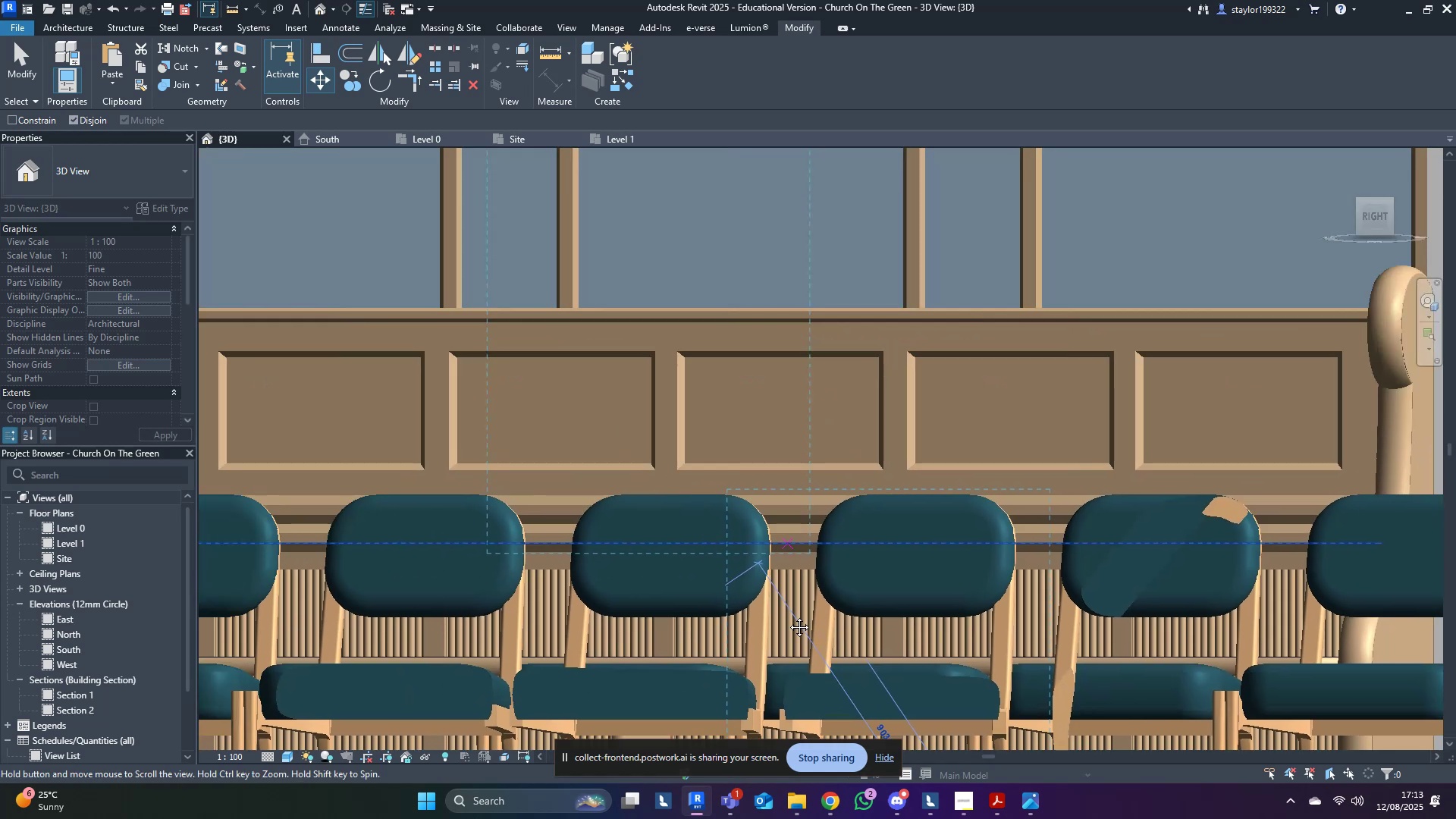 
scroll: coordinate [1127, 485], scroll_direction: down, amount: 5.0
 